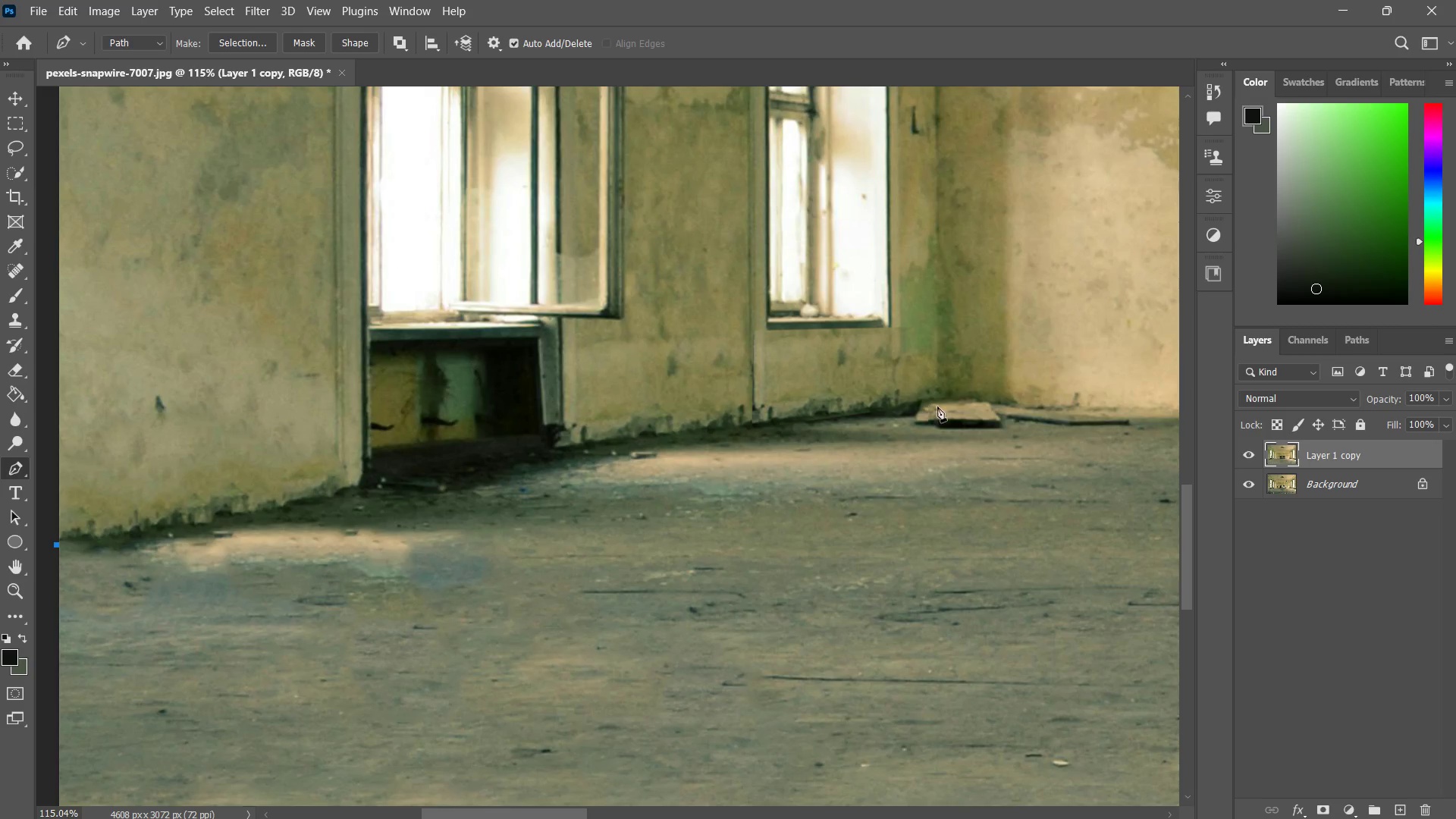 
left_click([944, 400])
 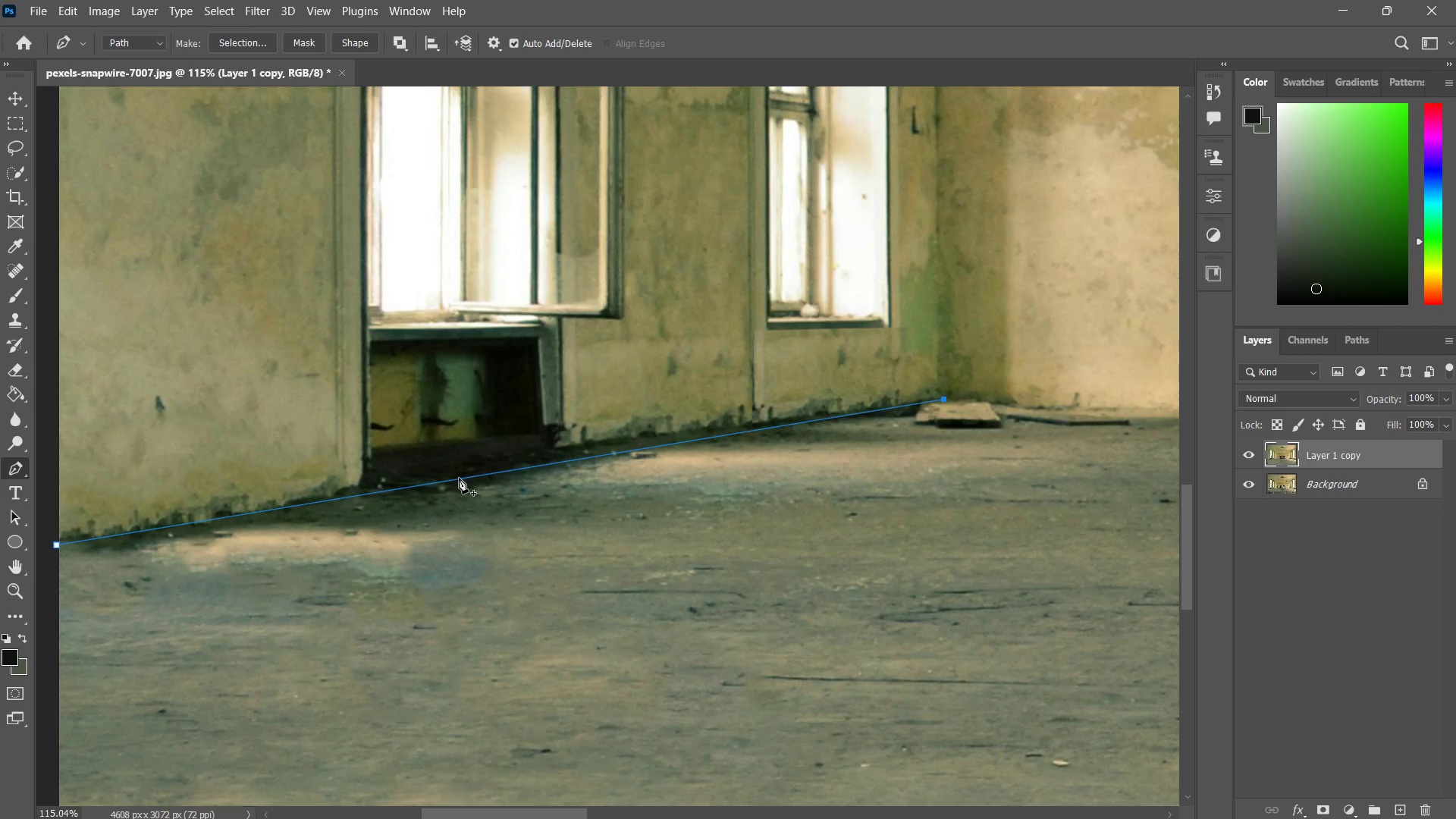 
left_click([466, 478])
 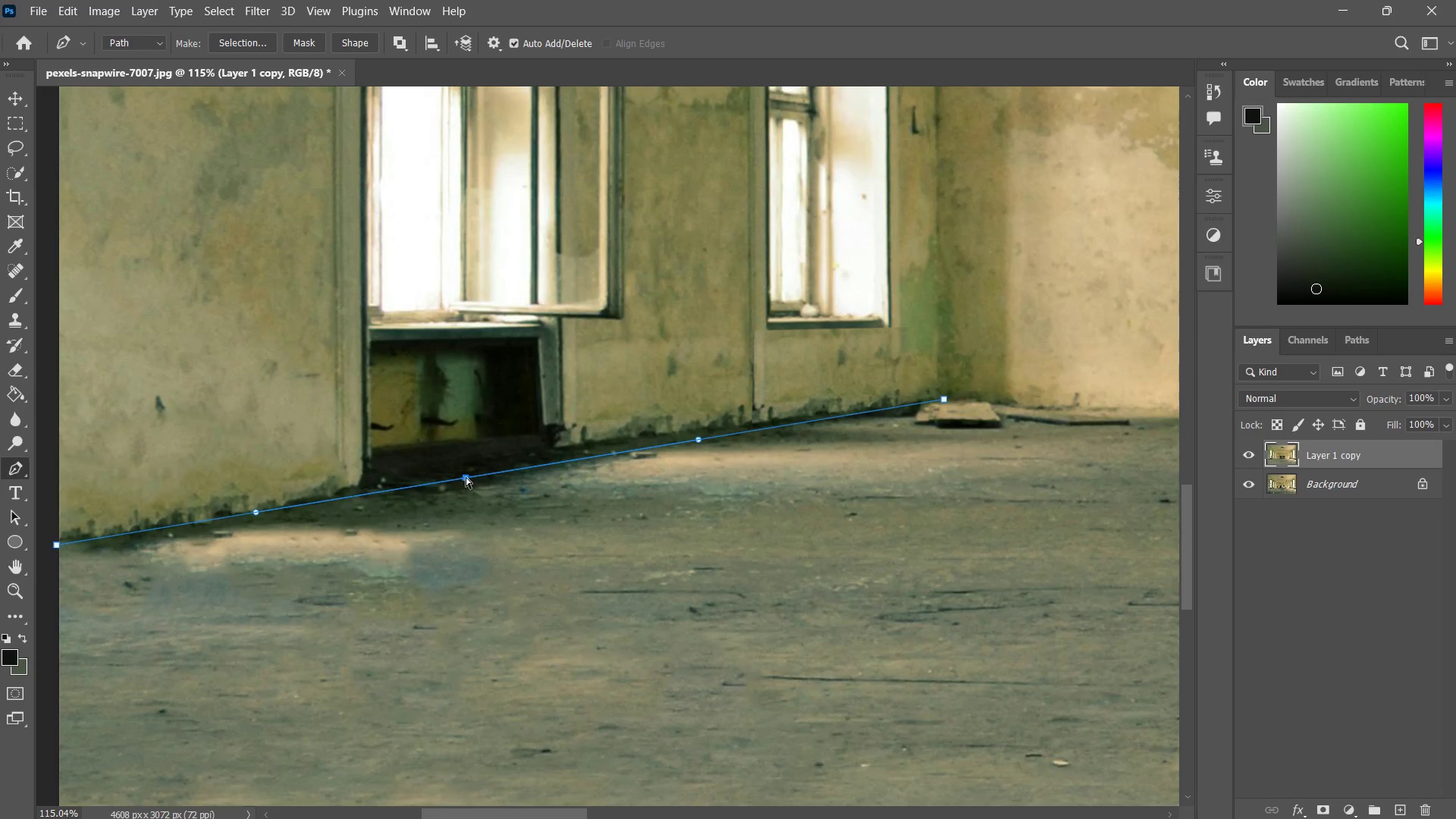 
hold_key(key=ControlLeft, duration=4.09)
left_click_drag(start_coordinate=[466, 477], to_coordinate=[448, 477])
 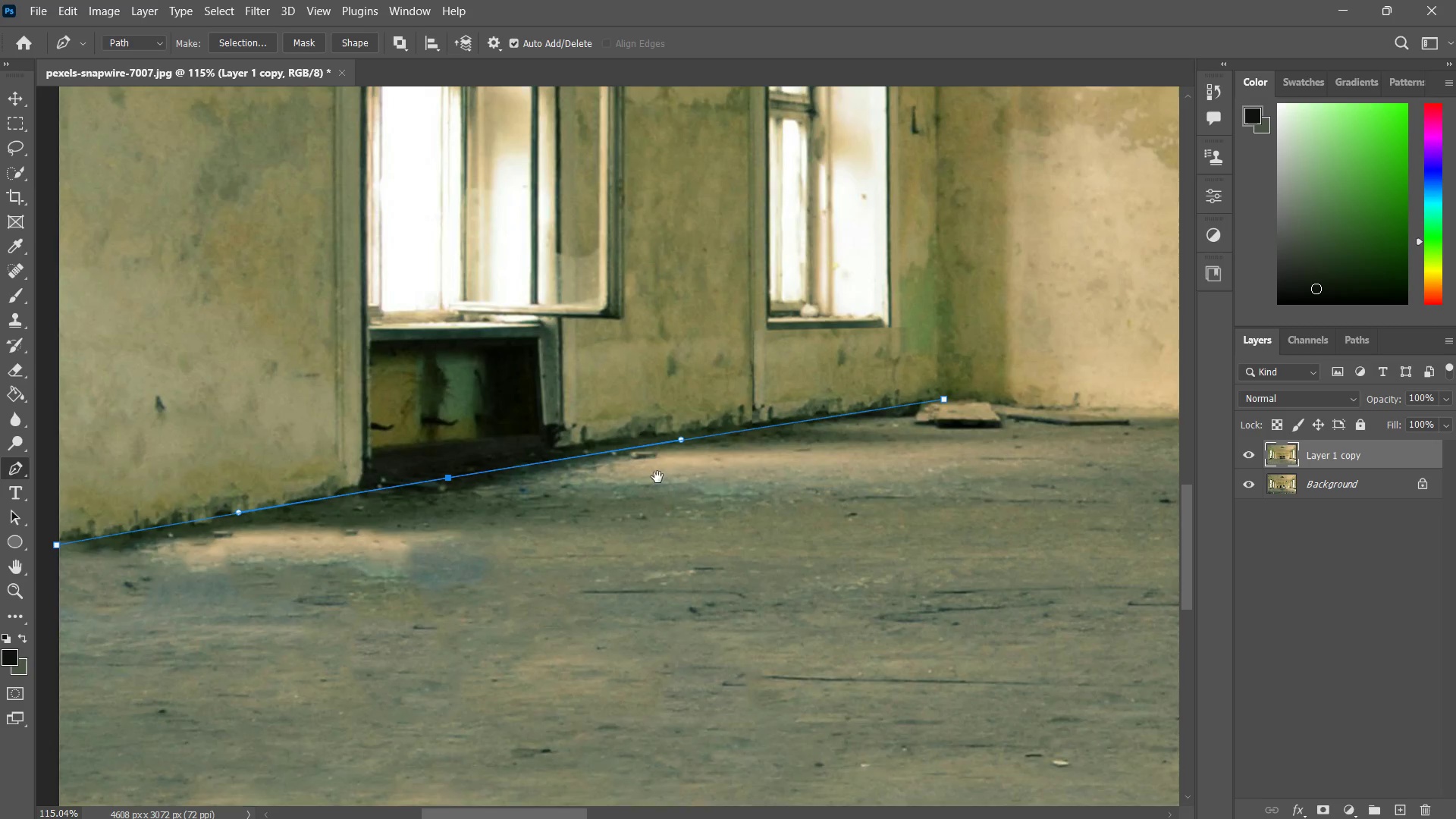 
hold_key(key=Space, duration=1.38)
 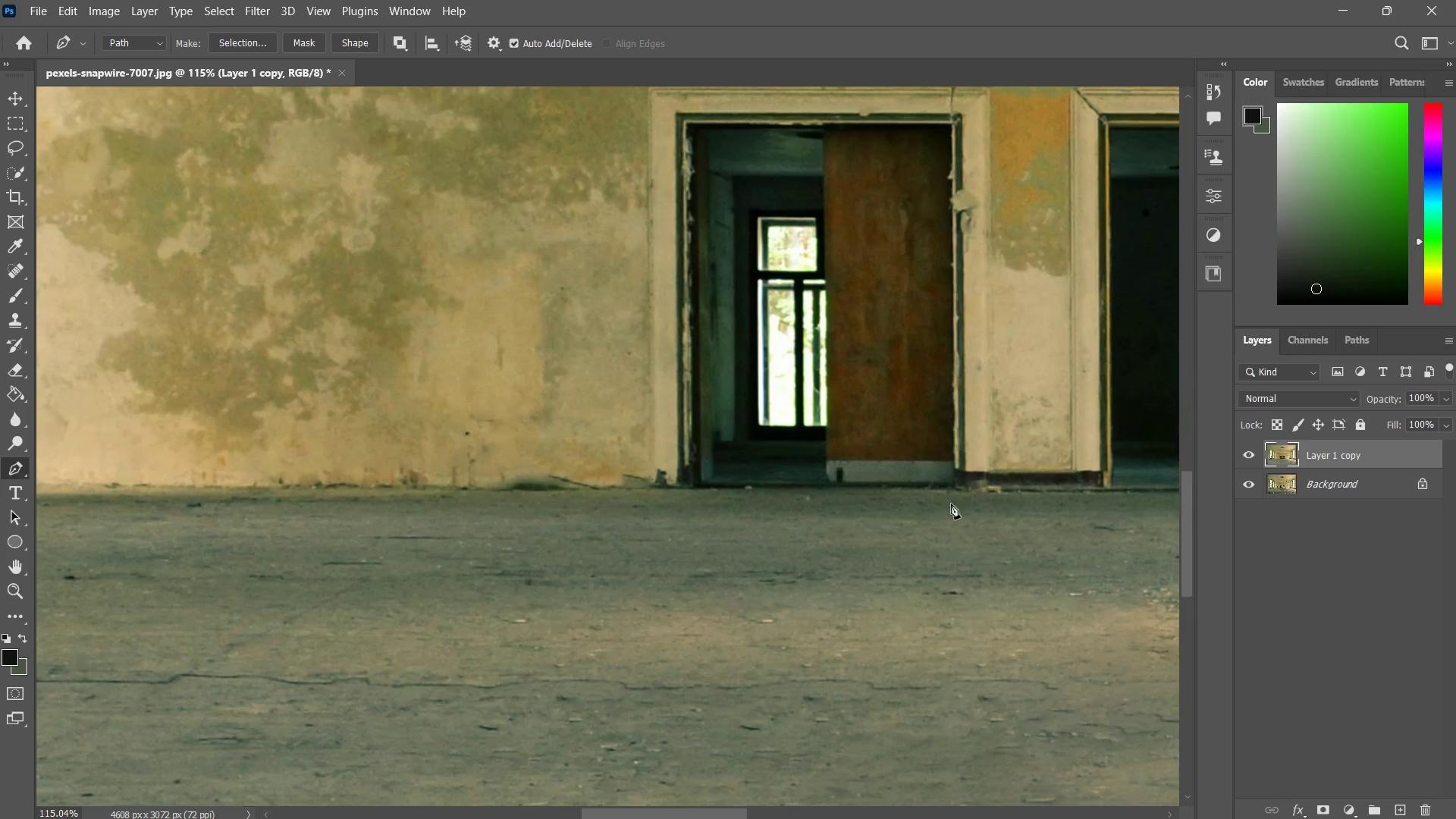 
left_click_drag(start_coordinate=[657, 477], to_coordinate=[464, 488])
 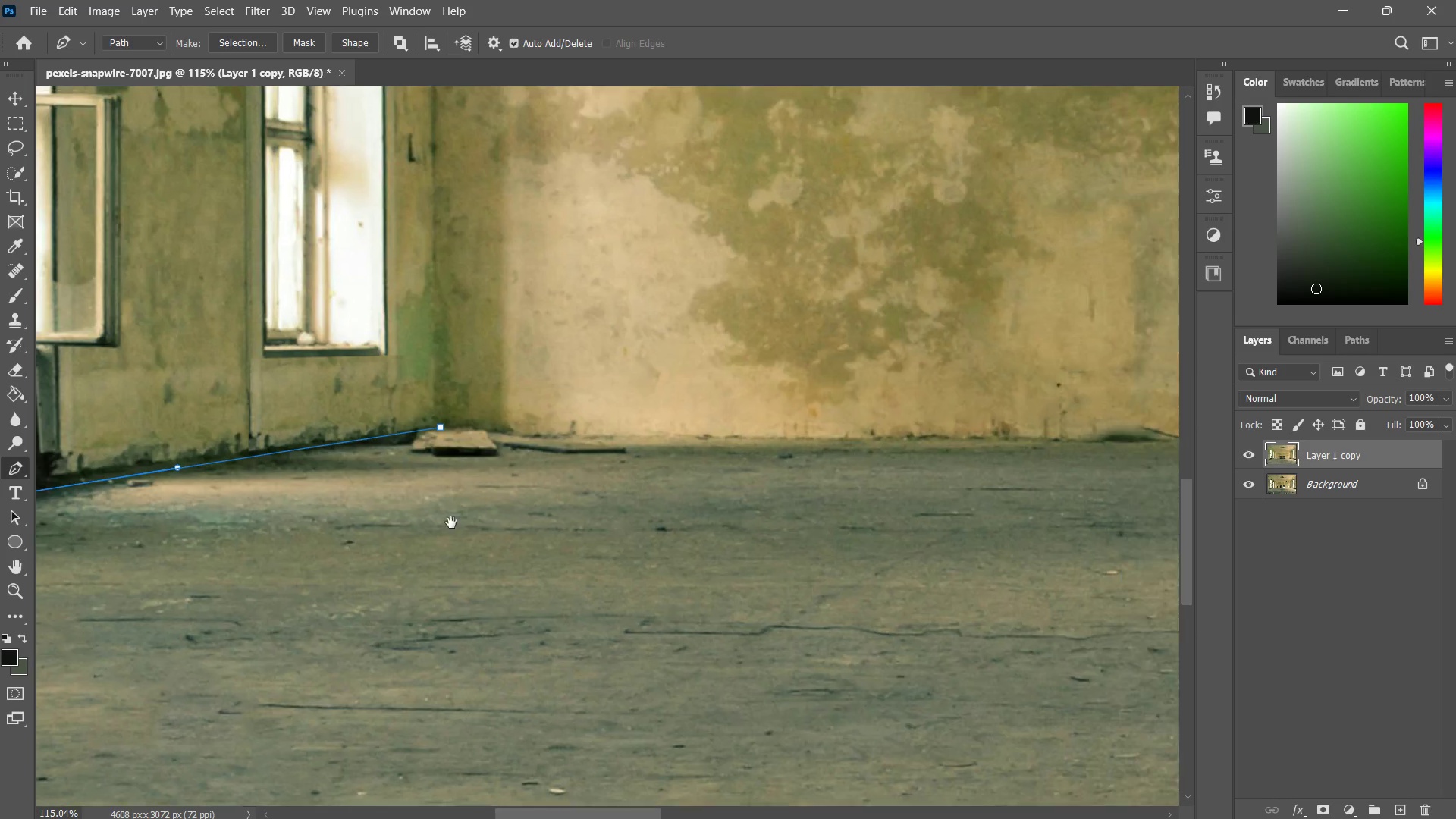 
left_click_drag(start_coordinate=[486, 513], to_coordinate=[184, 557])
 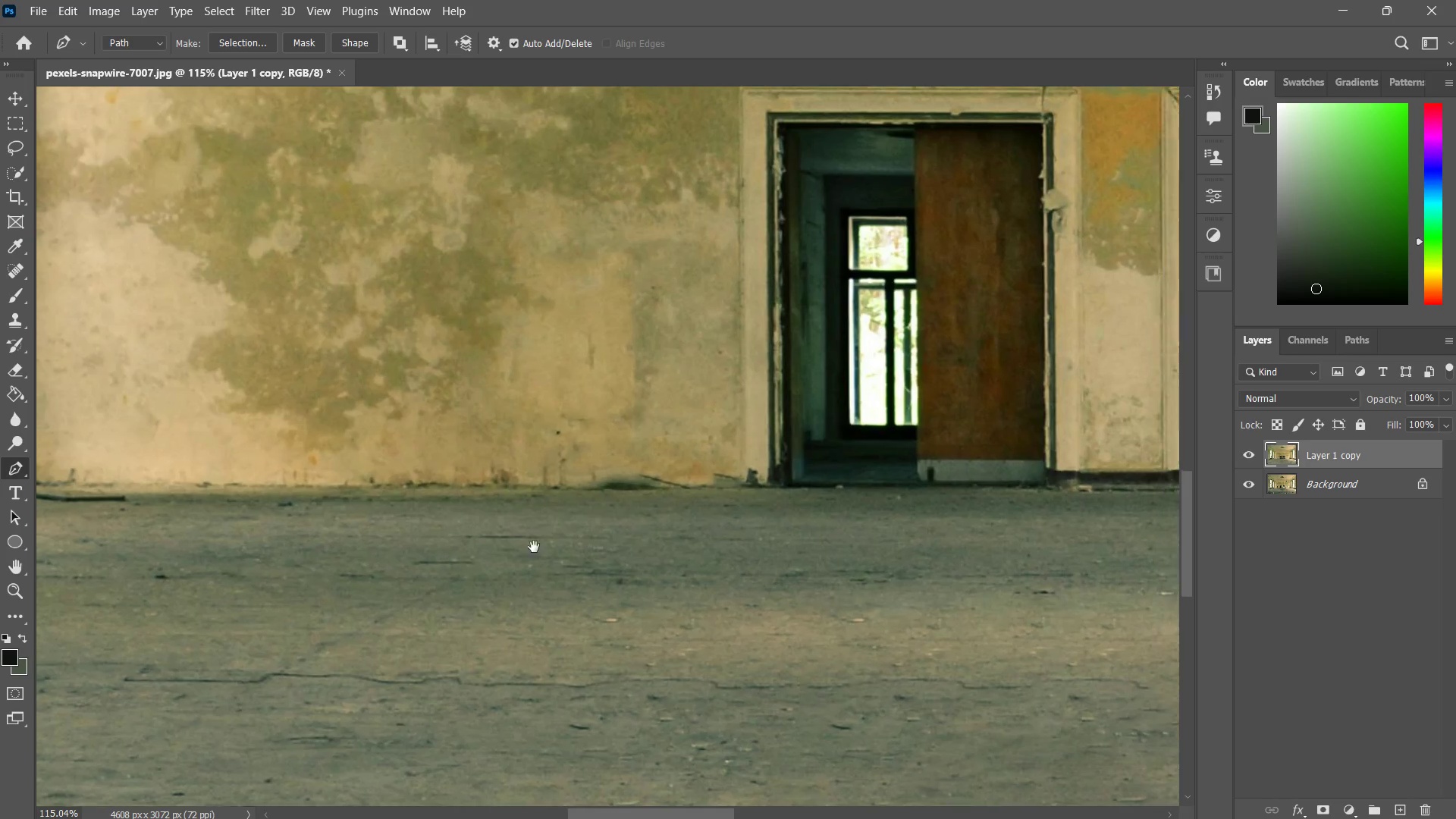 
hold_key(key=Space, duration=1.78)
 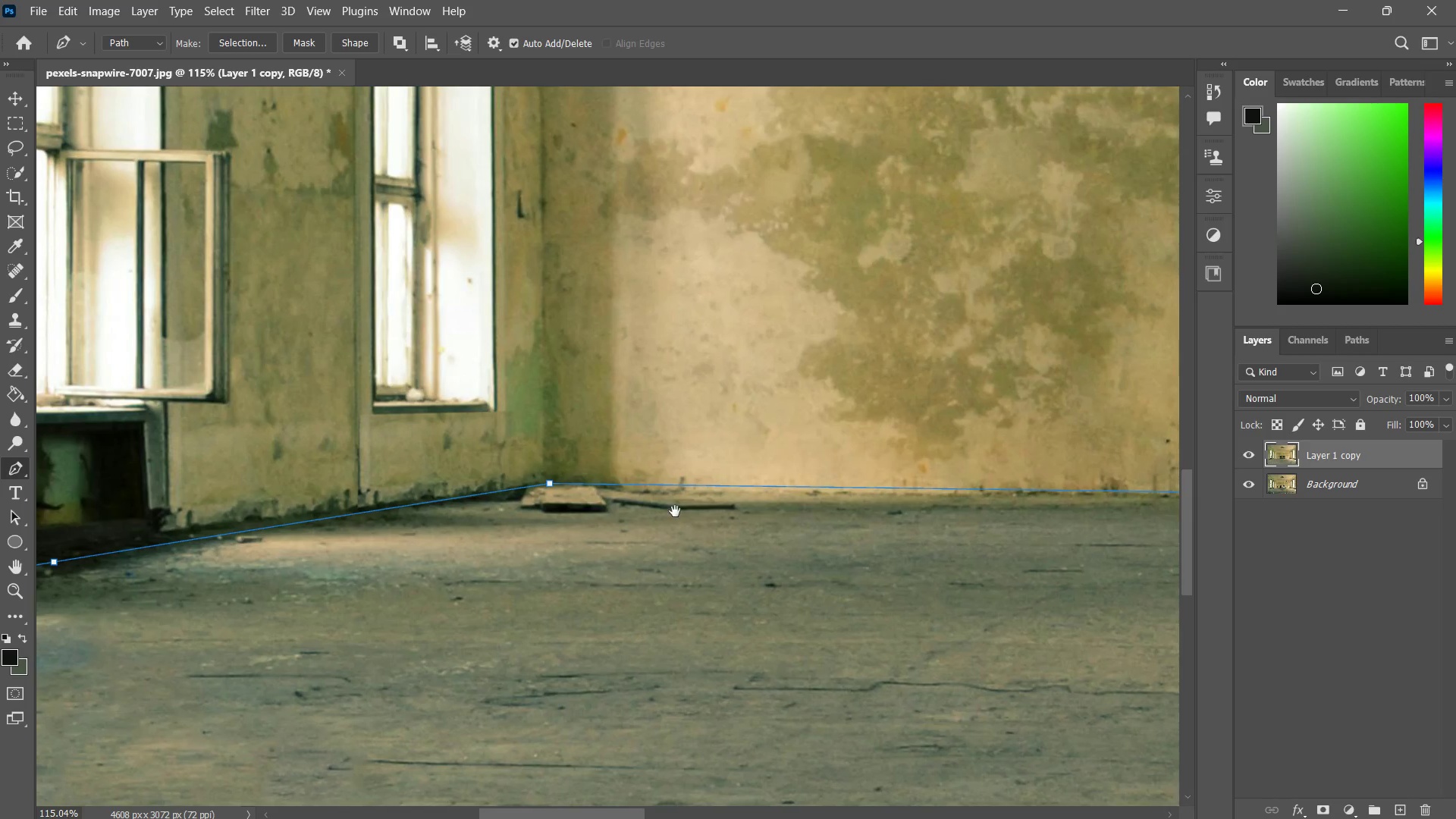 
left_click([959, 491])
 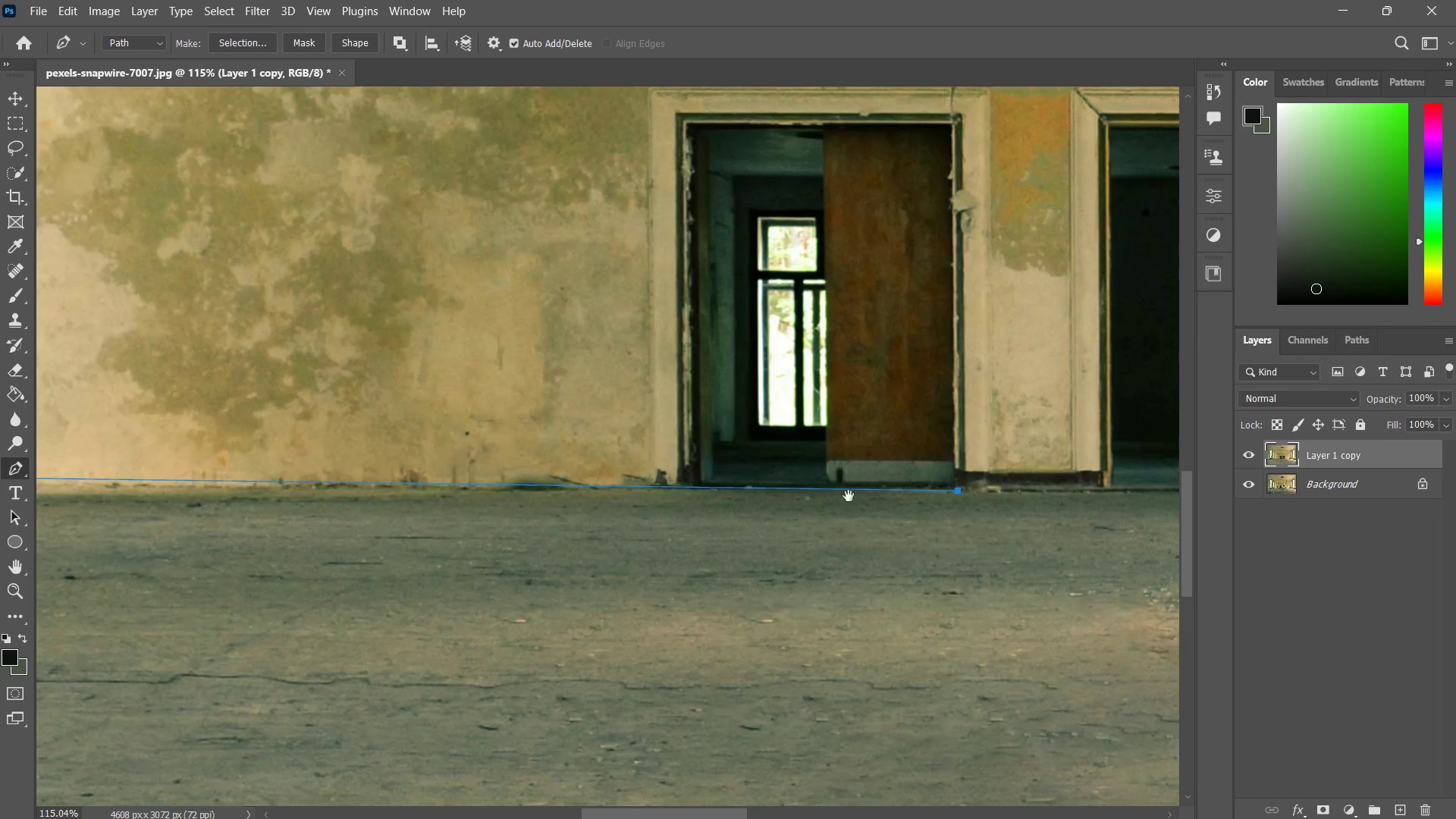 
left_click_drag(start_coordinate=[639, 511], to_coordinate=[956, 513])
 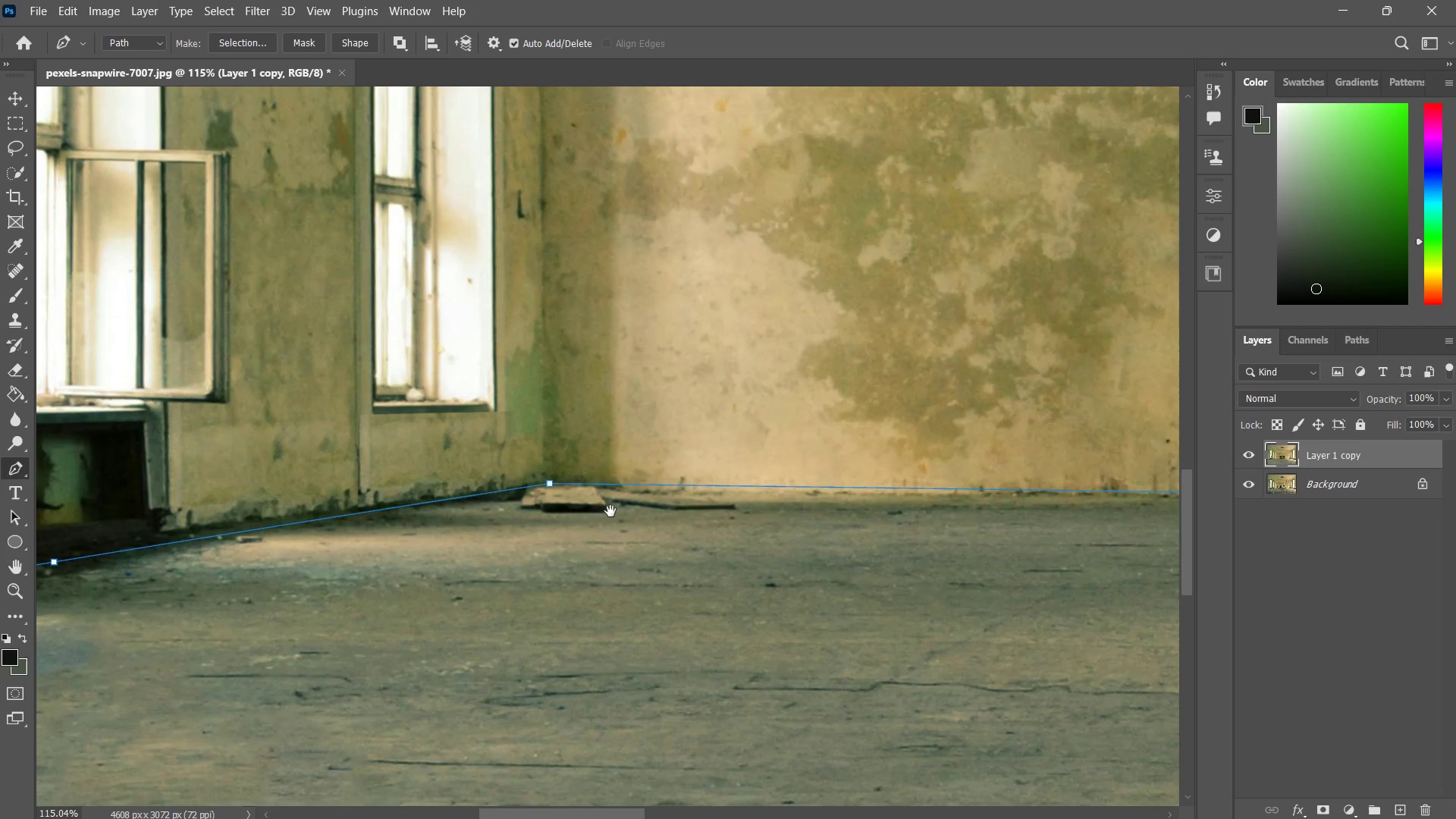 
hold_key(key=Space, duration=1.52)
 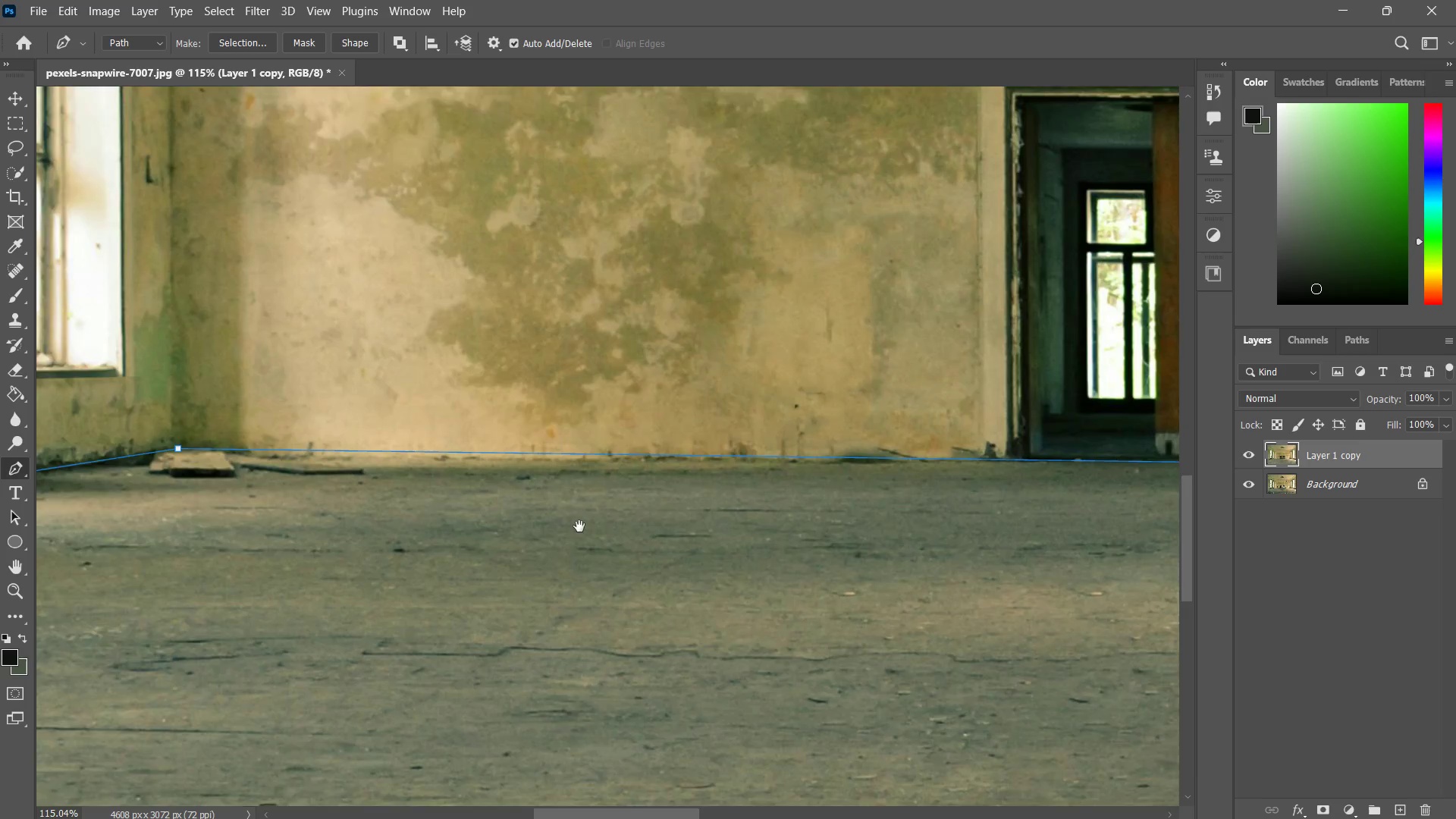 
left_click_drag(start_coordinate=[829, 507], to_coordinate=[830, 511])
 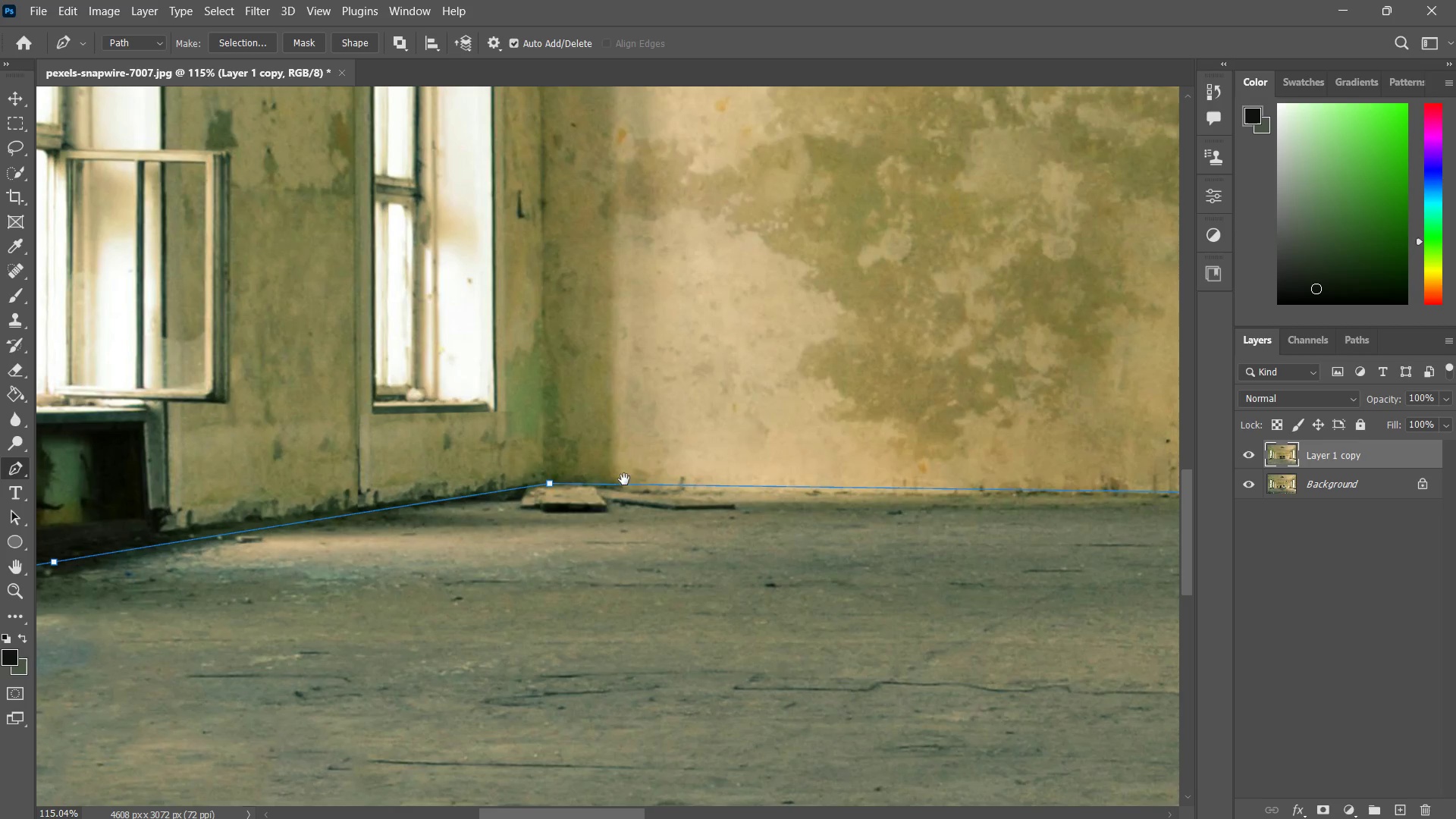 
key(Space)
 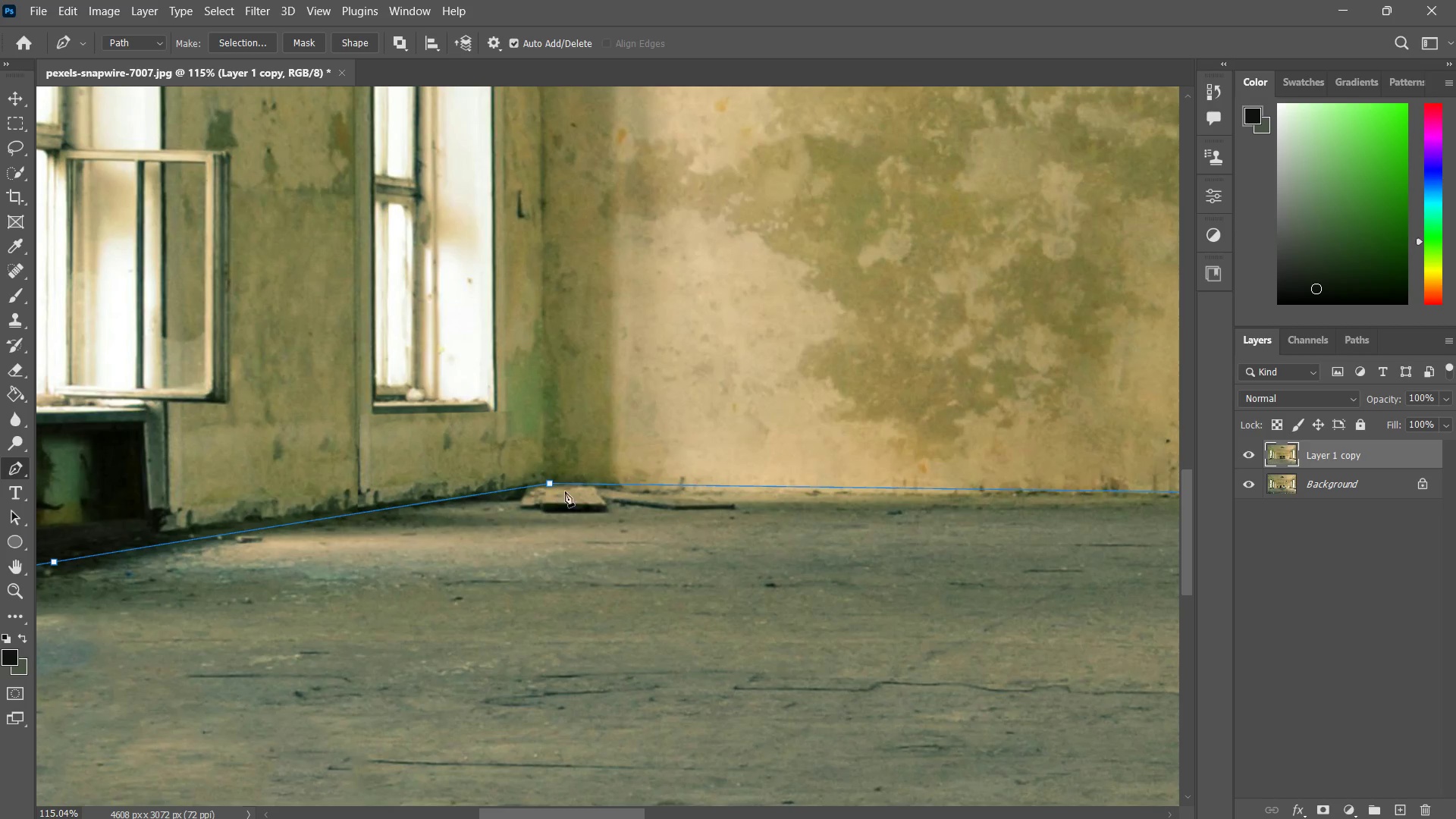 
hold_key(key=Space, duration=1.5)
 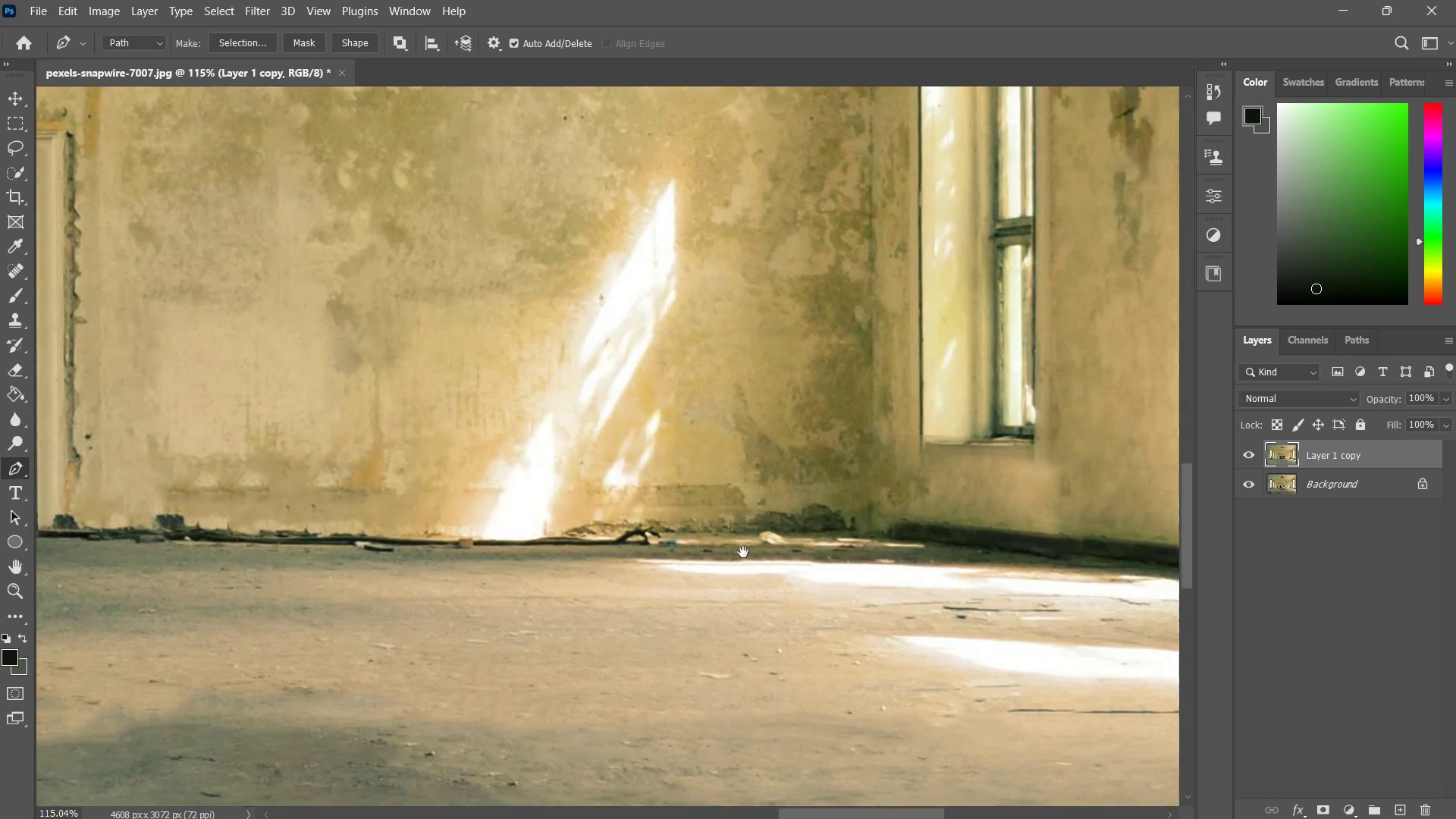 
left_click_drag(start_coordinate=[786, 546], to_coordinate=[568, 526])
 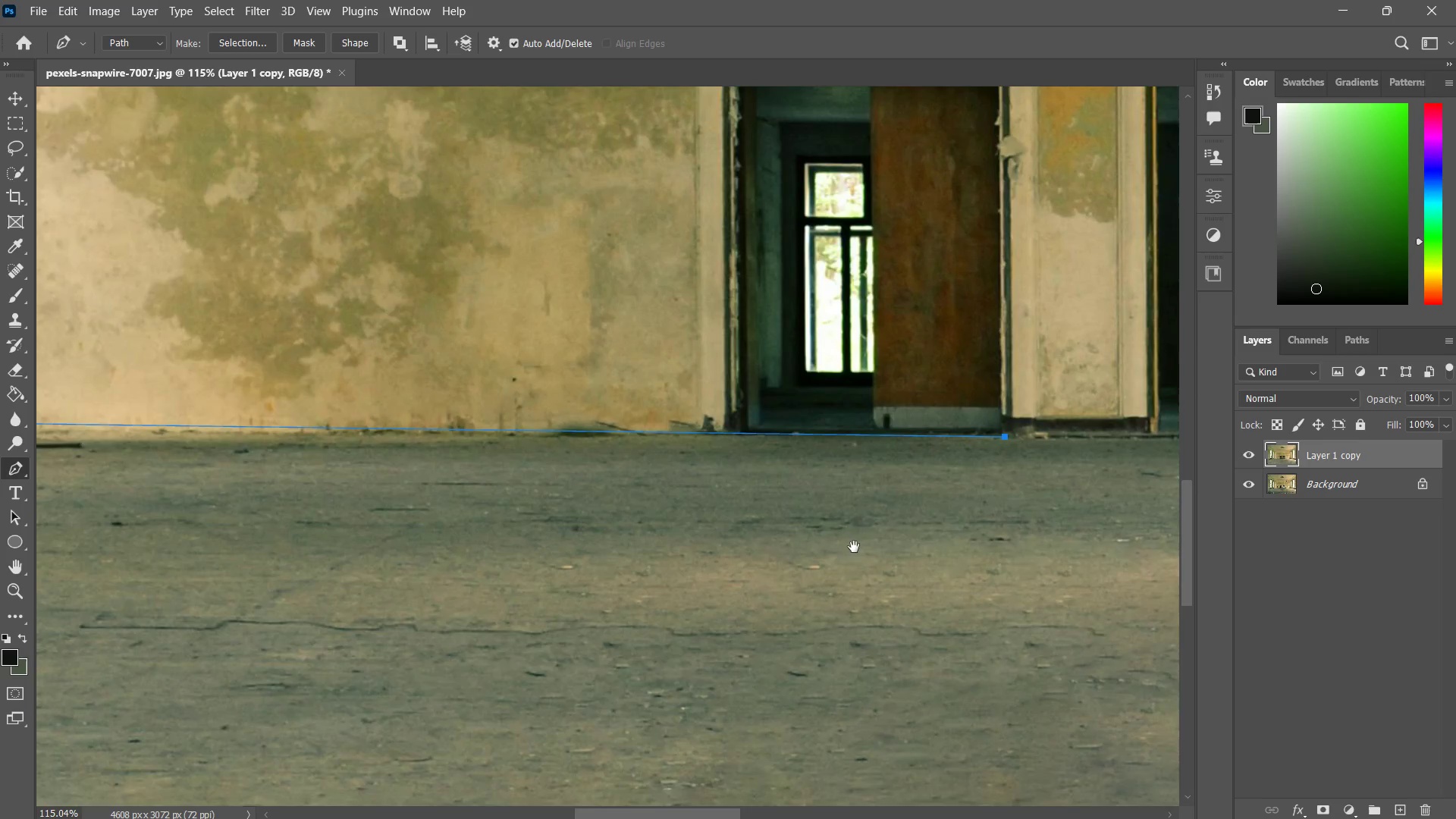 
left_click_drag(start_coordinate=[877, 539], to_coordinate=[536, 582])
 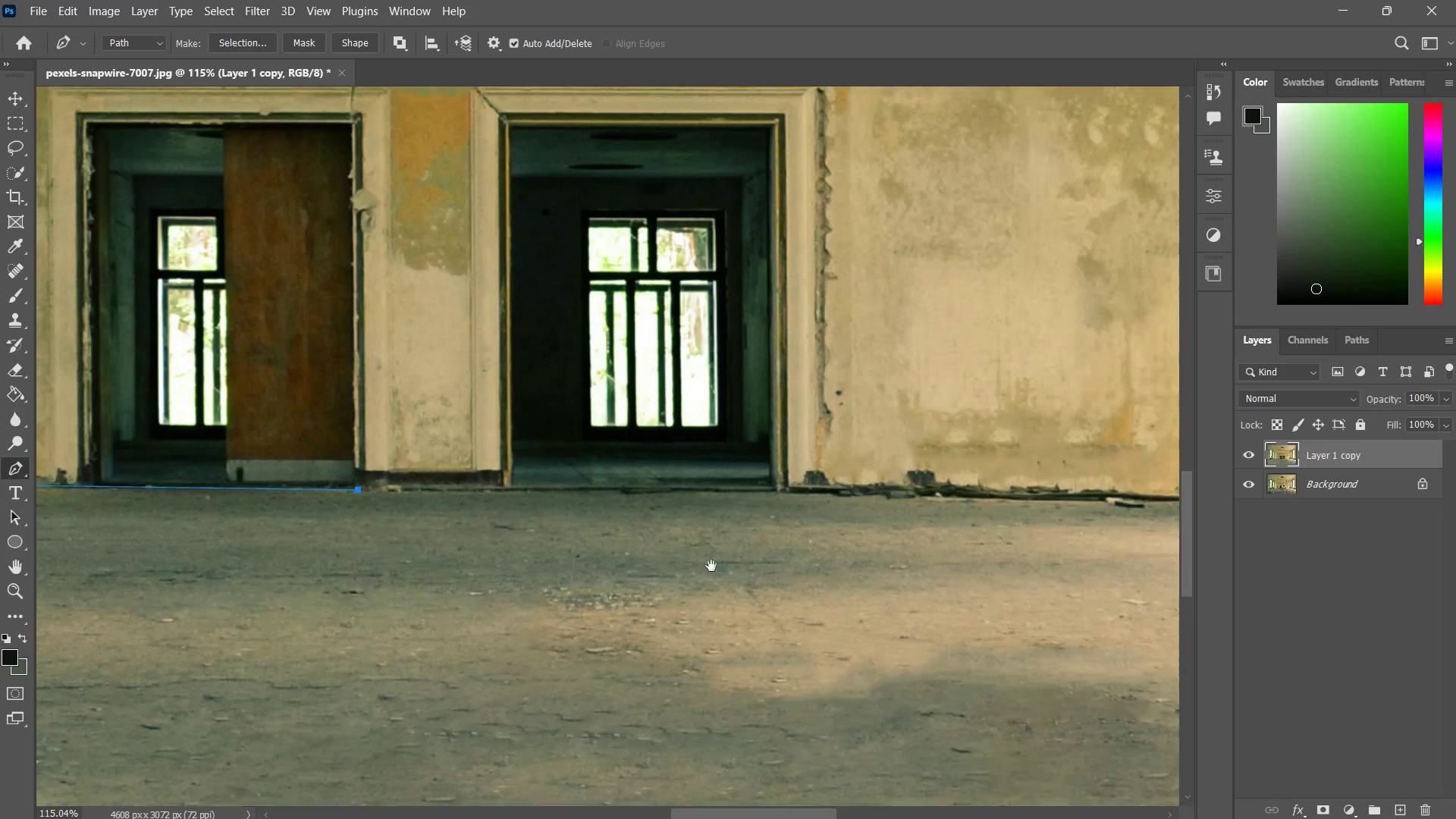 
left_click_drag(start_coordinate=[734, 560], to_coordinate=[630, 572])
 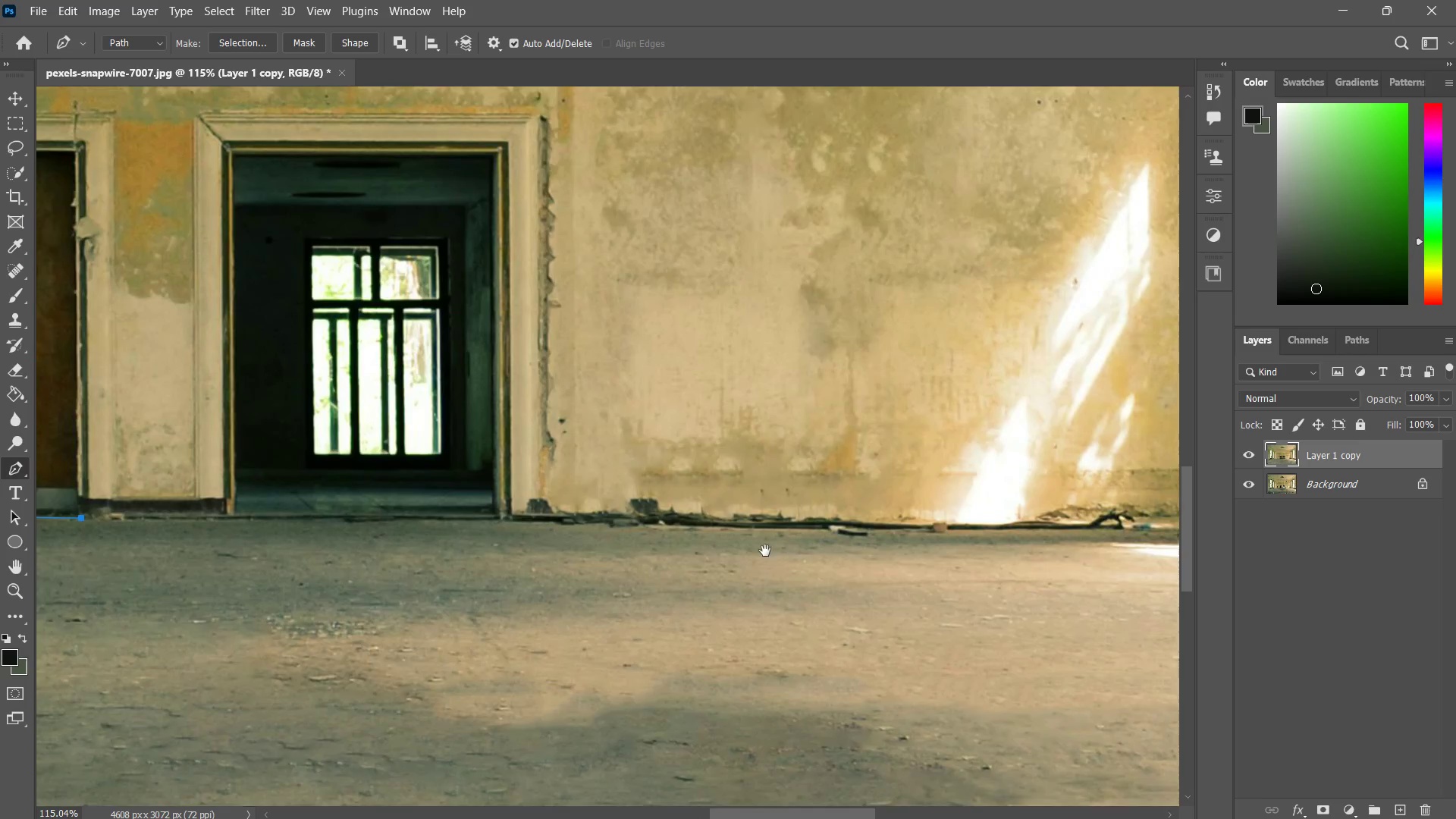 
hold_key(key=Space, duration=0.77)
 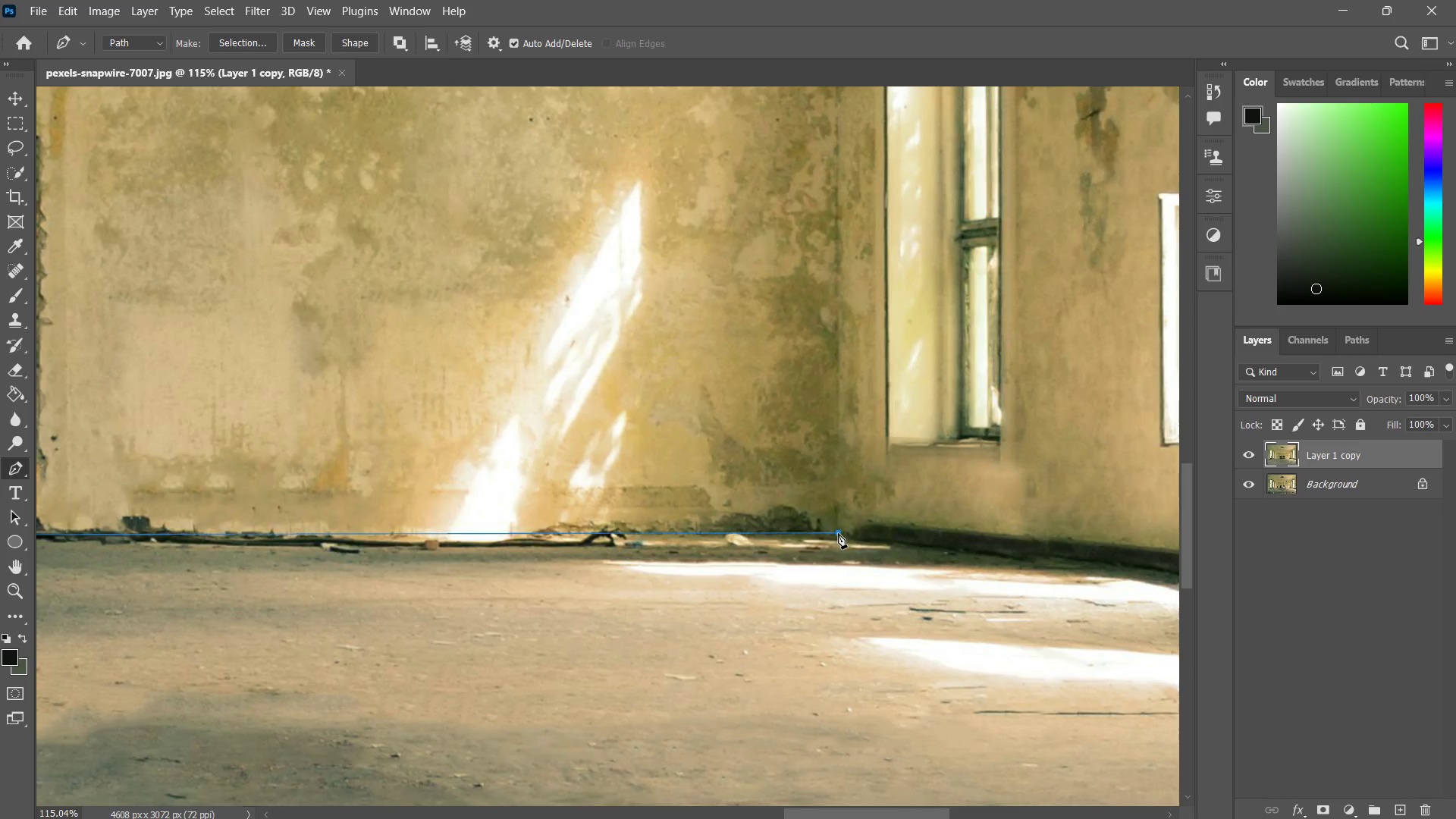 
left_click_drag(start_coordinate=[755, 554], to_coordinate=[537, 562])
 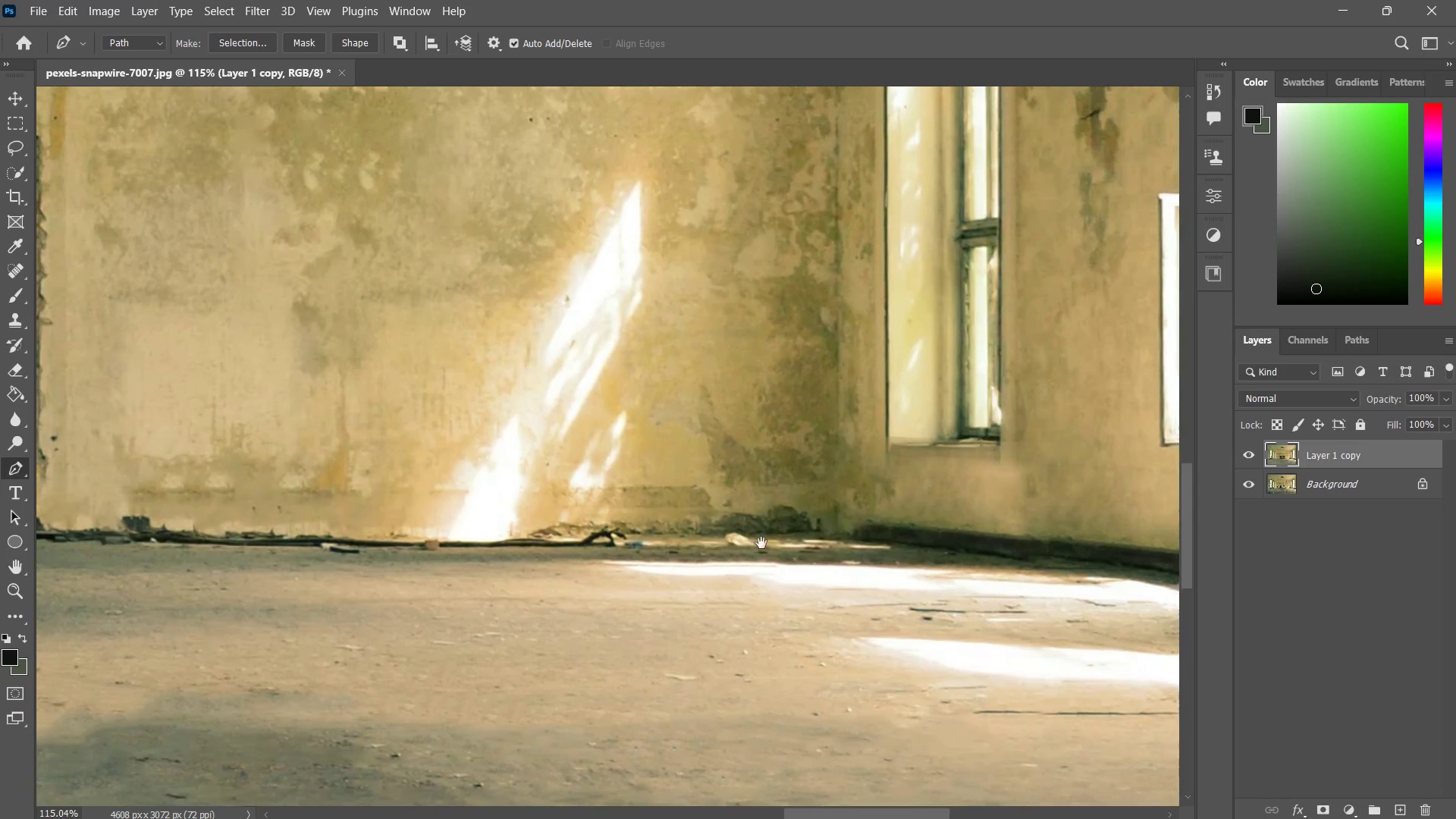 
hold_key(key=Space, duration=1.53)
 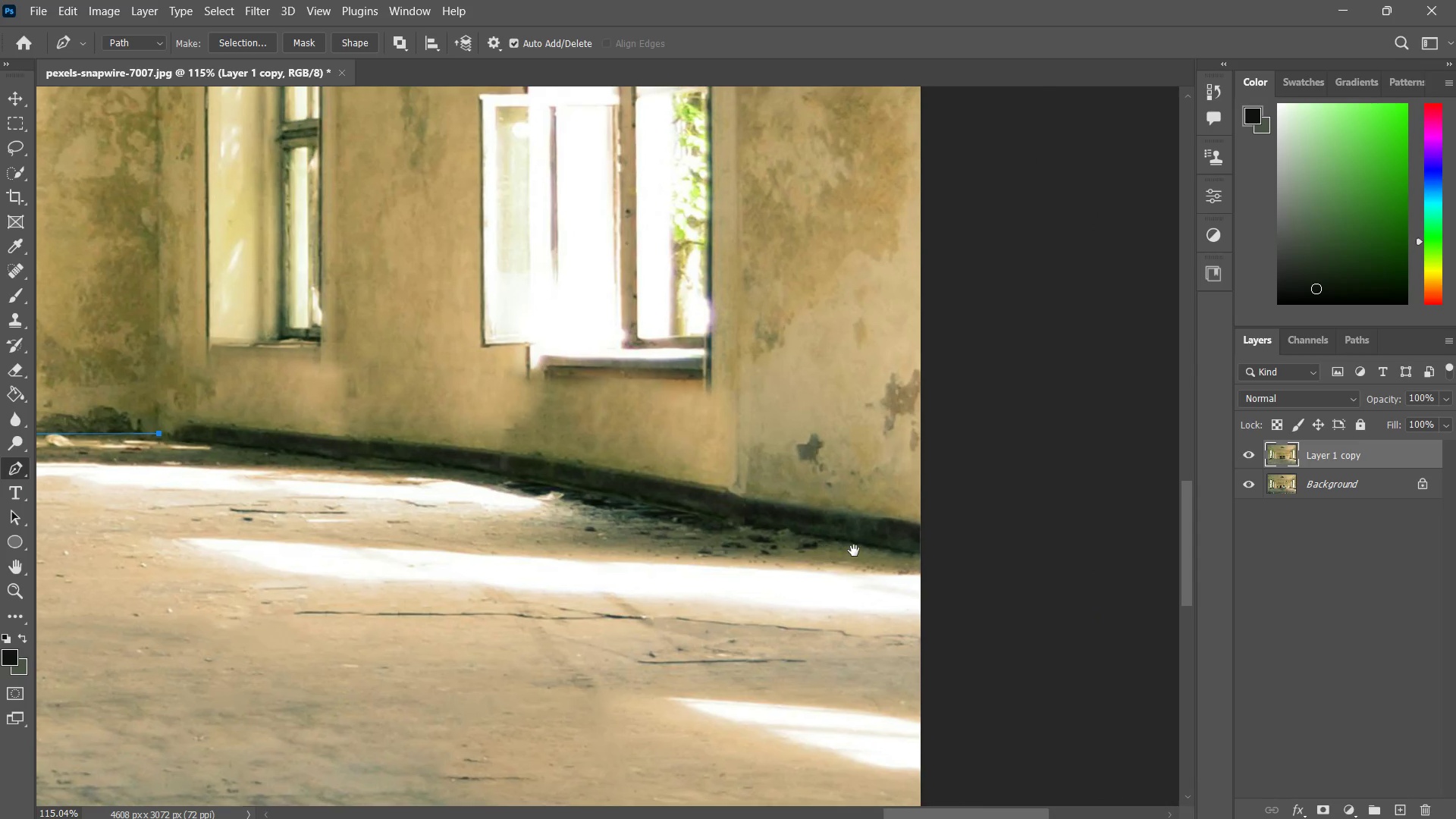 
left_click([838, 533])
 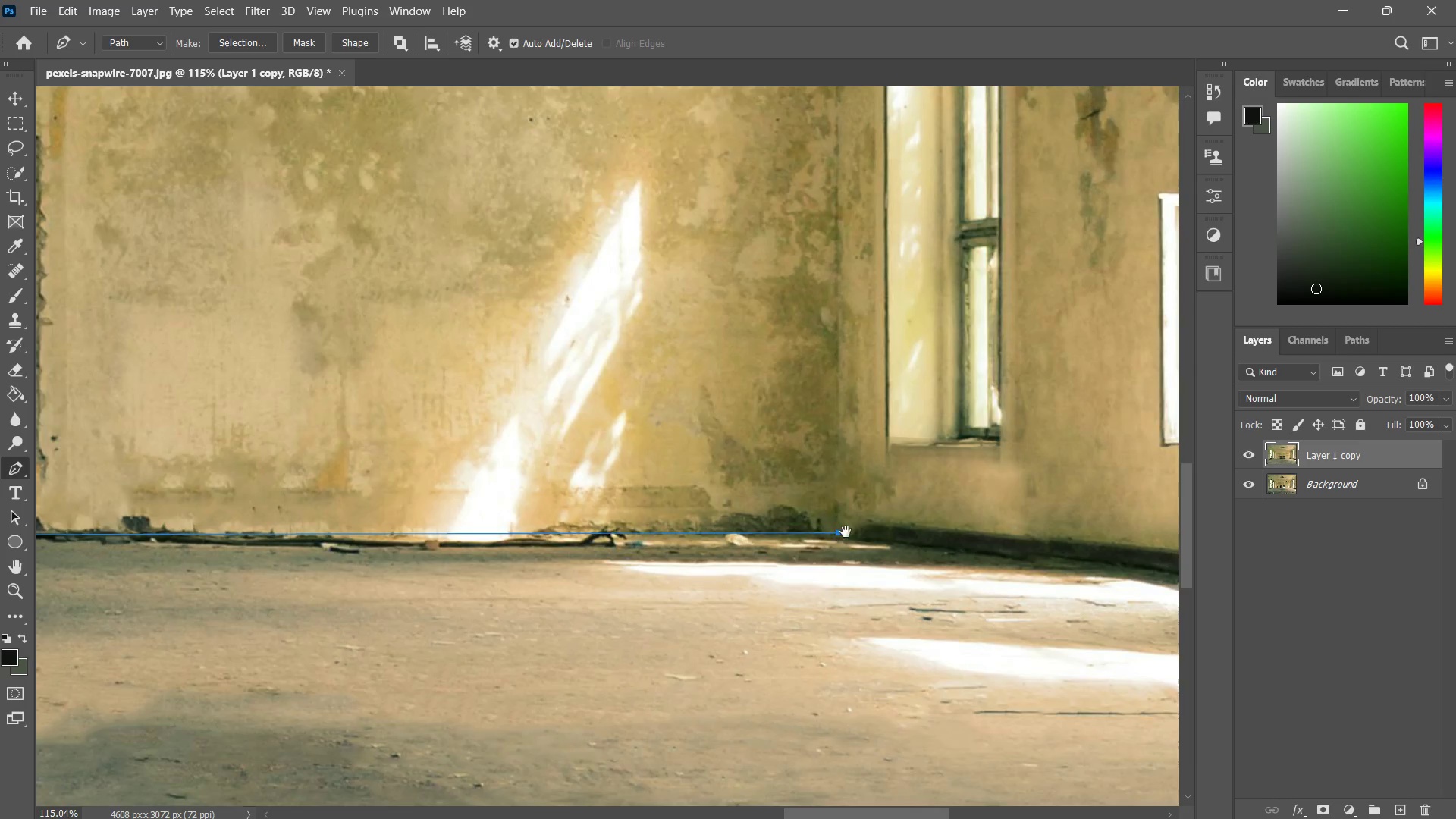 
left_click_drag(start_coordinate=[847, 533], to_coordinate=[683, 506])
 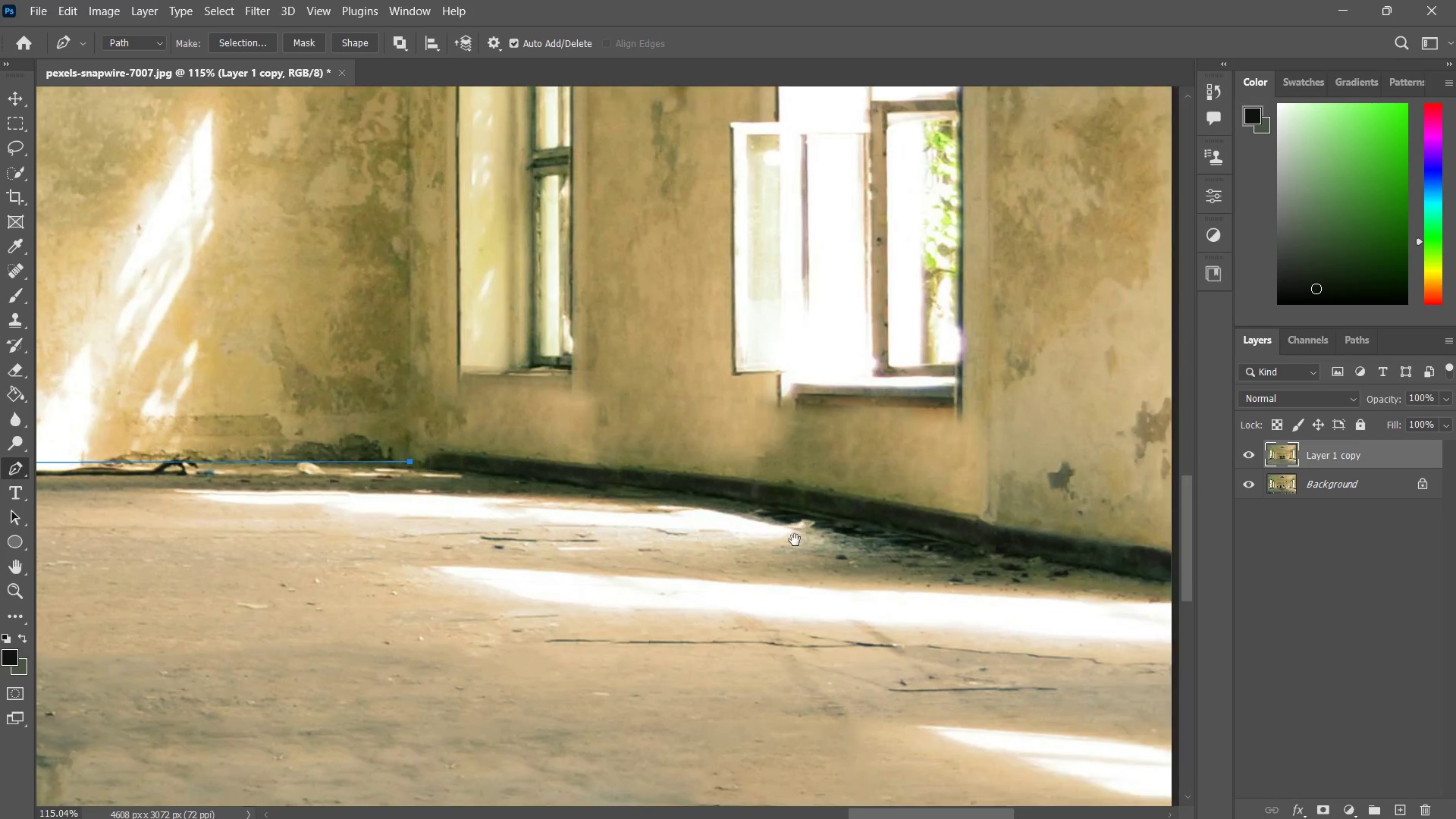 
hold_key(key=Space, duration=0.77)
 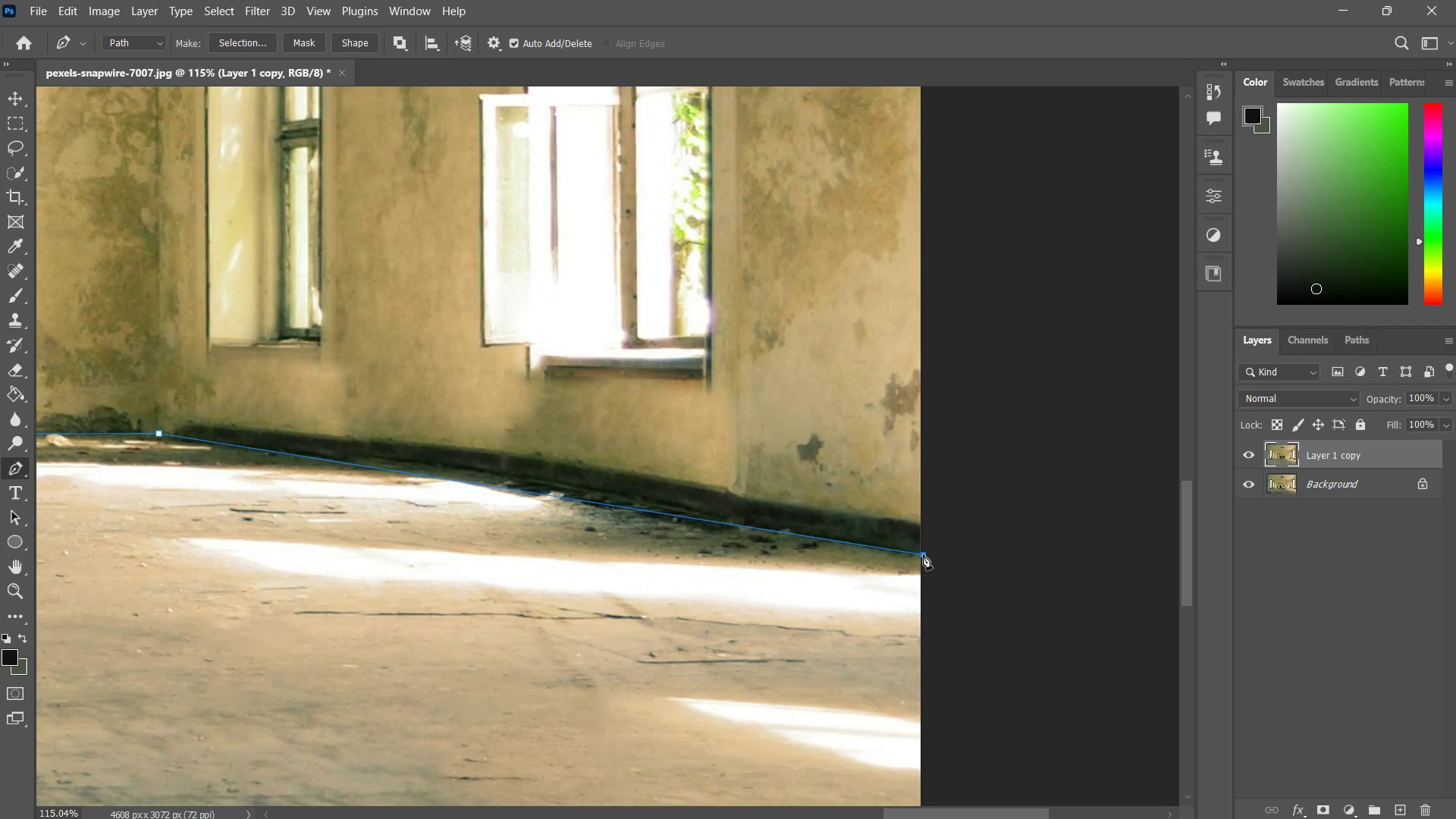 
left_click_drag(start_coordinate=[799, 540], to_coordinate=[739, 532])
 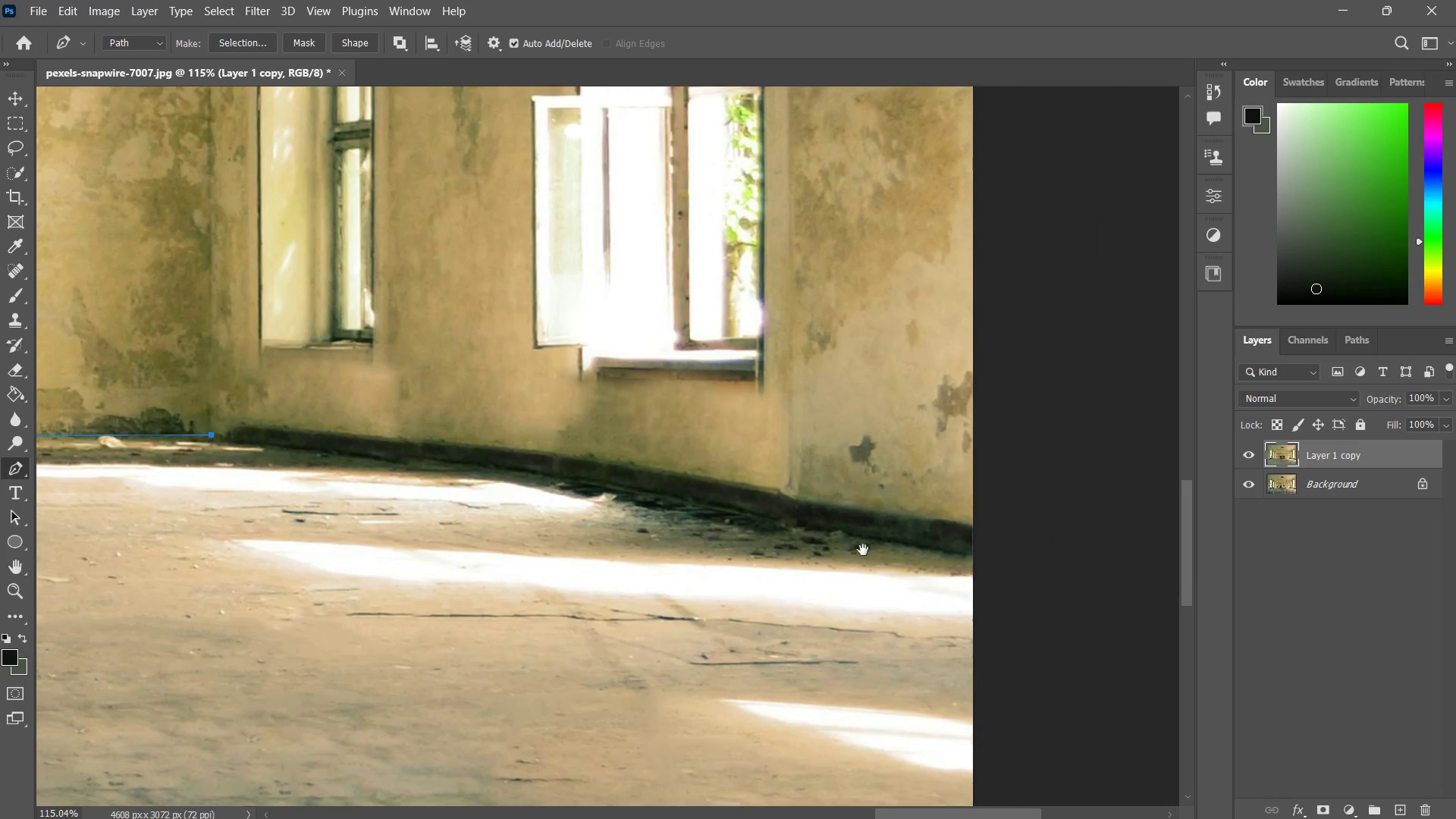 
left_click_drag(start_coordinate=[881, 549], to_coordinate=[854, 551])
 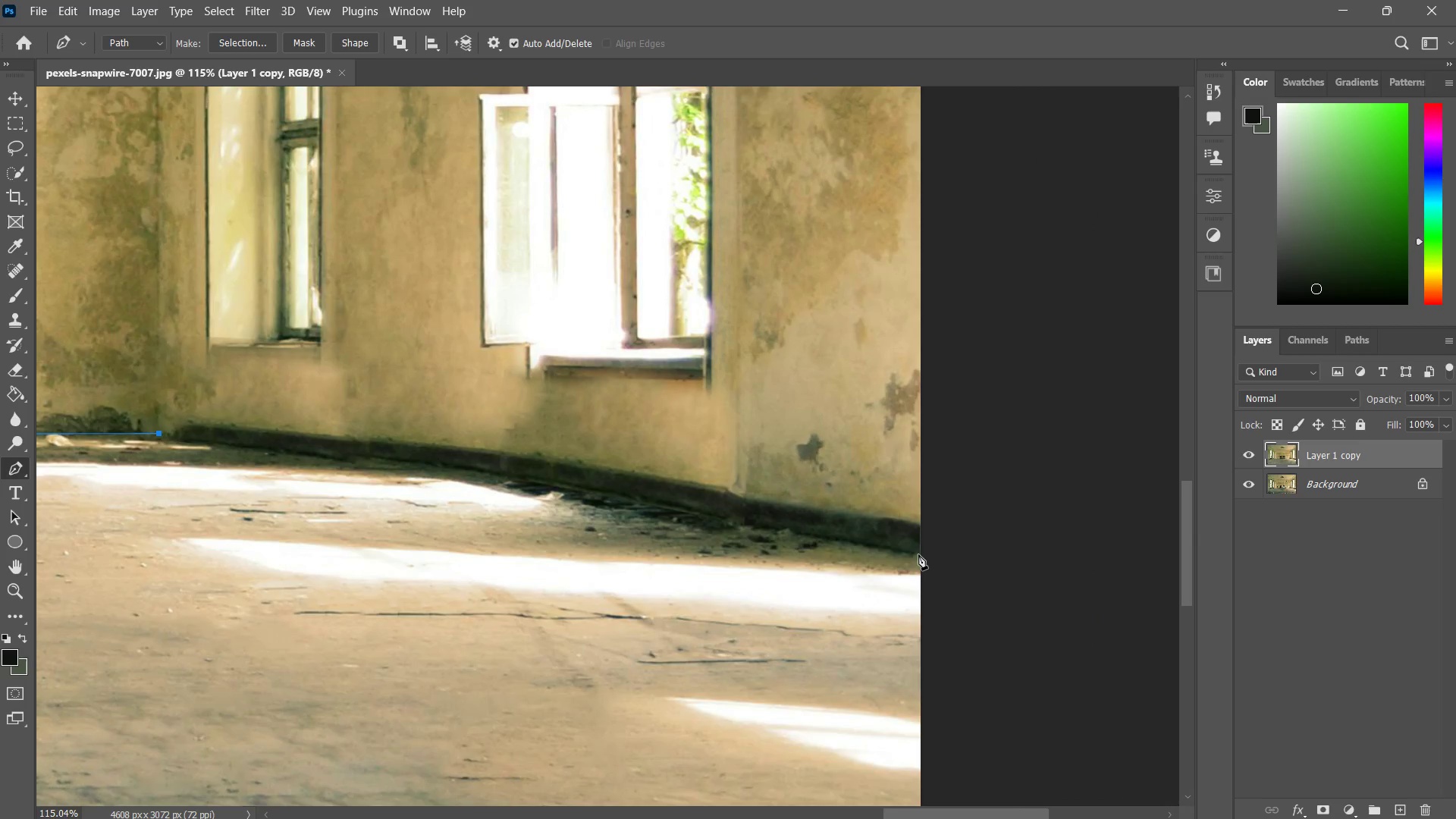 
left_click([923, 554])
 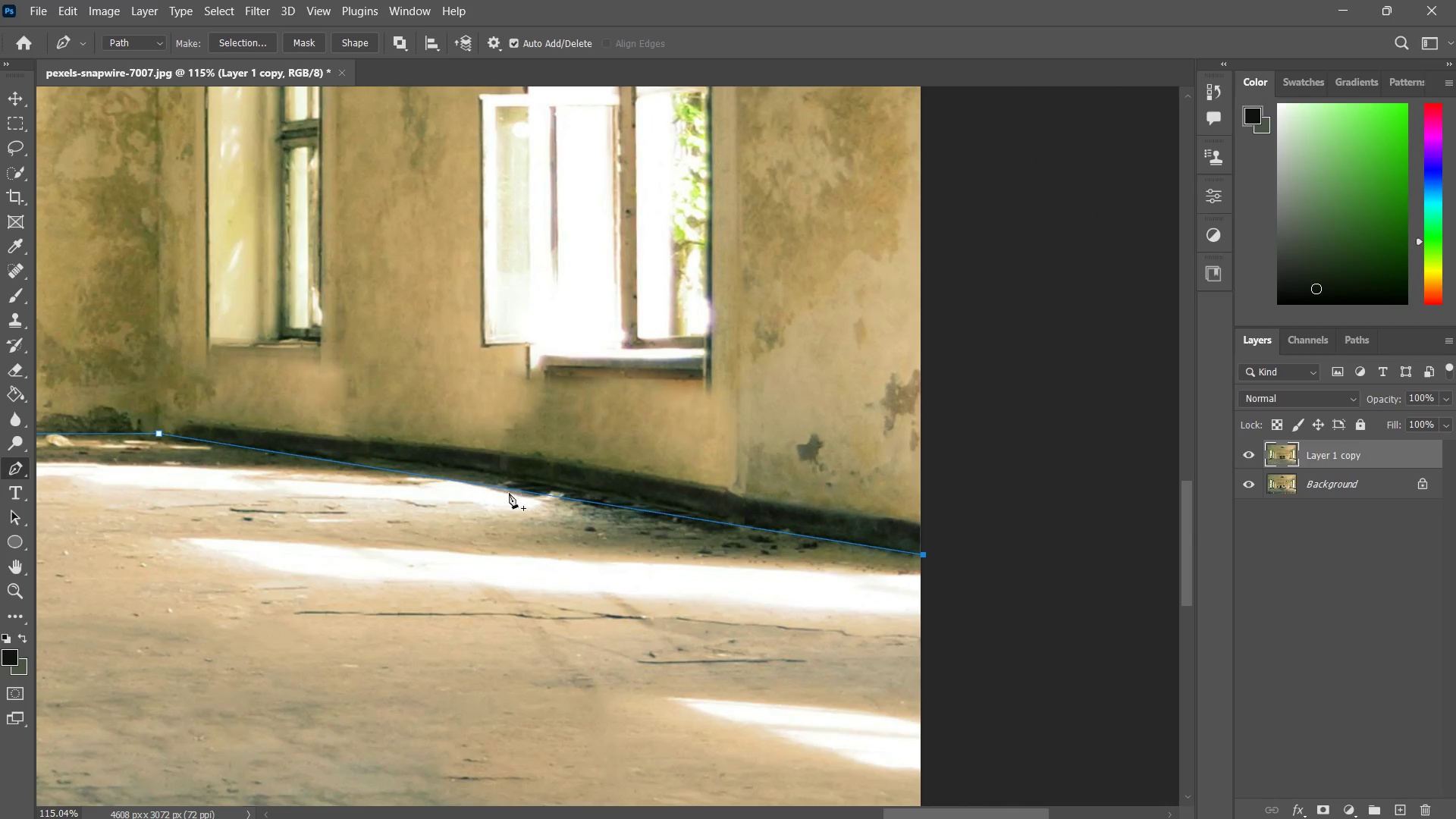 
left_click([498, 488])
 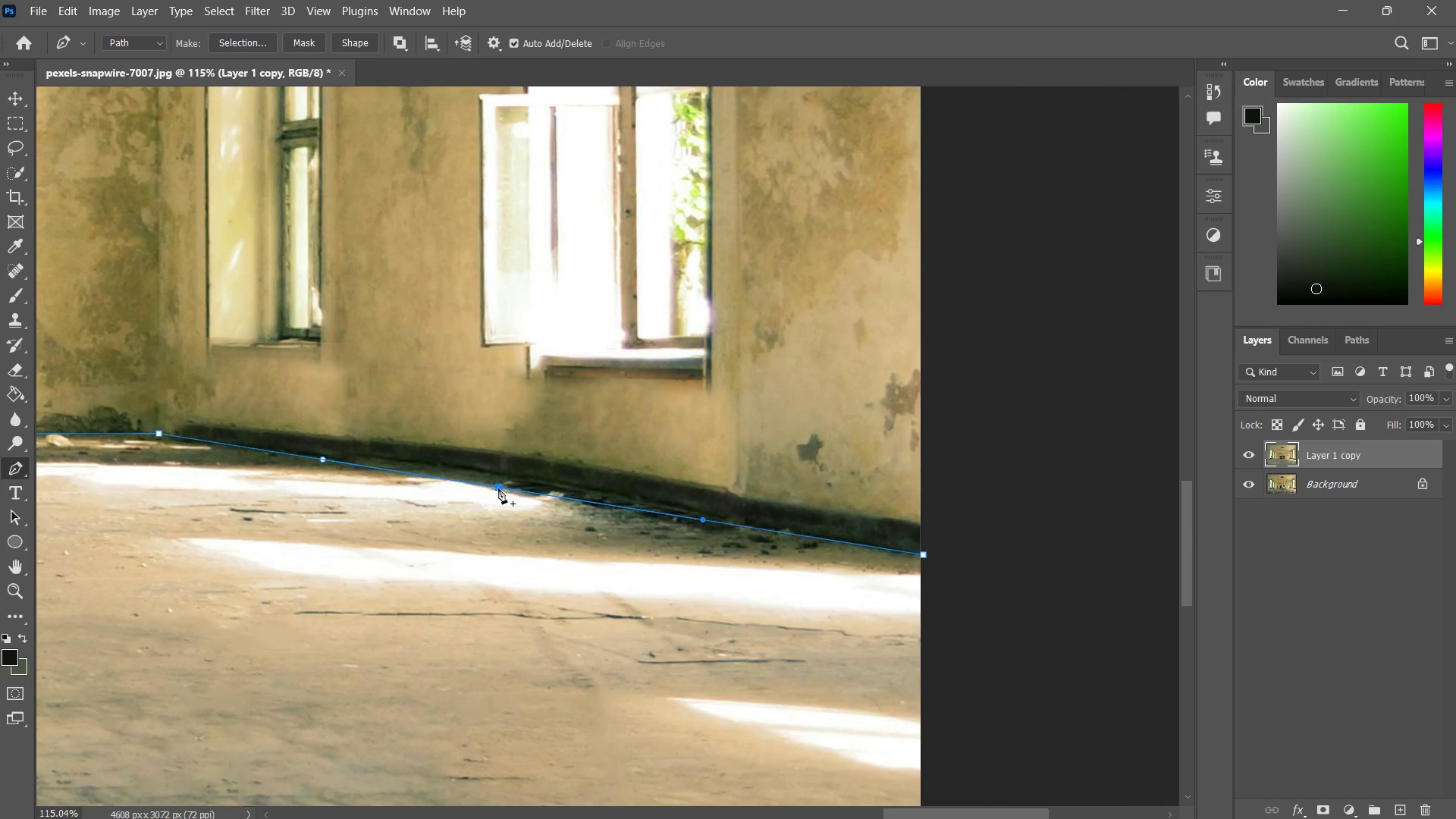 
hold_key(key=ControlLeft, duration=1.33)
left_click_drag(start_coordinate=[493, 487], to_coordinate=[497, 471])
 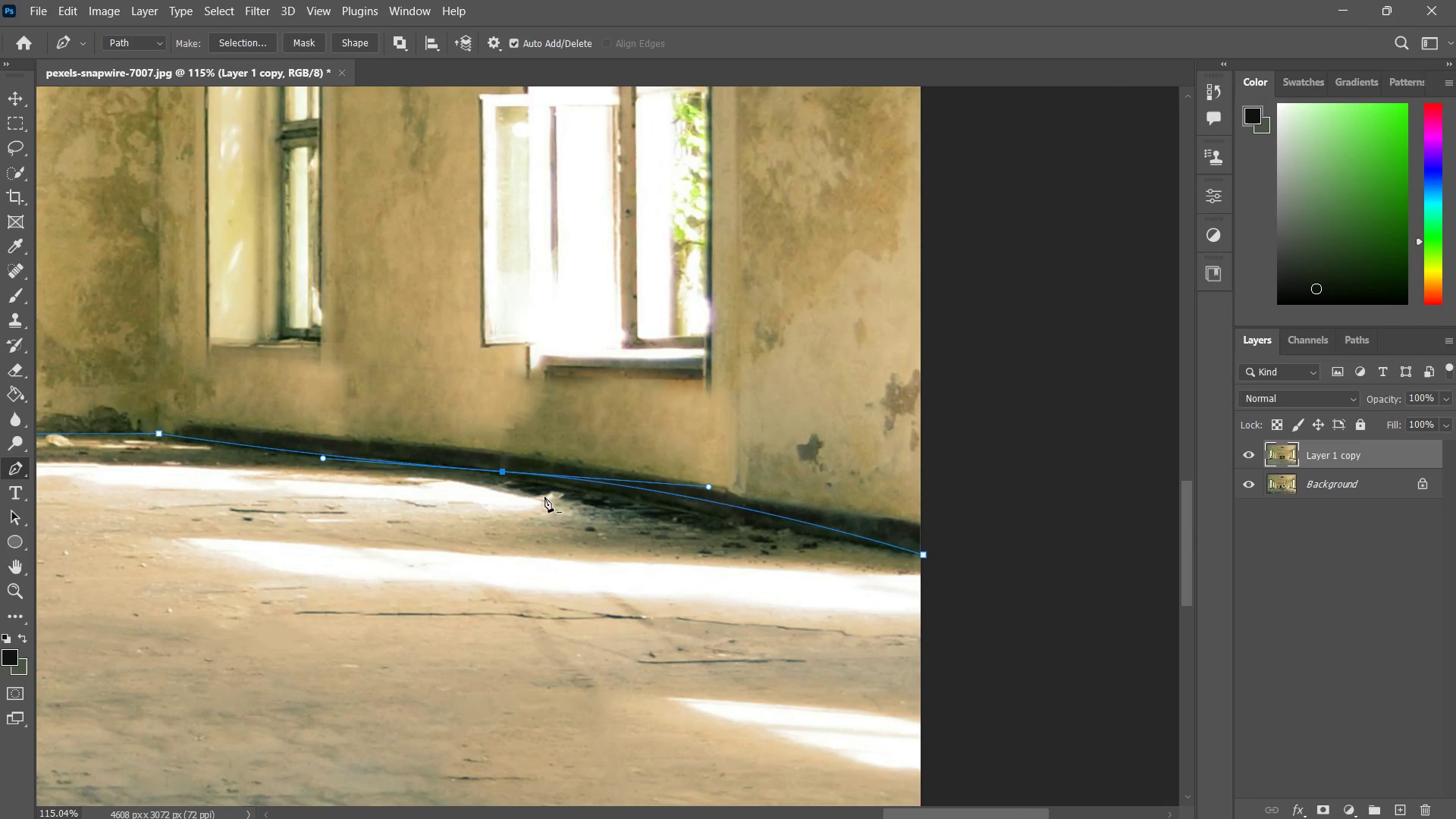 
type(zzzp)
 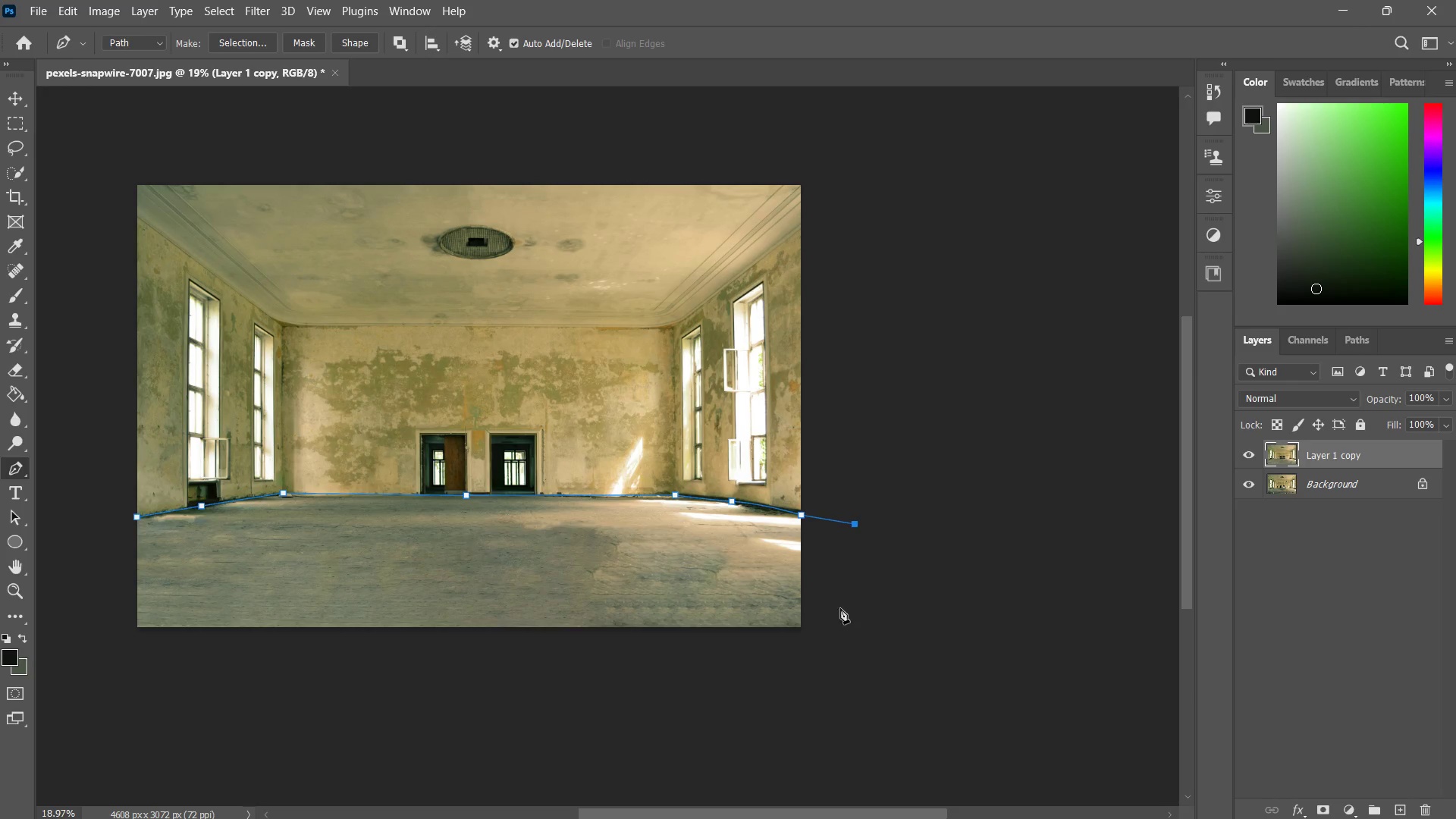 
left_click_drag(start_coordinate=[572, 529], to_coordinate=[492, 602])
 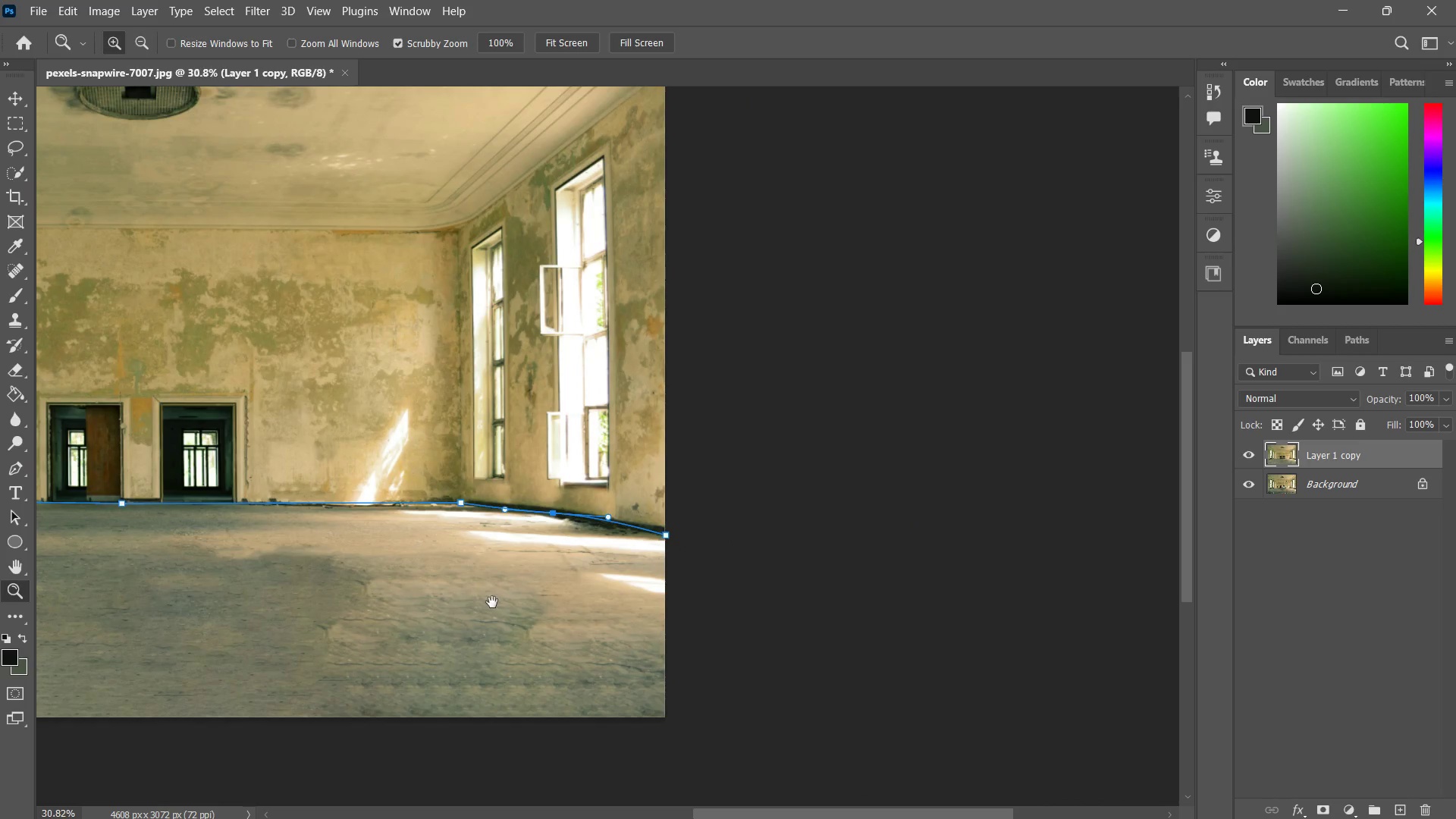 
hold_key(key=Space, duration=0.72)
 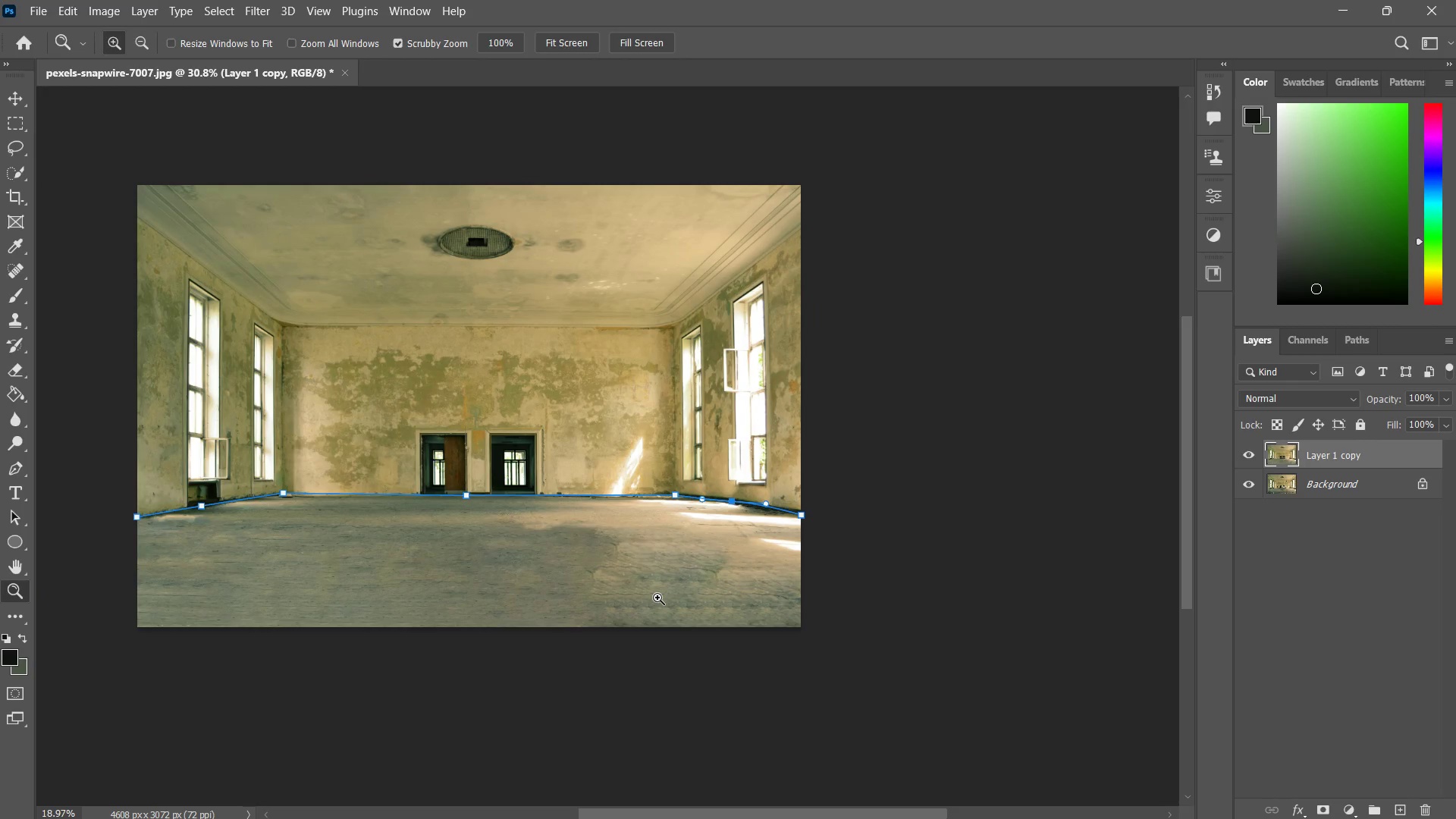 
left_click_drag(start_coordinate=[491, 603], to_coordinate=[693, 556])
 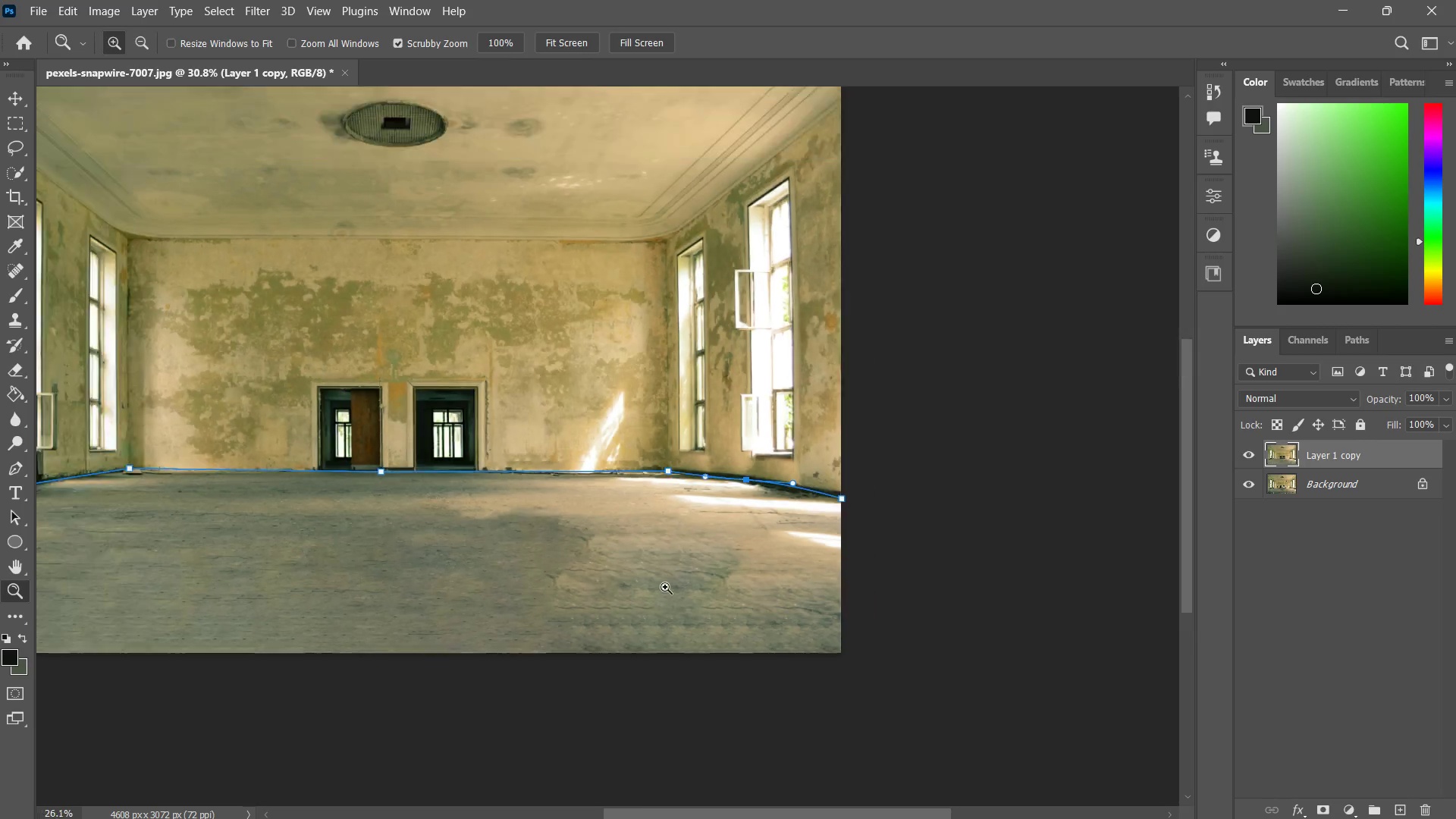 
left_click_drag(start_coordinate=[693, 557], to_coordinate=[657, 598])
 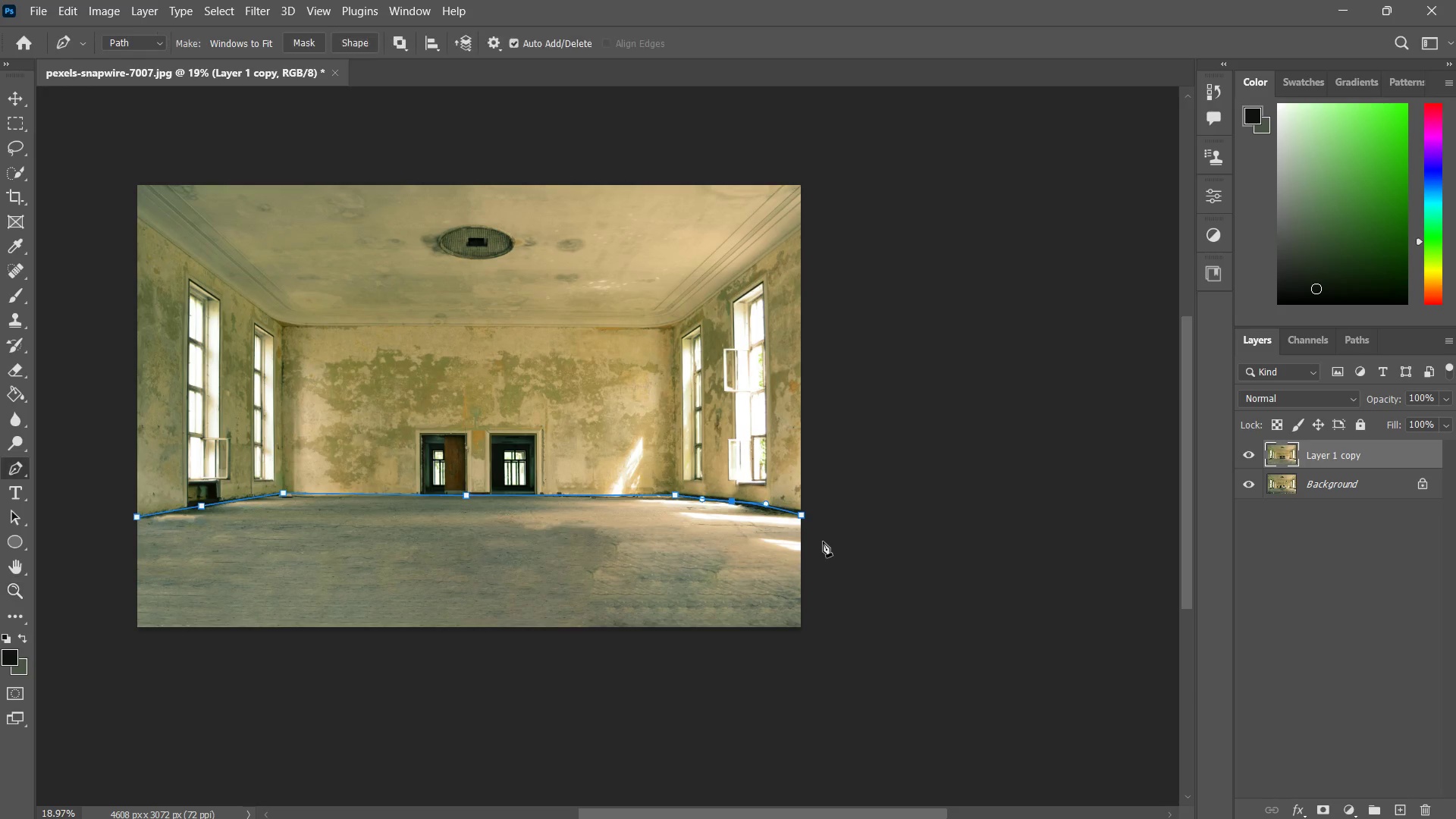 
left_click([855, 524])
 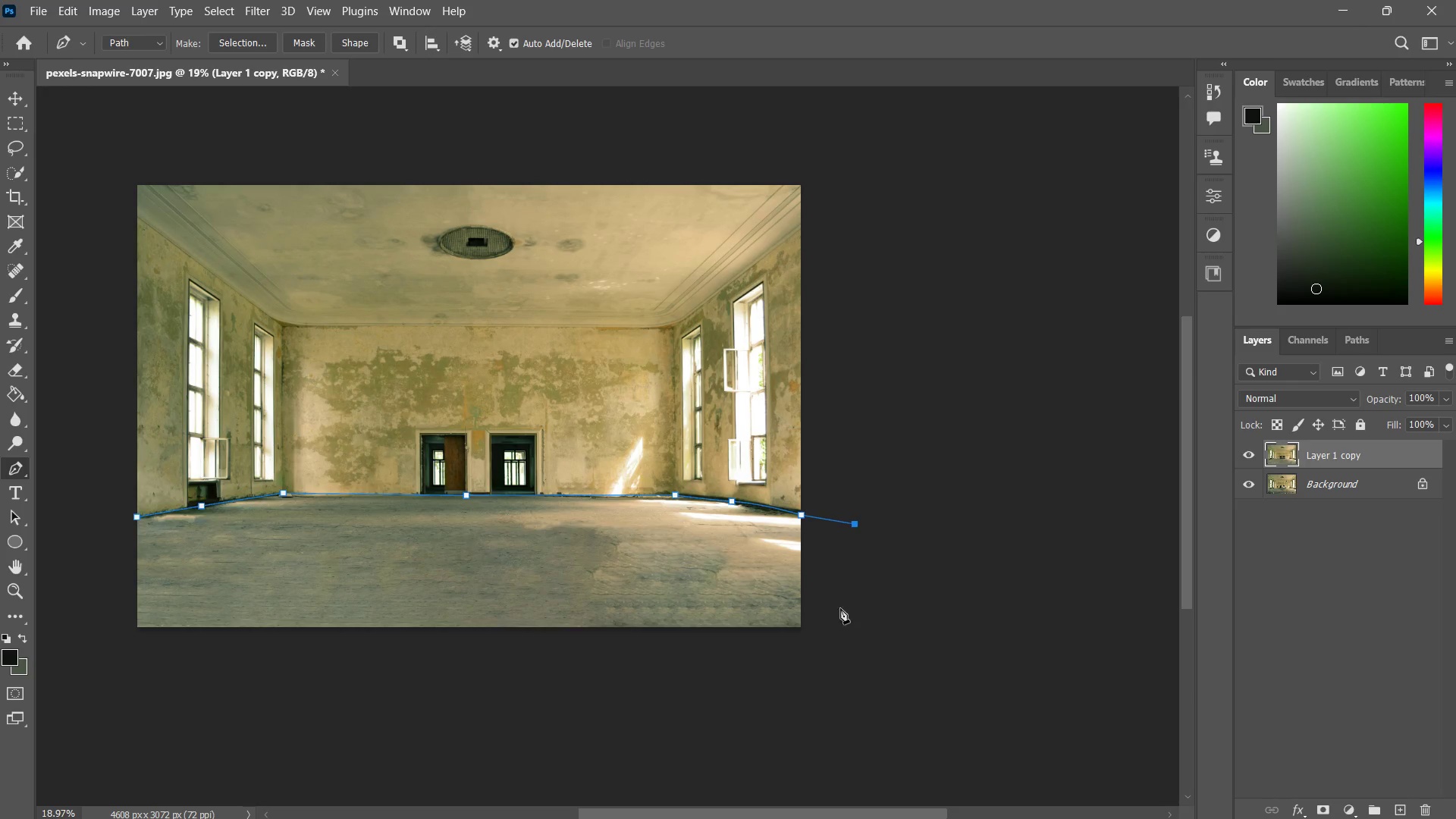 
left_click_drag(start_coordinate=[840, 608], to_coordinate=[811, 631])
 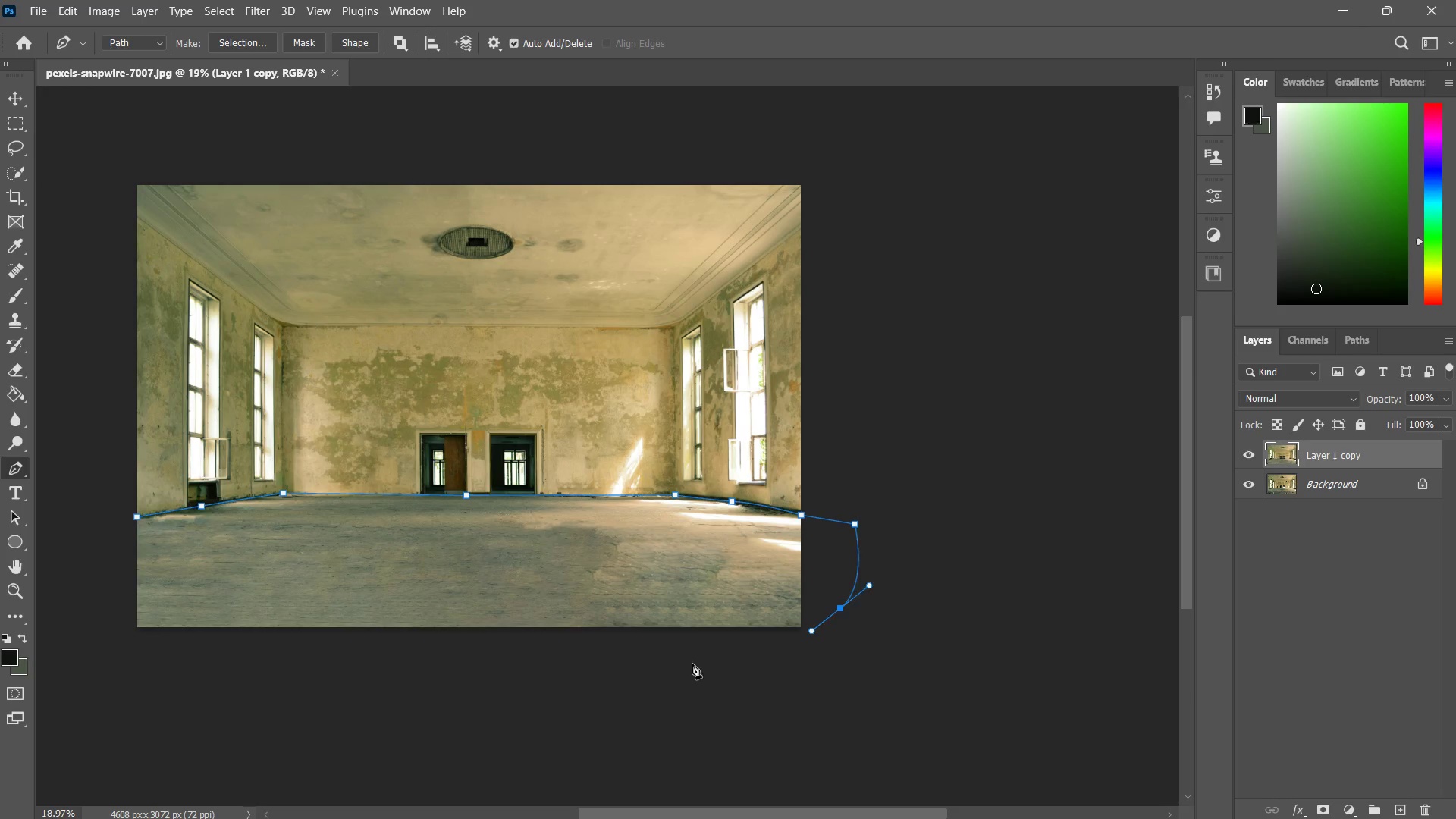 
left_click_drag(start_coordinate=[689, 664], to_coordinate=[618, 673])
 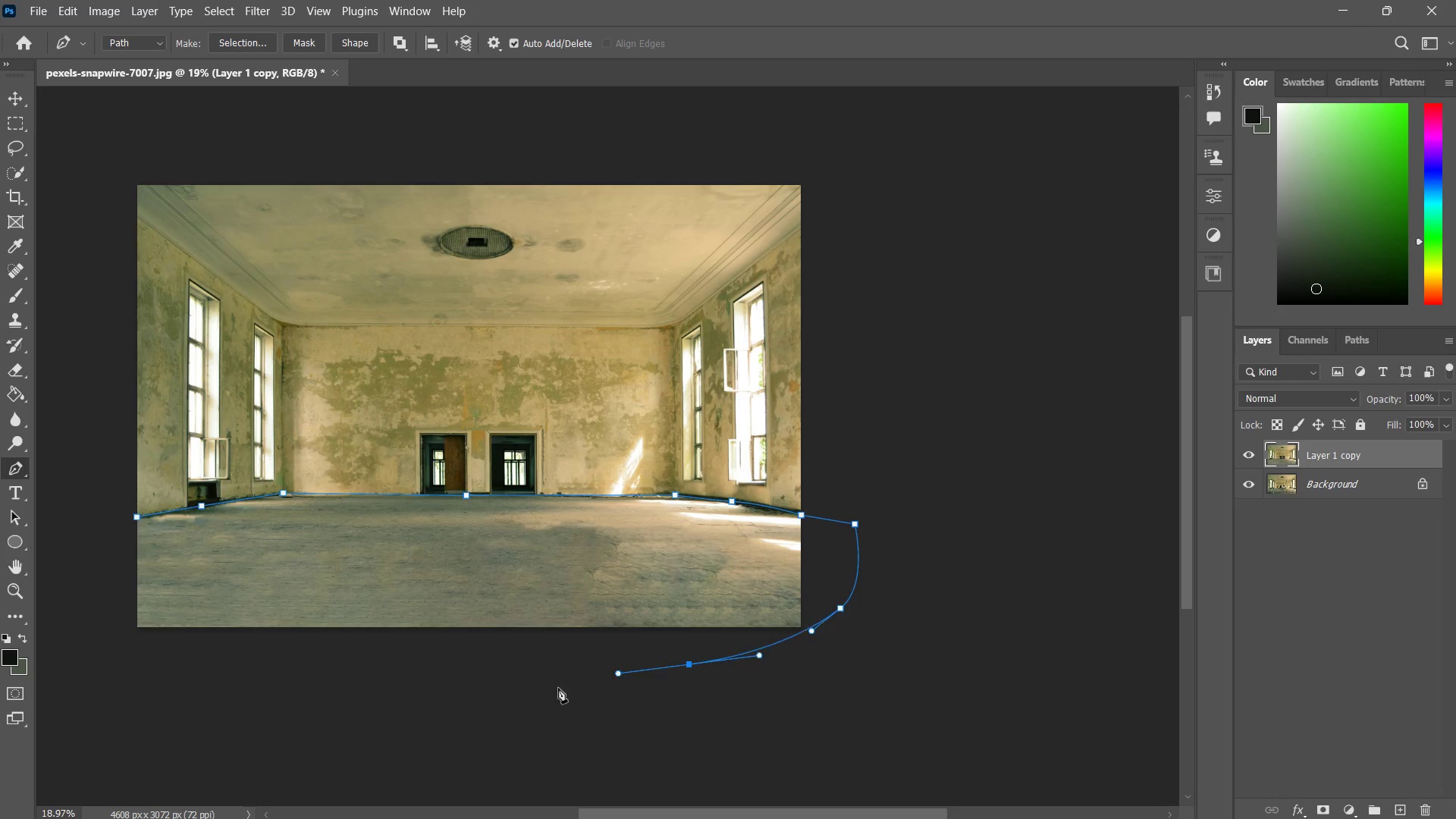 
left_click_drag(start_coordinate=[557, 689], to_coordinate=[550, 697])
 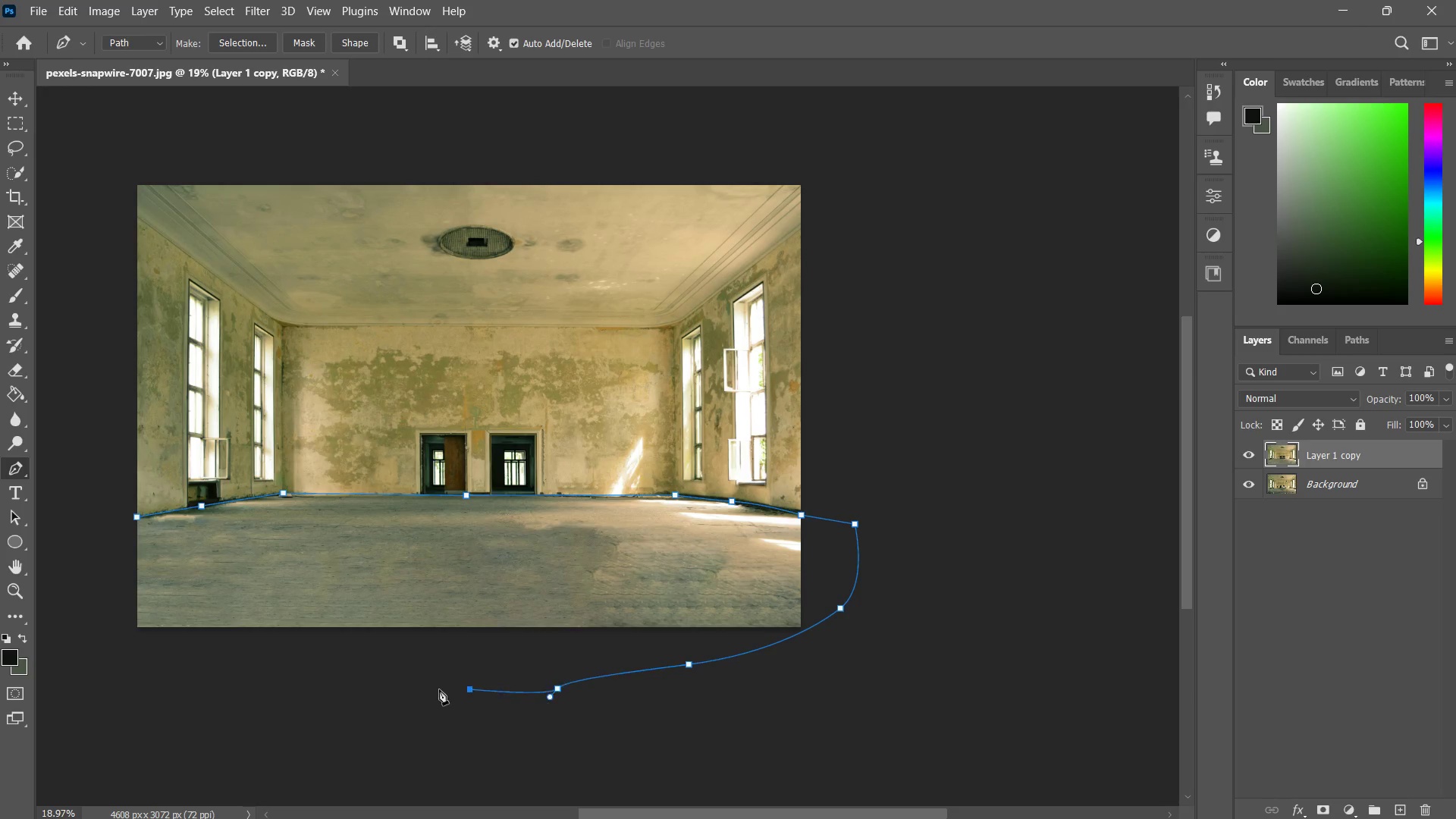 
left_click_drag(start_coordinate=[469, 689], to_coordinate=[425, 689])
 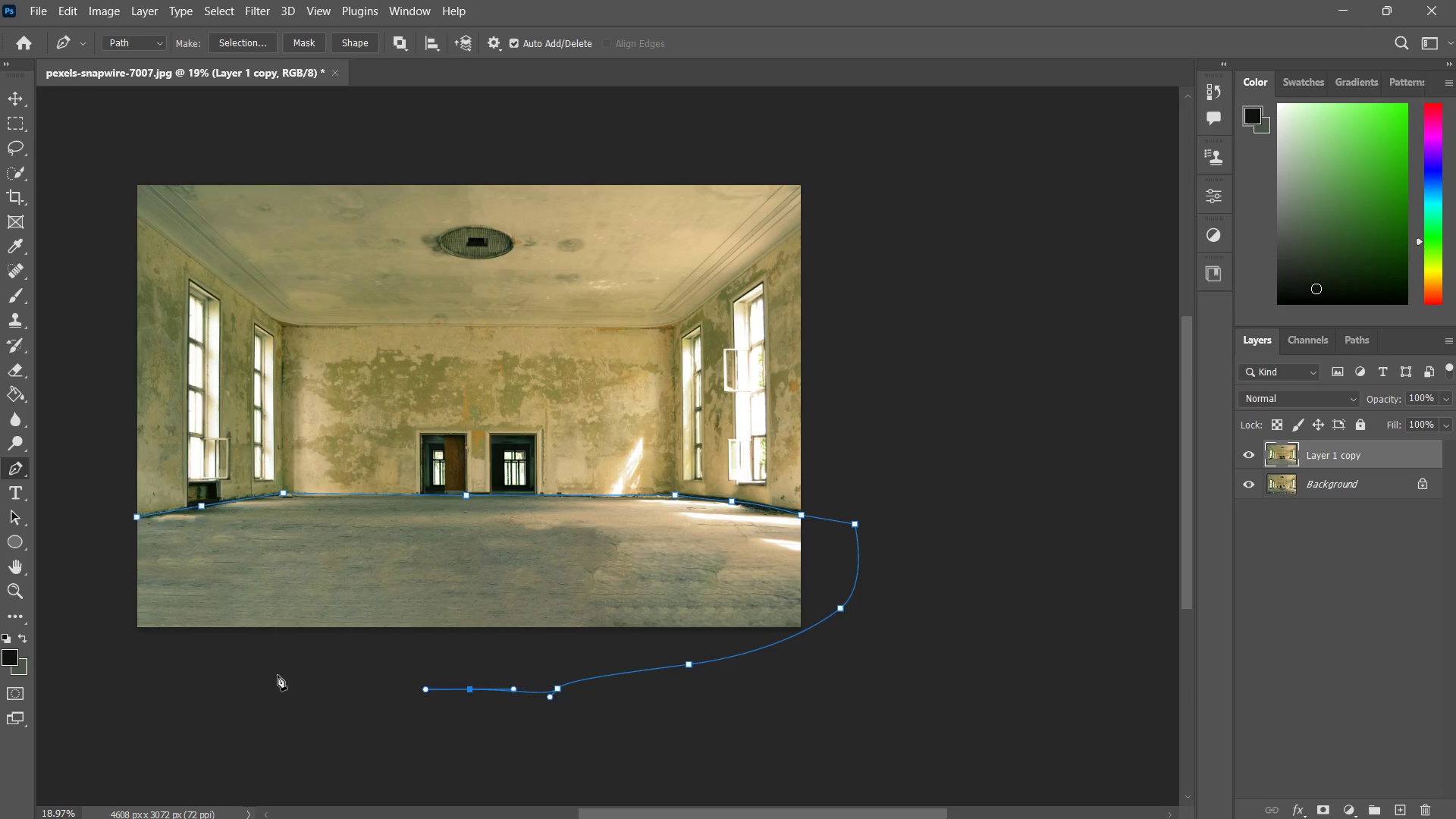 
left_click_drag(start_coordinate=[281, 675], to_coordinate=[214, 679])
 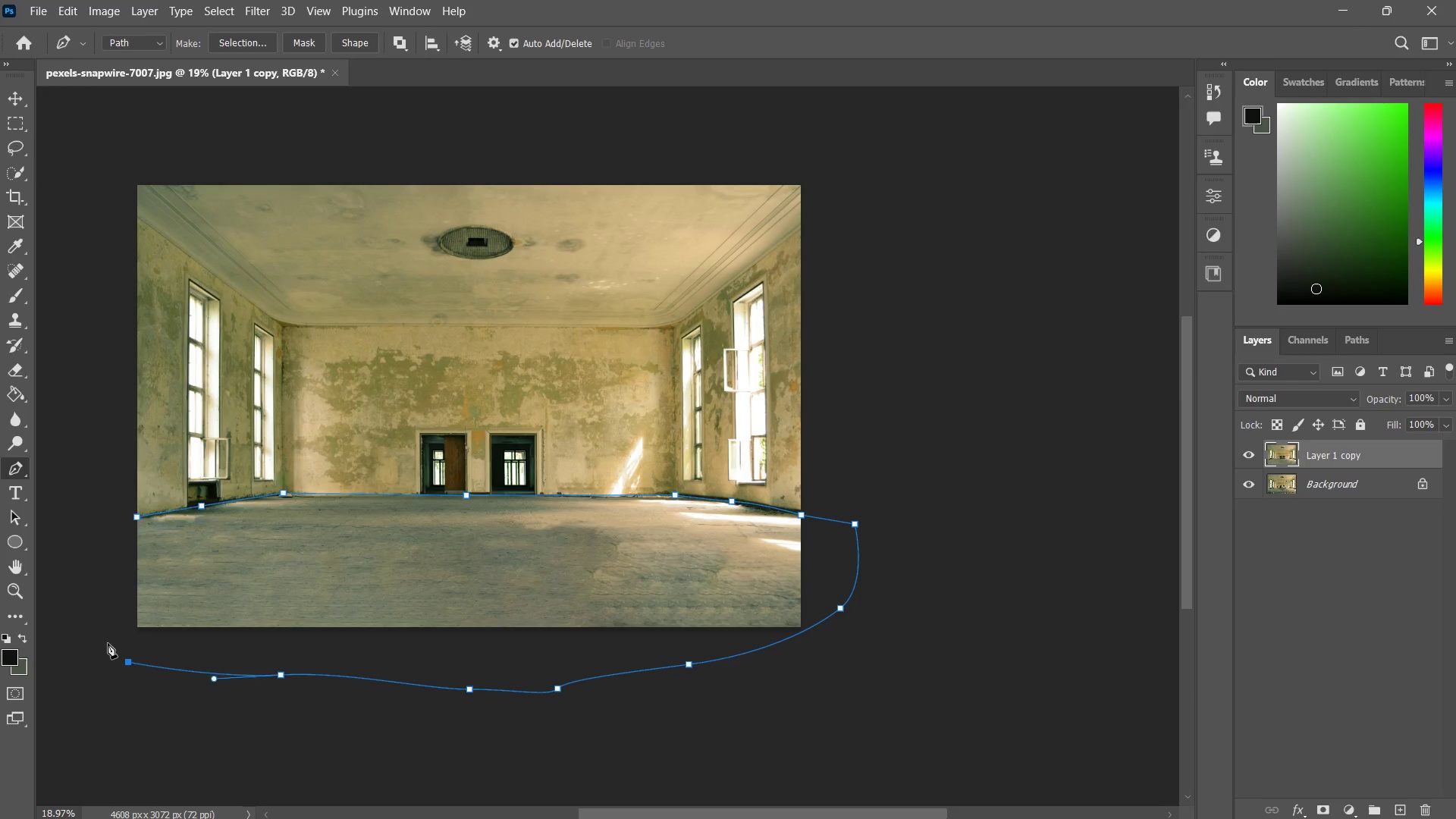 
left_click_drag(start_coordinate=[103, 634], to_coordinate=[114, 622])
 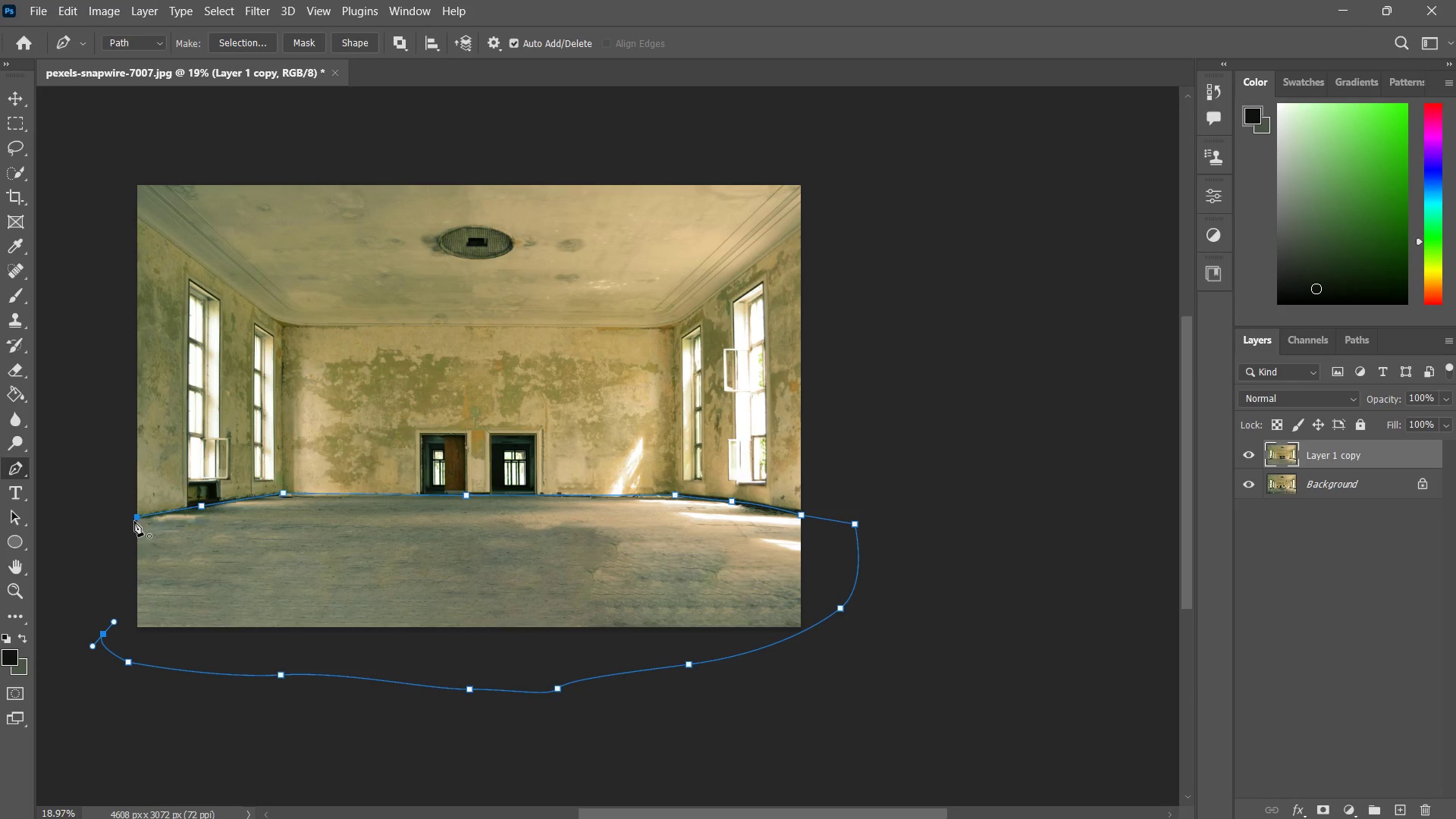 
left_click([136, 517])
 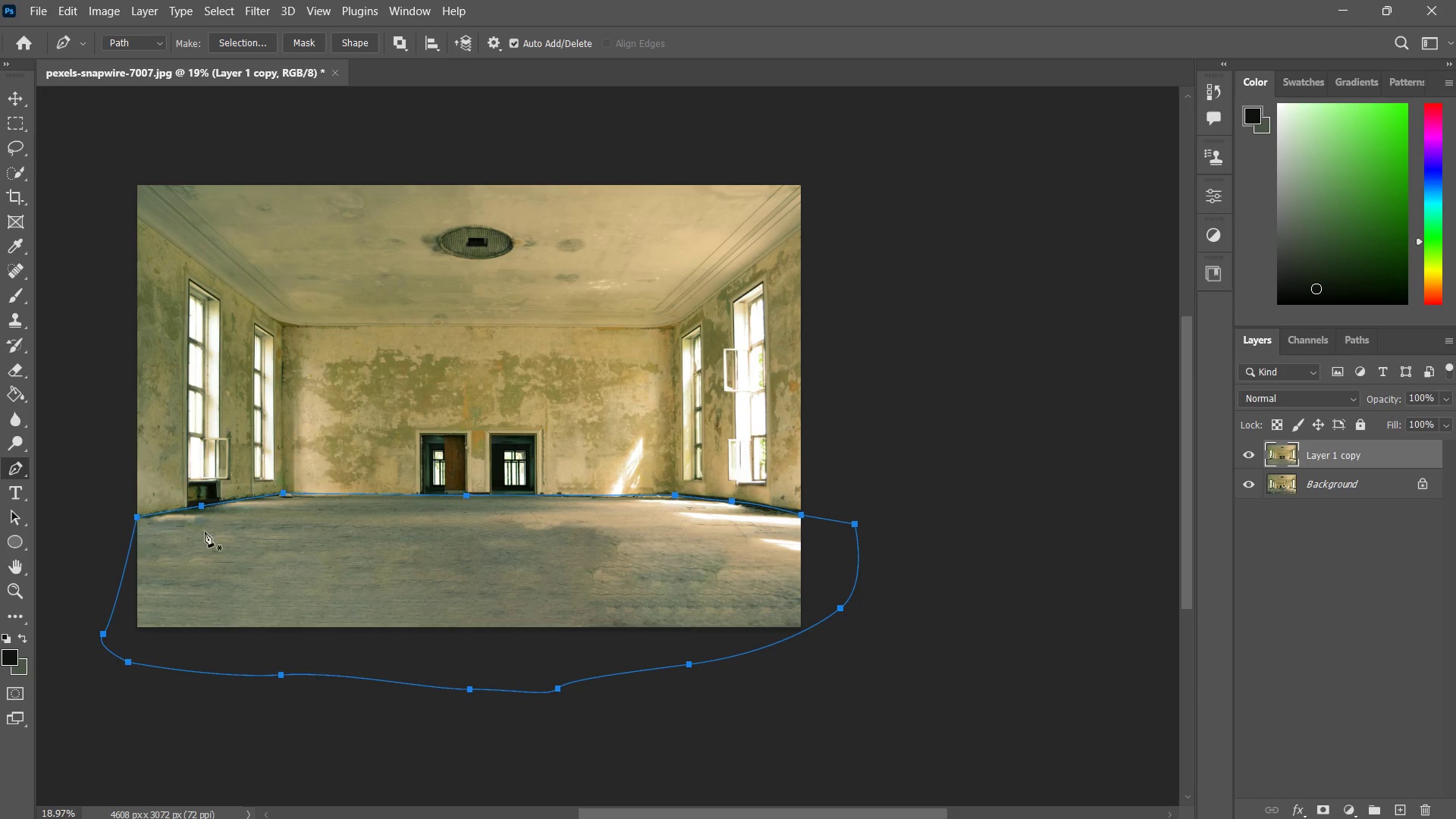 
right_click([213, 534])
 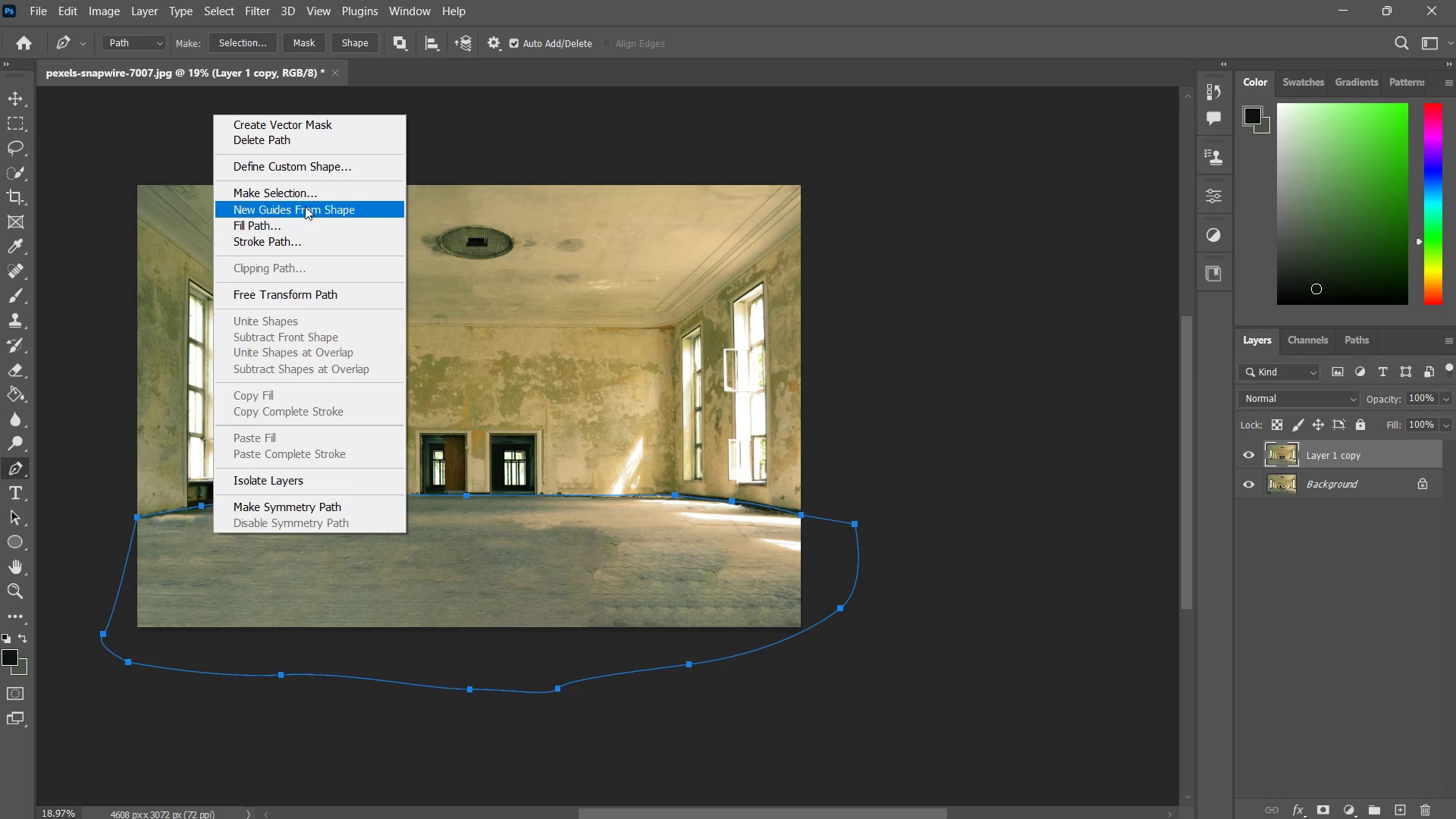 
left_click([295, 192])
 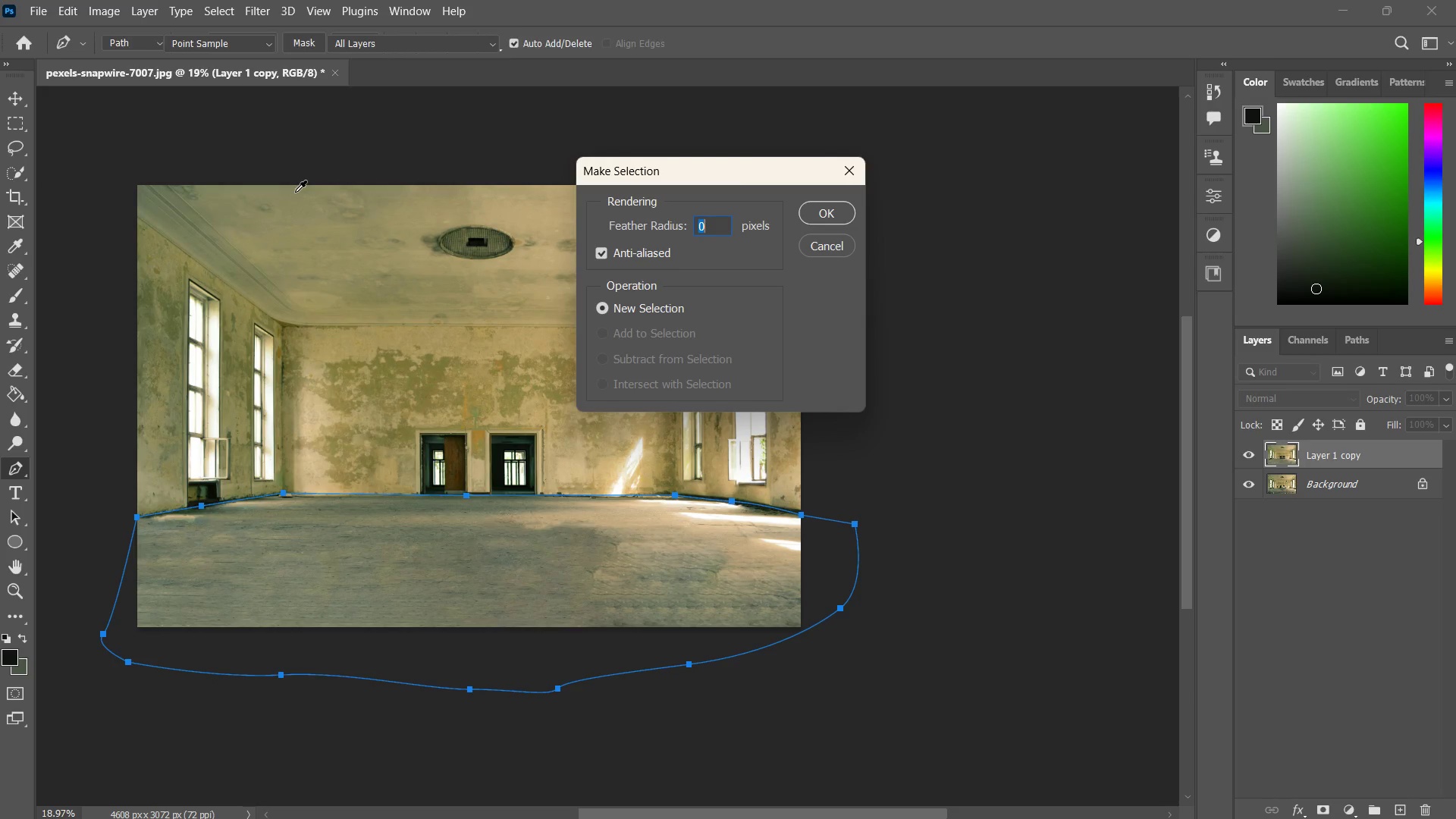 
key(Enter)
 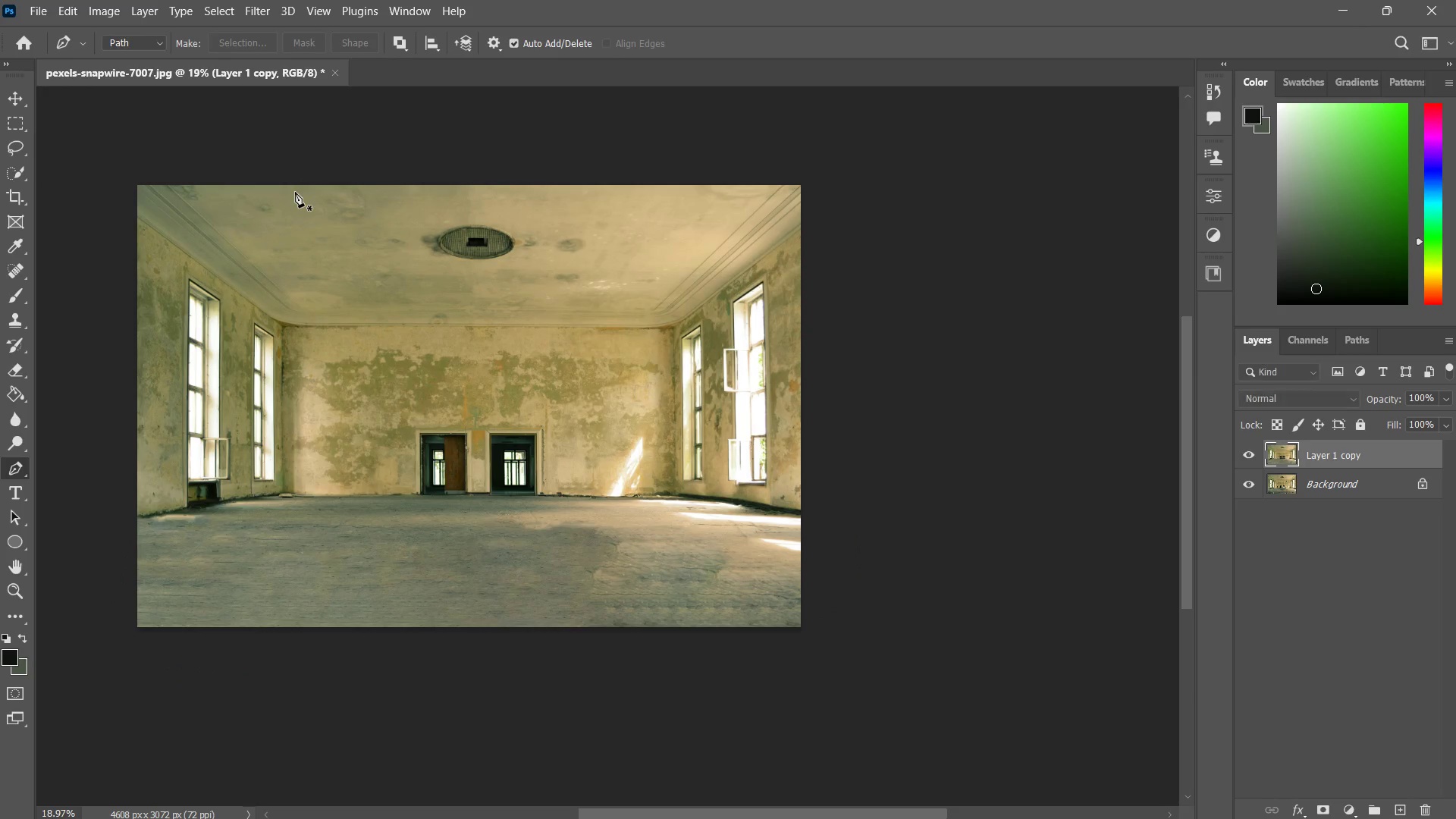 
key(Control+J)
 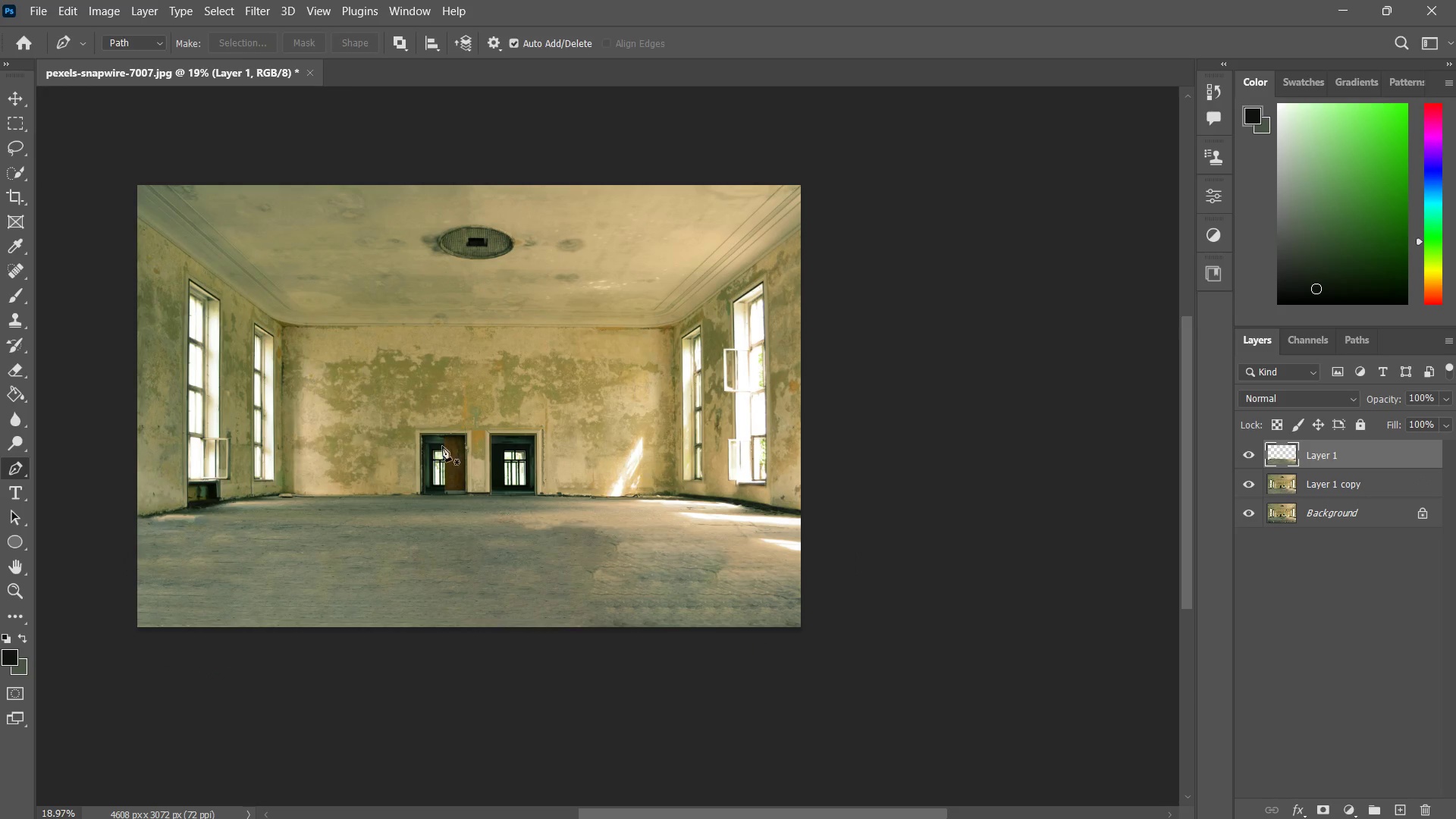 
type(zz)
 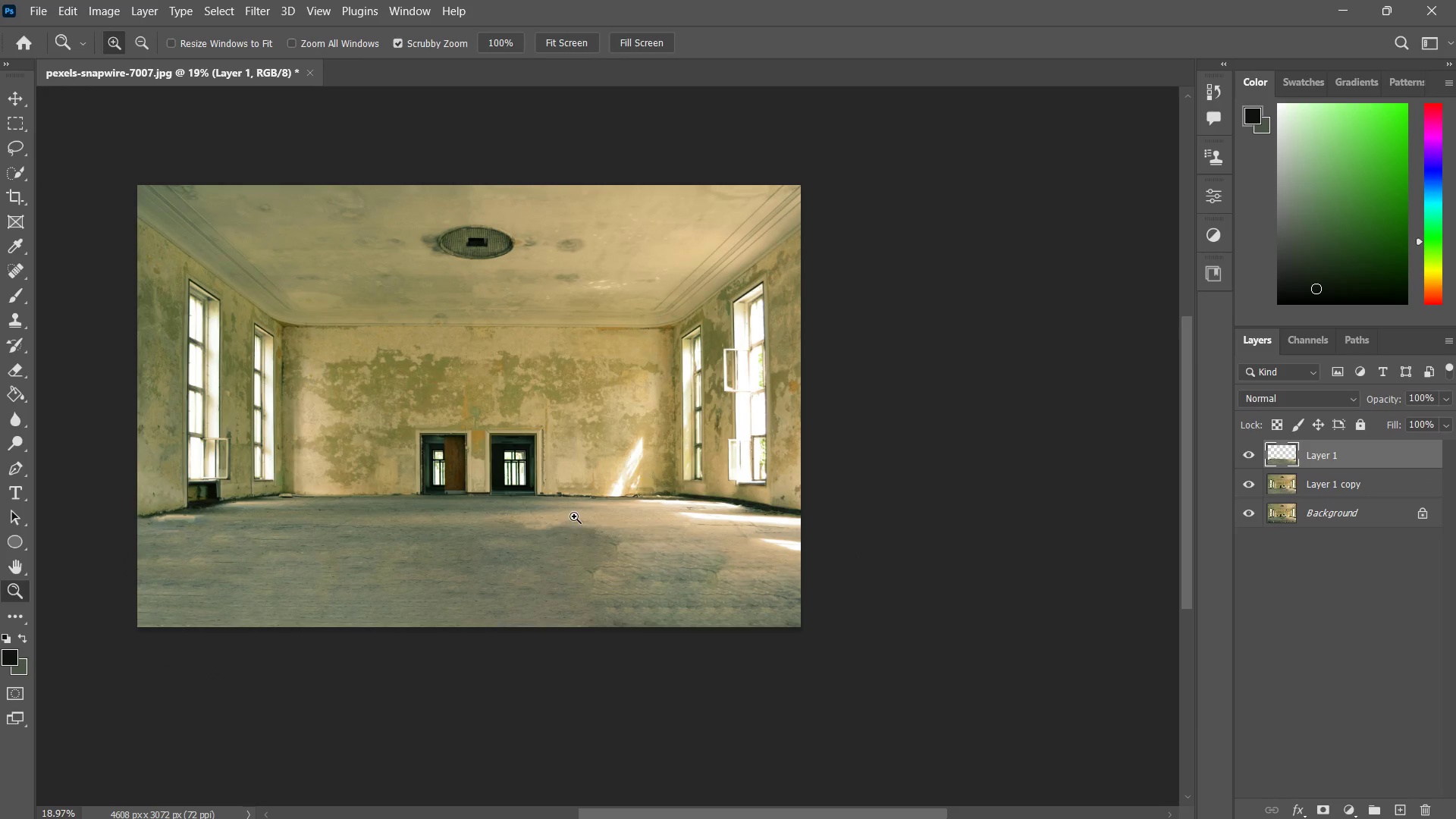 
left_click_drag(start_coordinate=[570, 518], to_coordinate=[628, 491])
 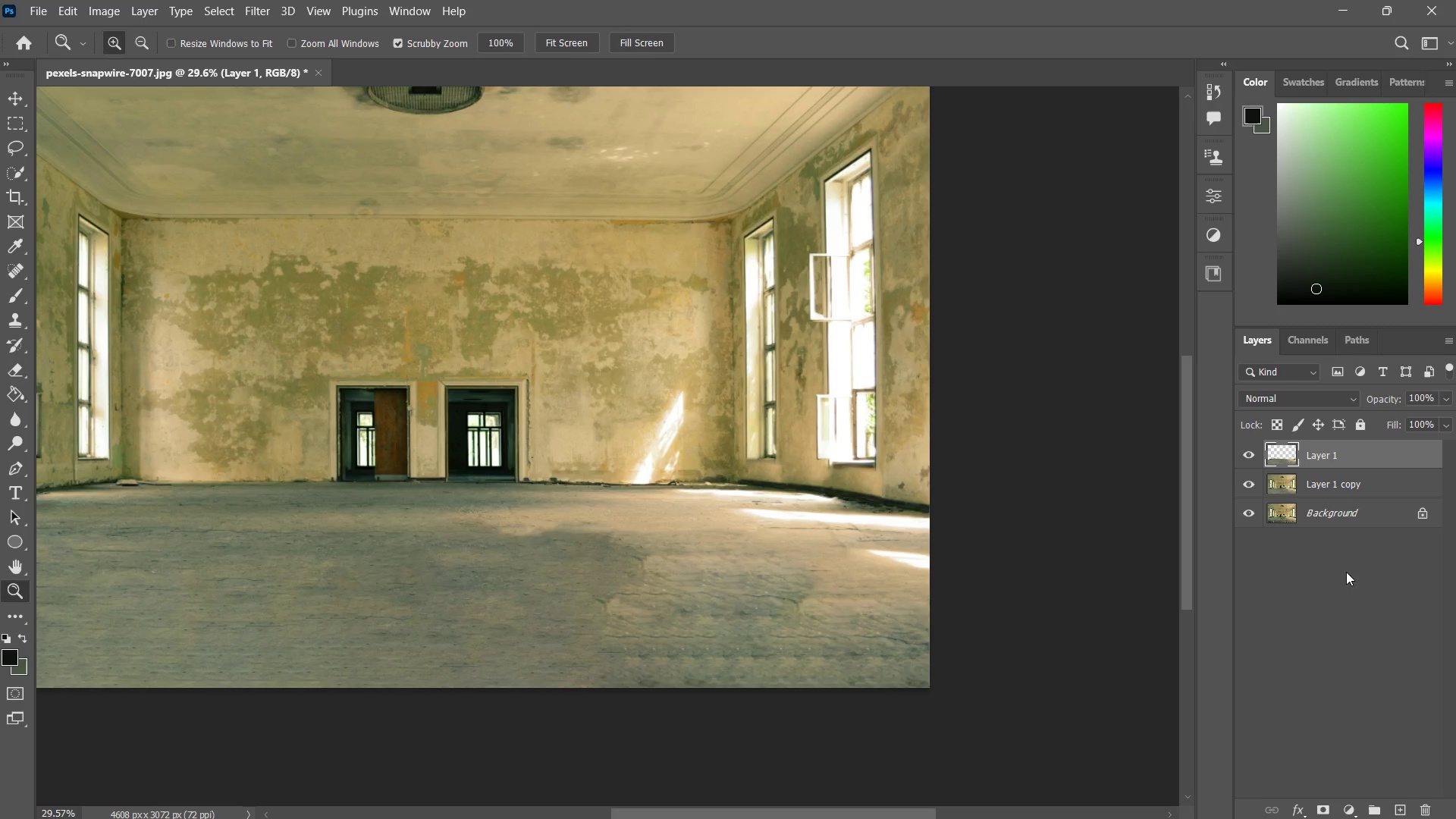 
wait(7.44)
 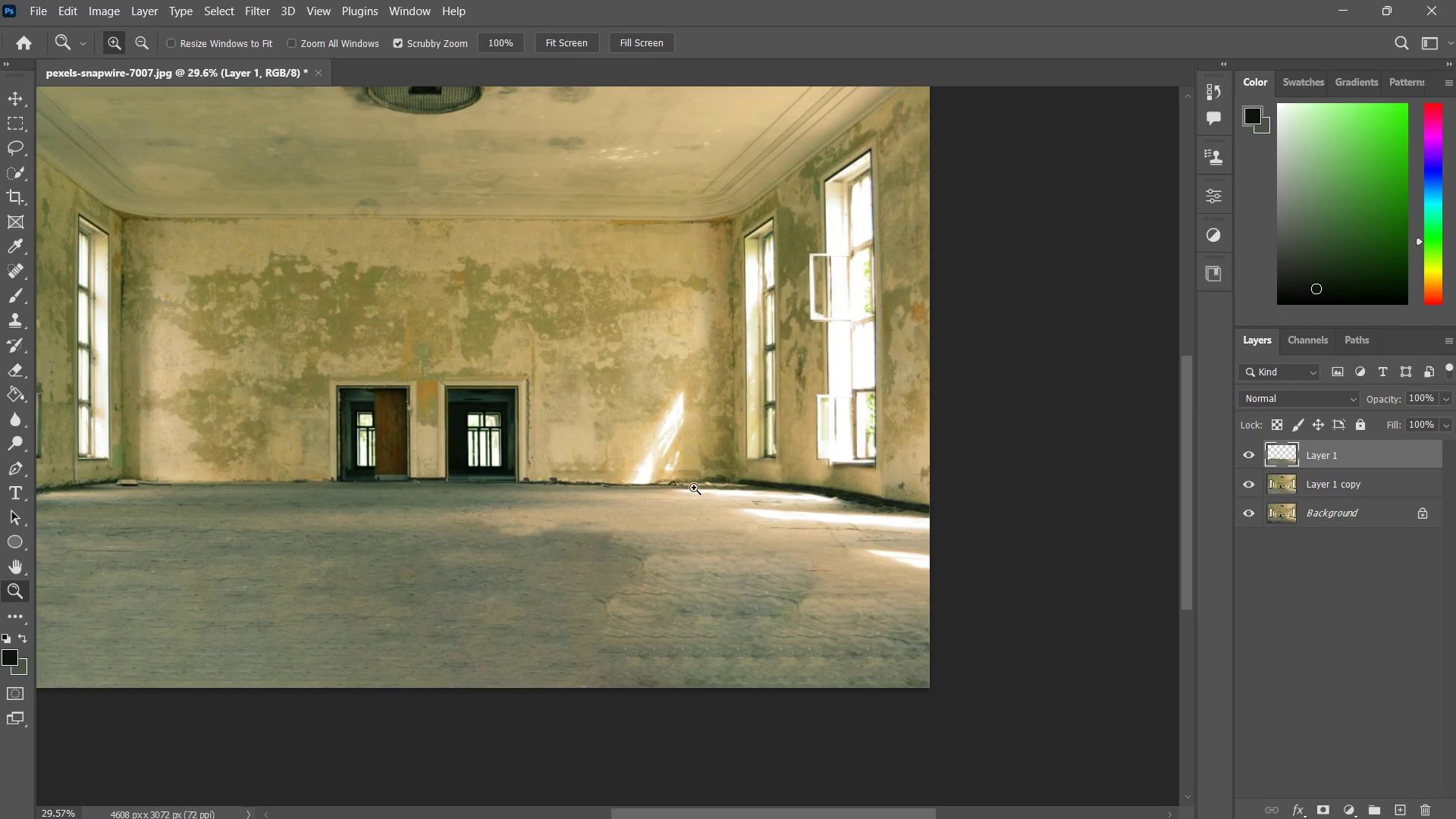 
key(Control+J)
 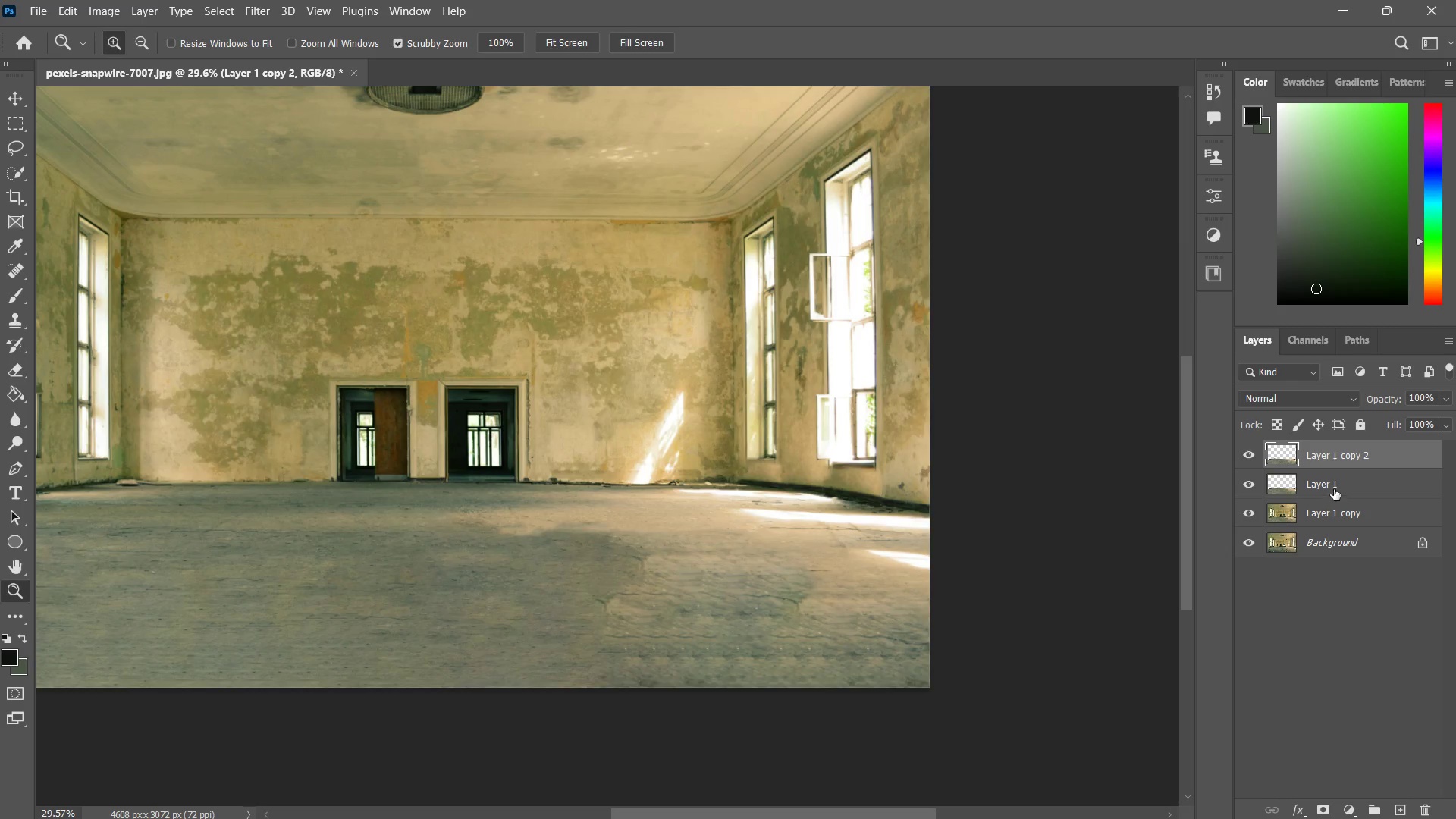 
left_click([1338, 485])
 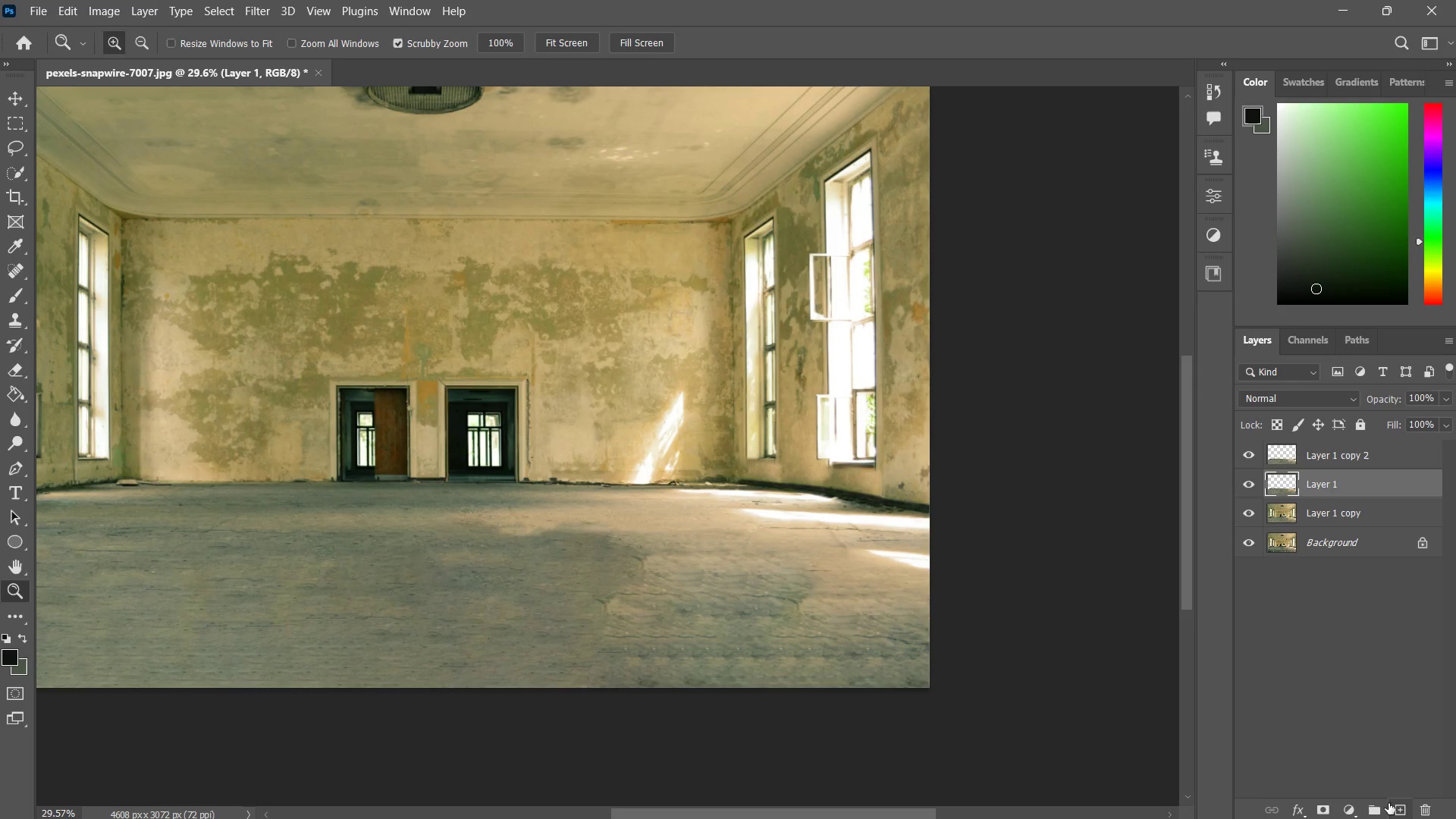 
left_click([1400, 805])
 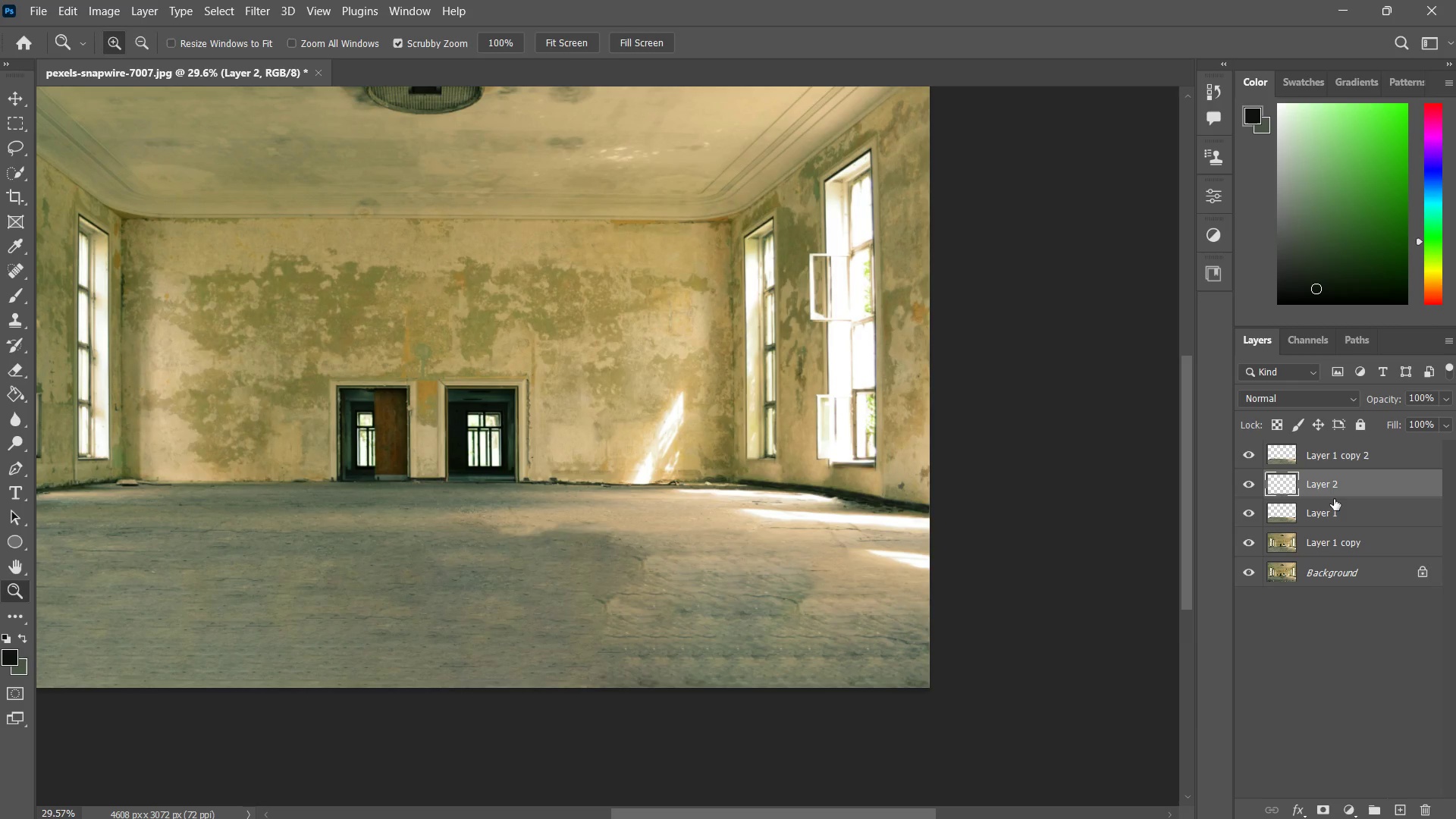 
right_click([1336, 494])
 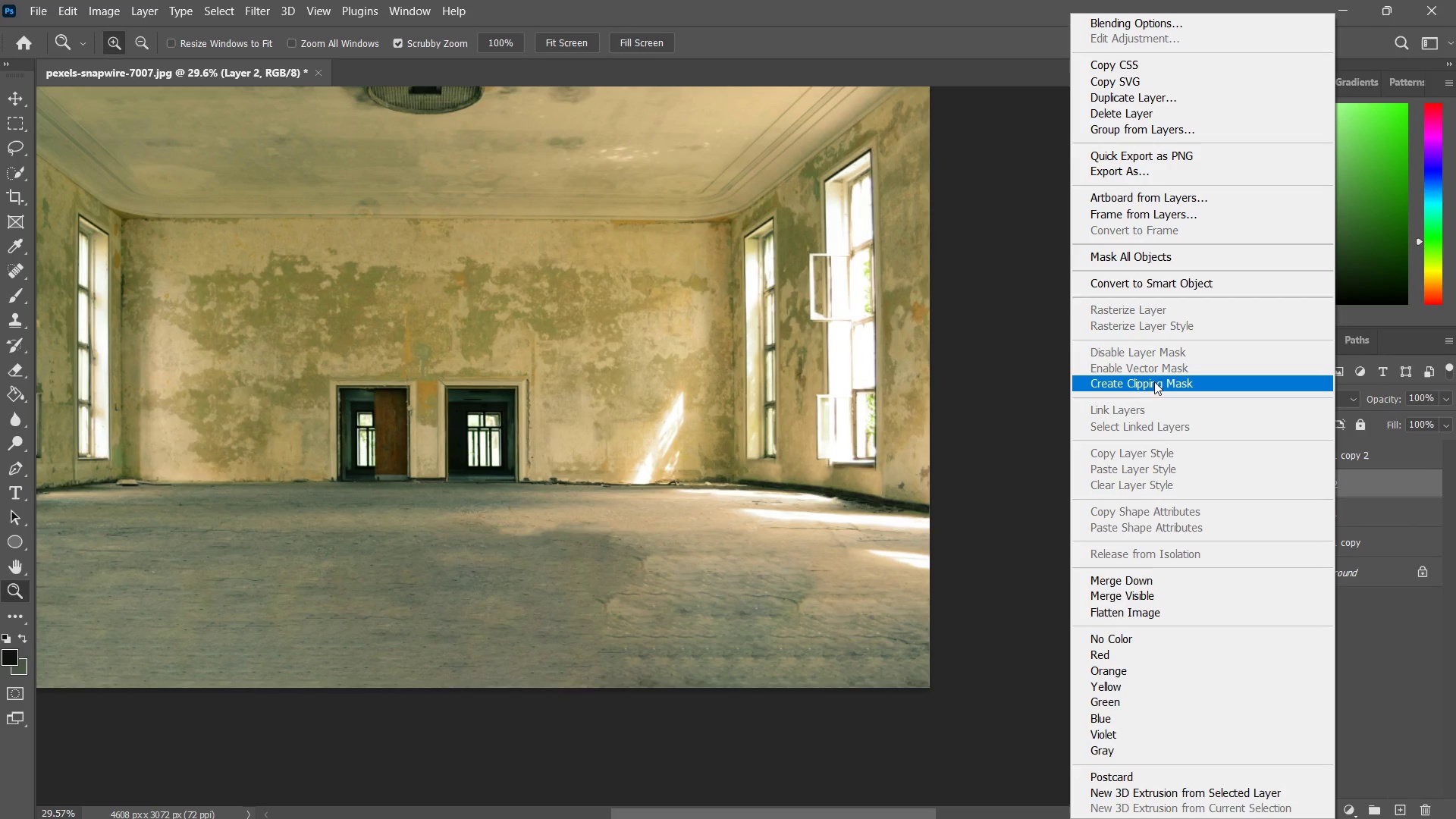 
left_click([1154, 381])
 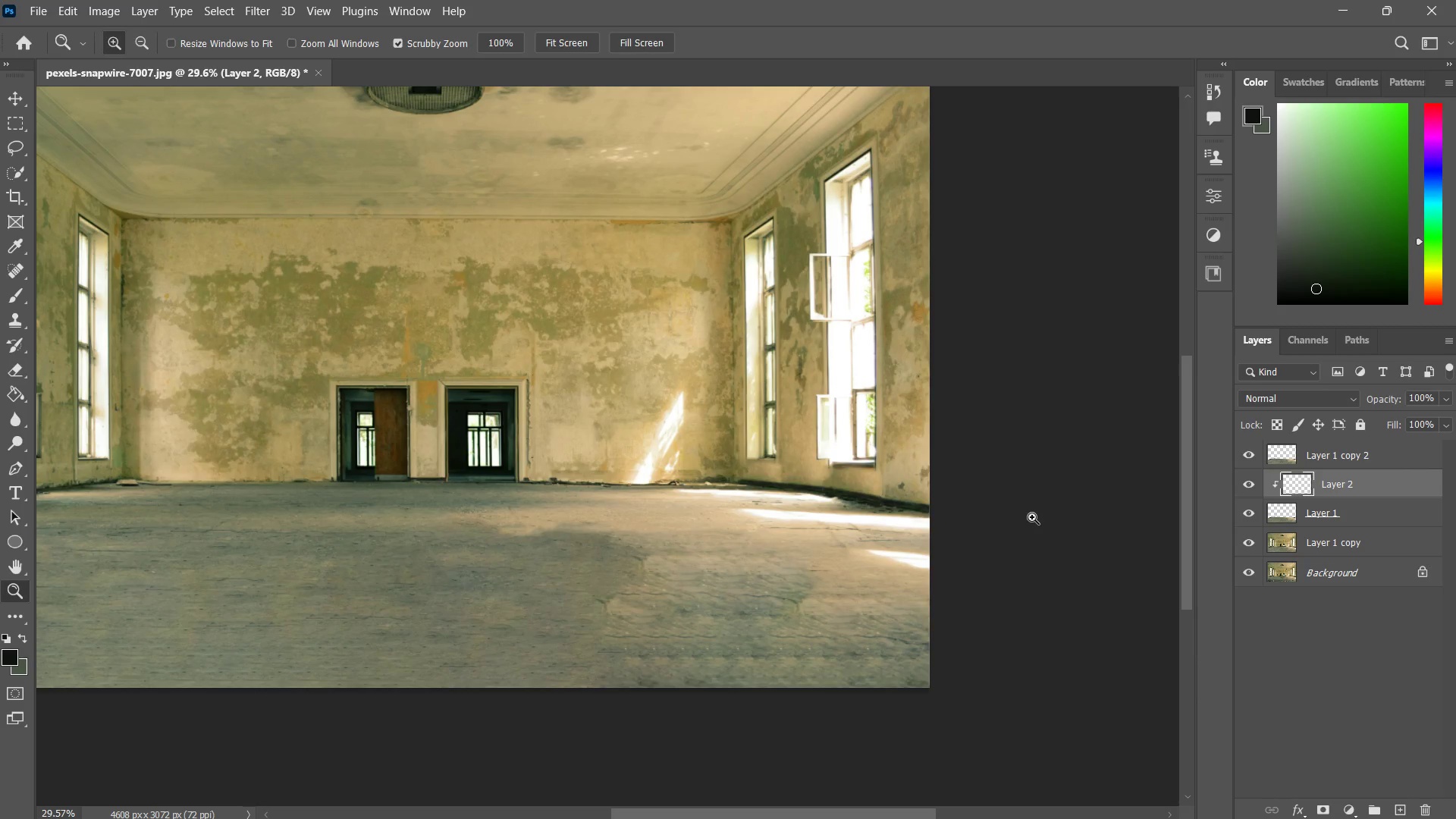 
key(B)
 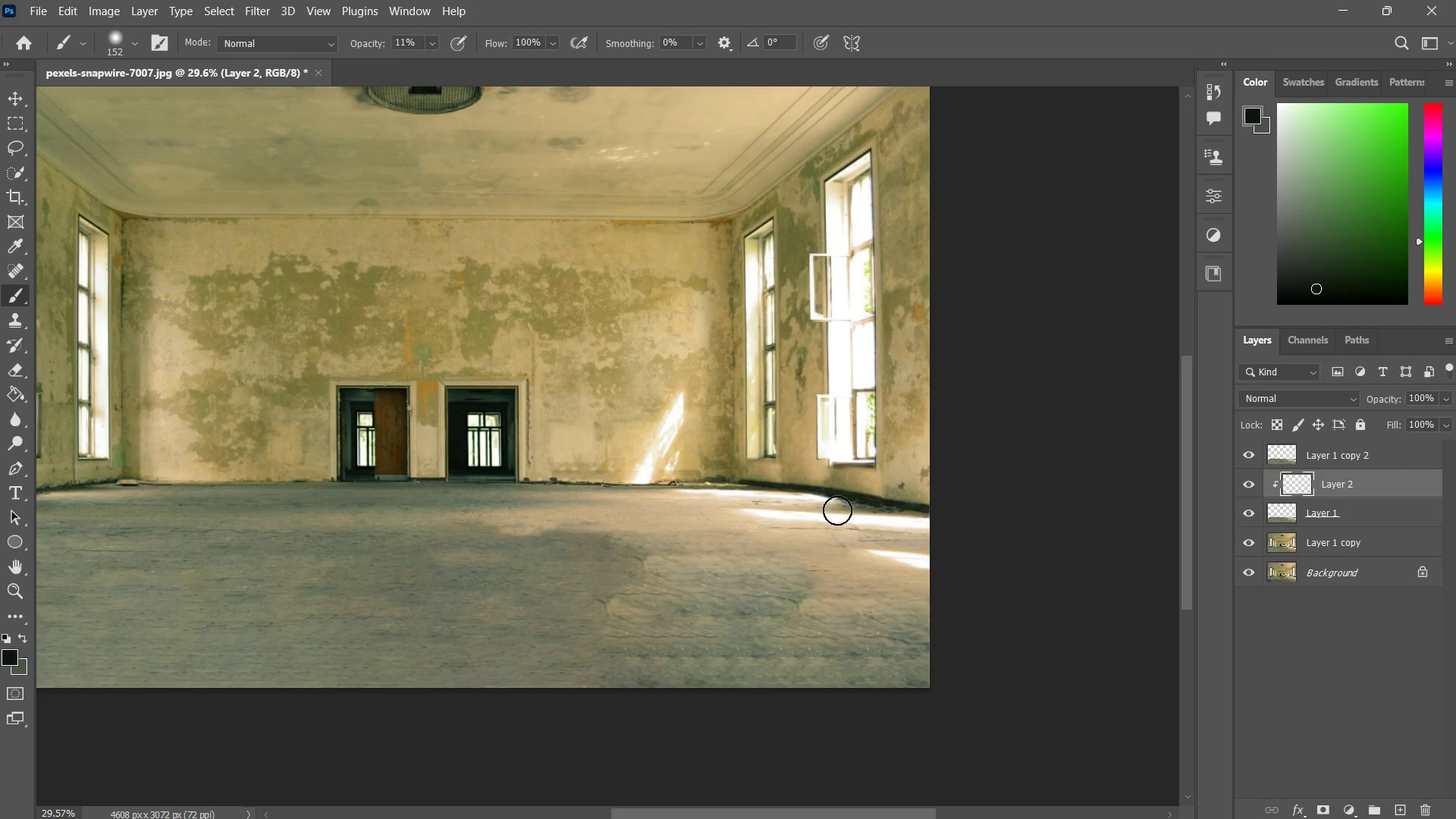 
left_click_drag(start_coordinate=[837, 510], to_coordinate=[689, 529])
 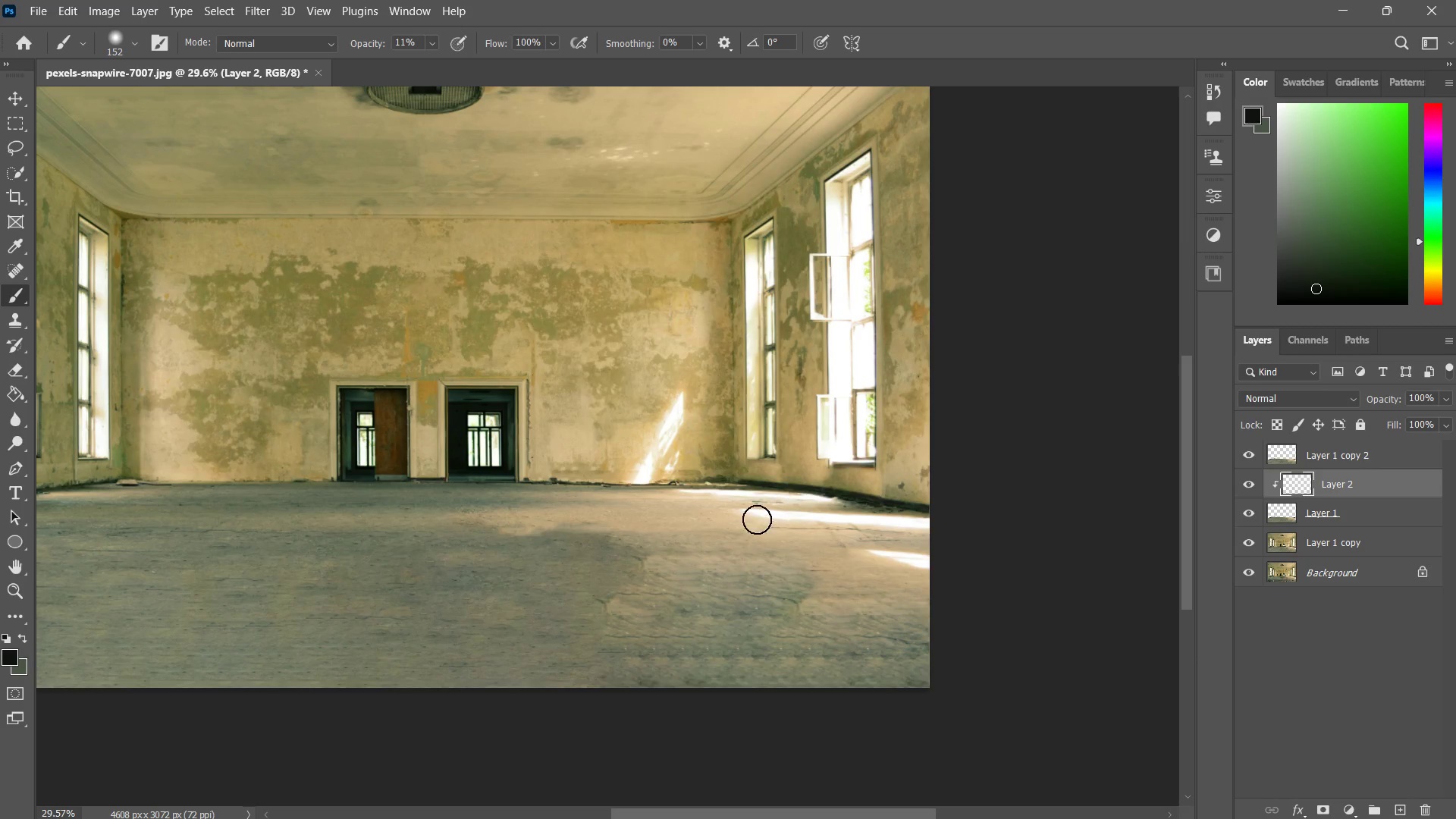 
left_click_drag(start_coordinate=[795, 508], to_coordinate=[767, 523])
 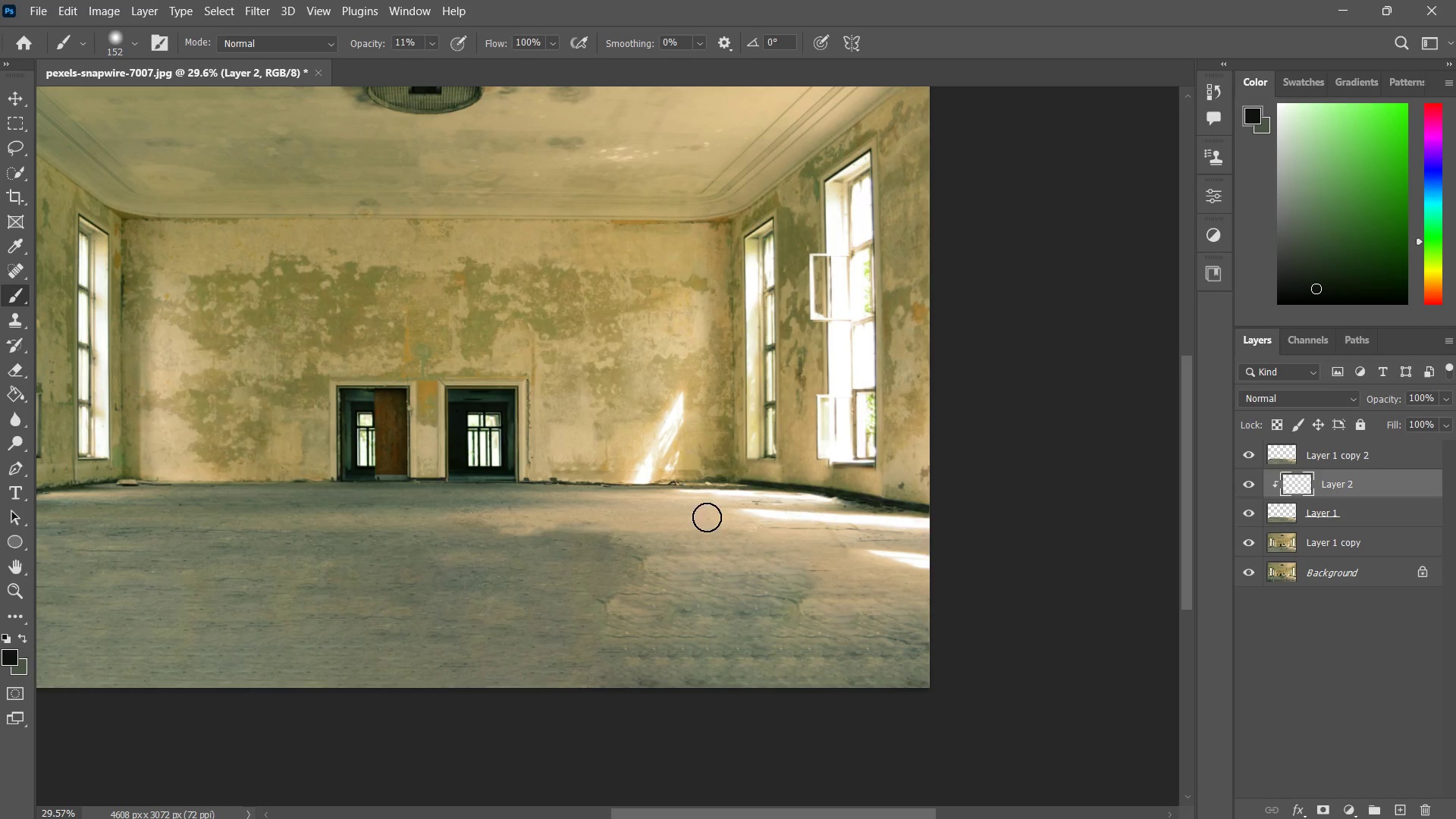 
left_click_drag(start_coordinate=[821, 512], to_coordinate=[708, 517])
 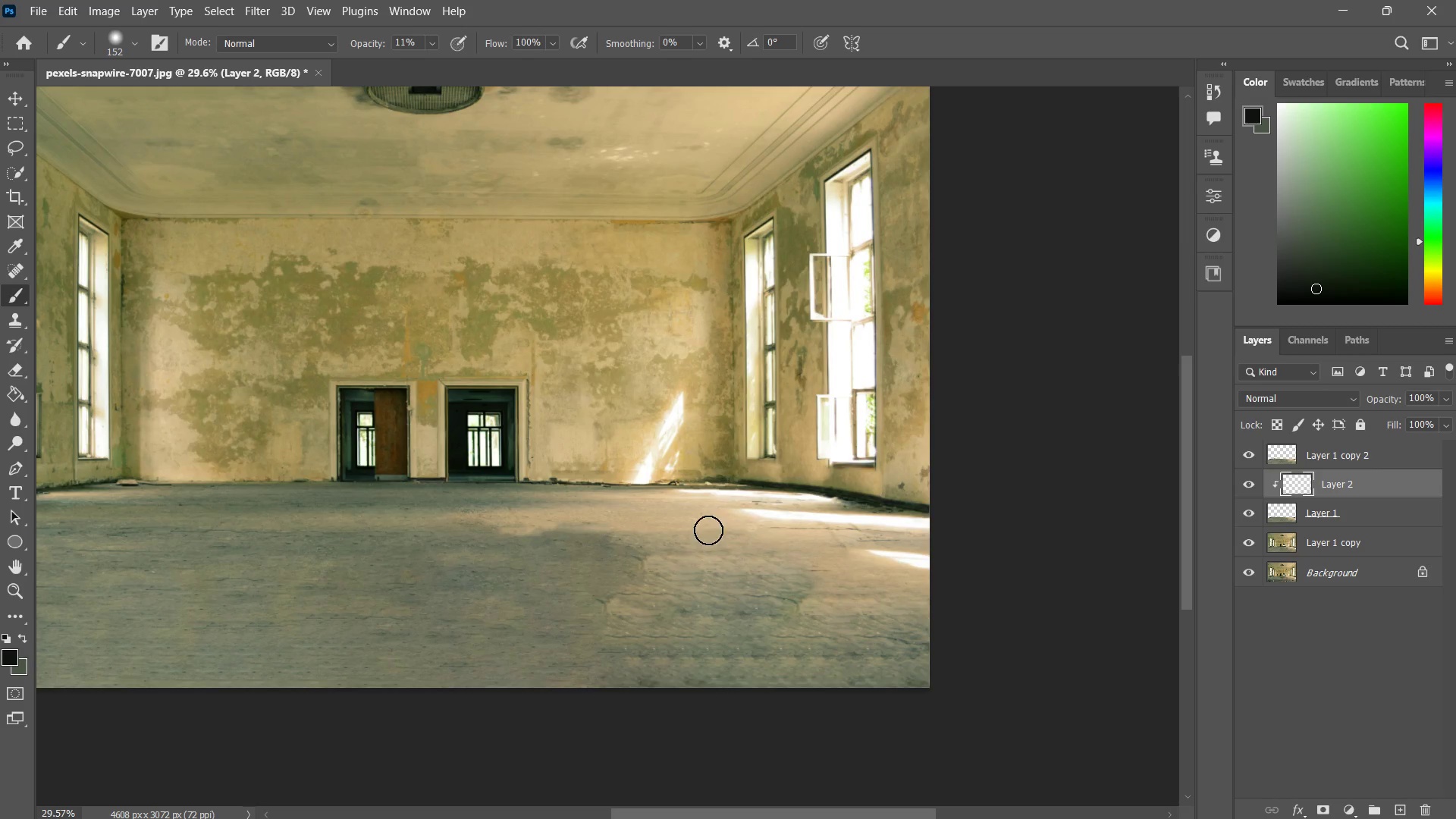 
left_click_drag(start_coordinate=[791, 523], to_coordinate=[708, 530])
 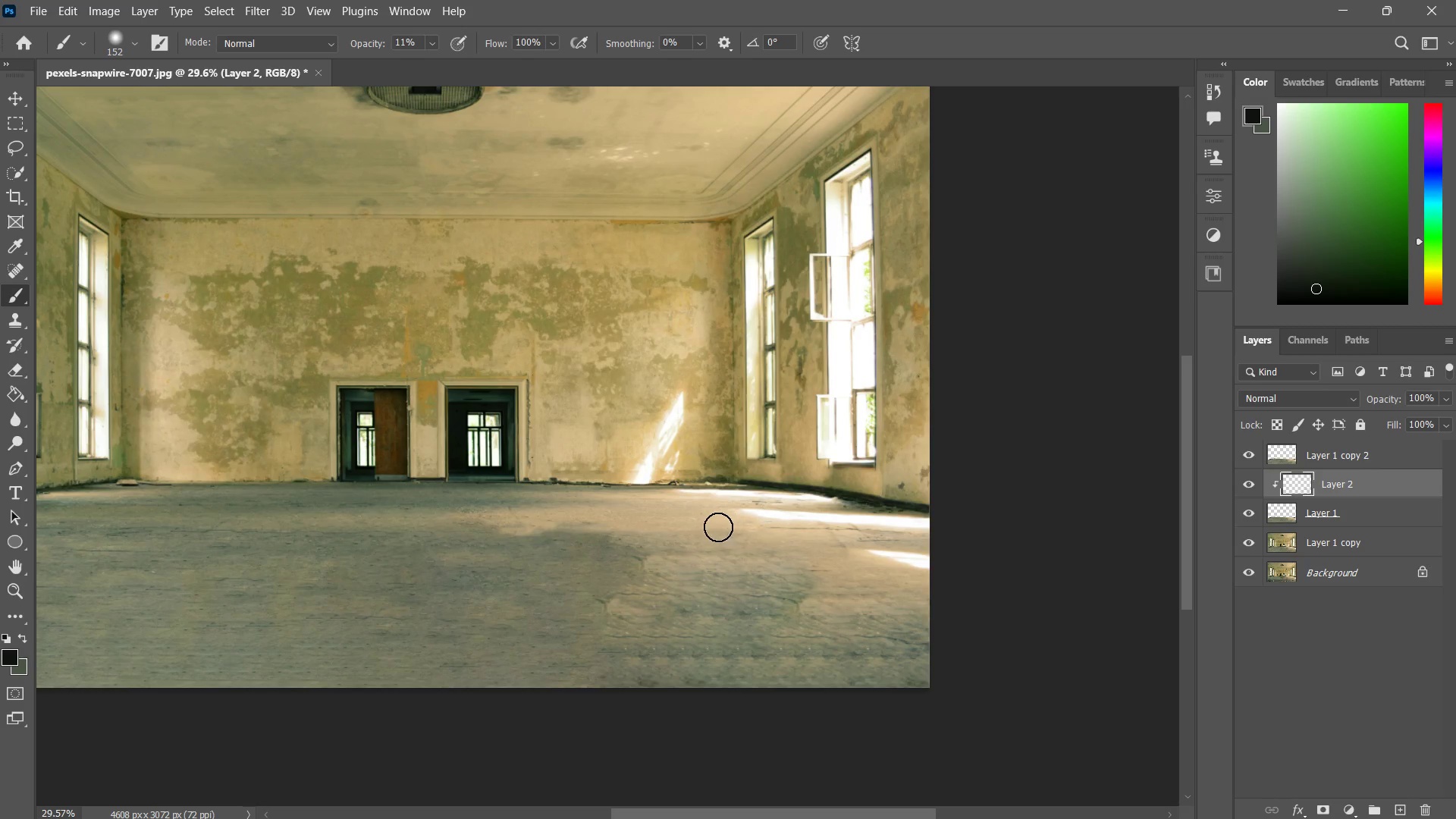 
left_click_drag(start_coordinate=[775, 514], to_coordinate=[718, 527])
 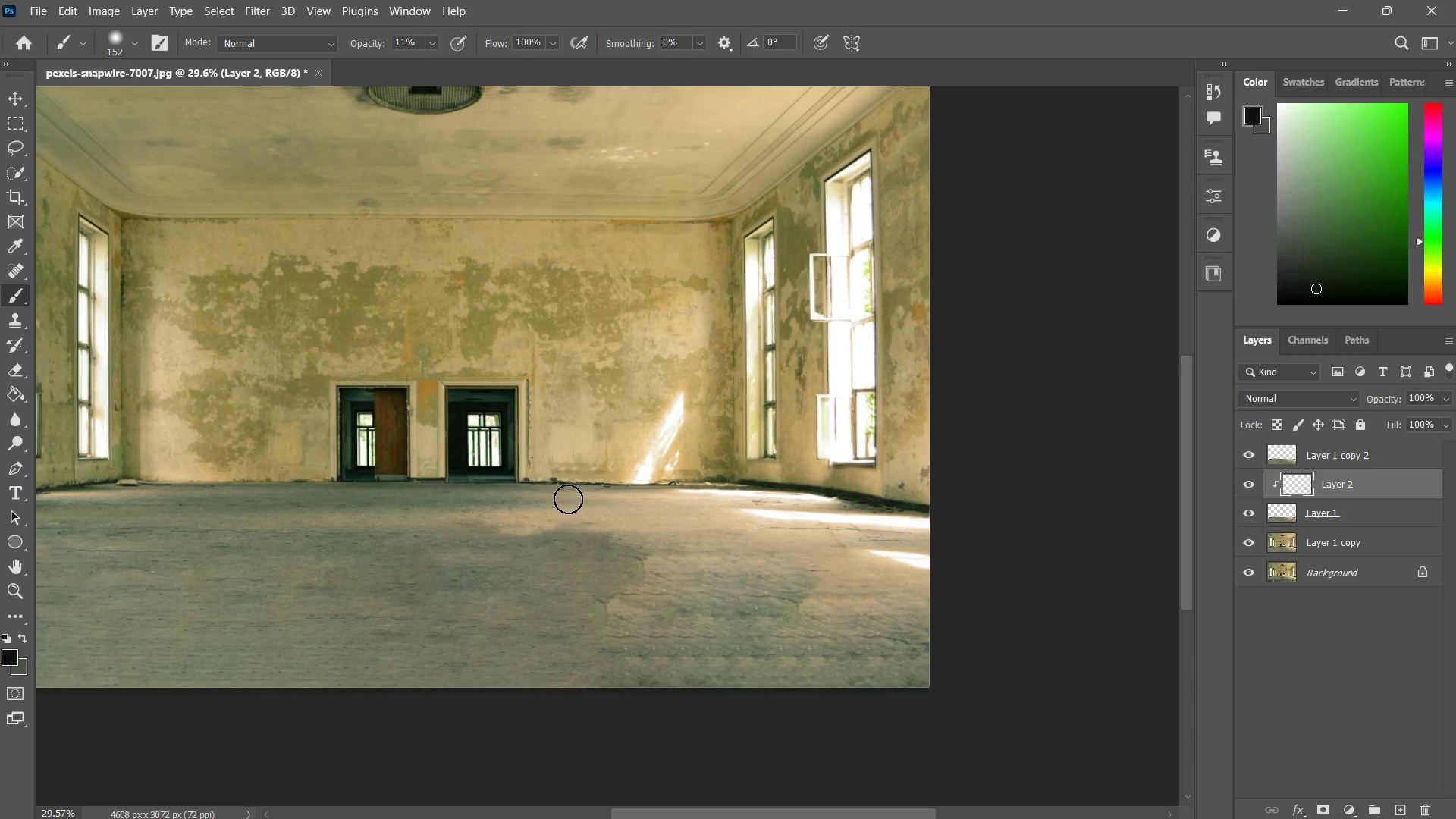 
hold_key(key=Space, duration=0.61)
 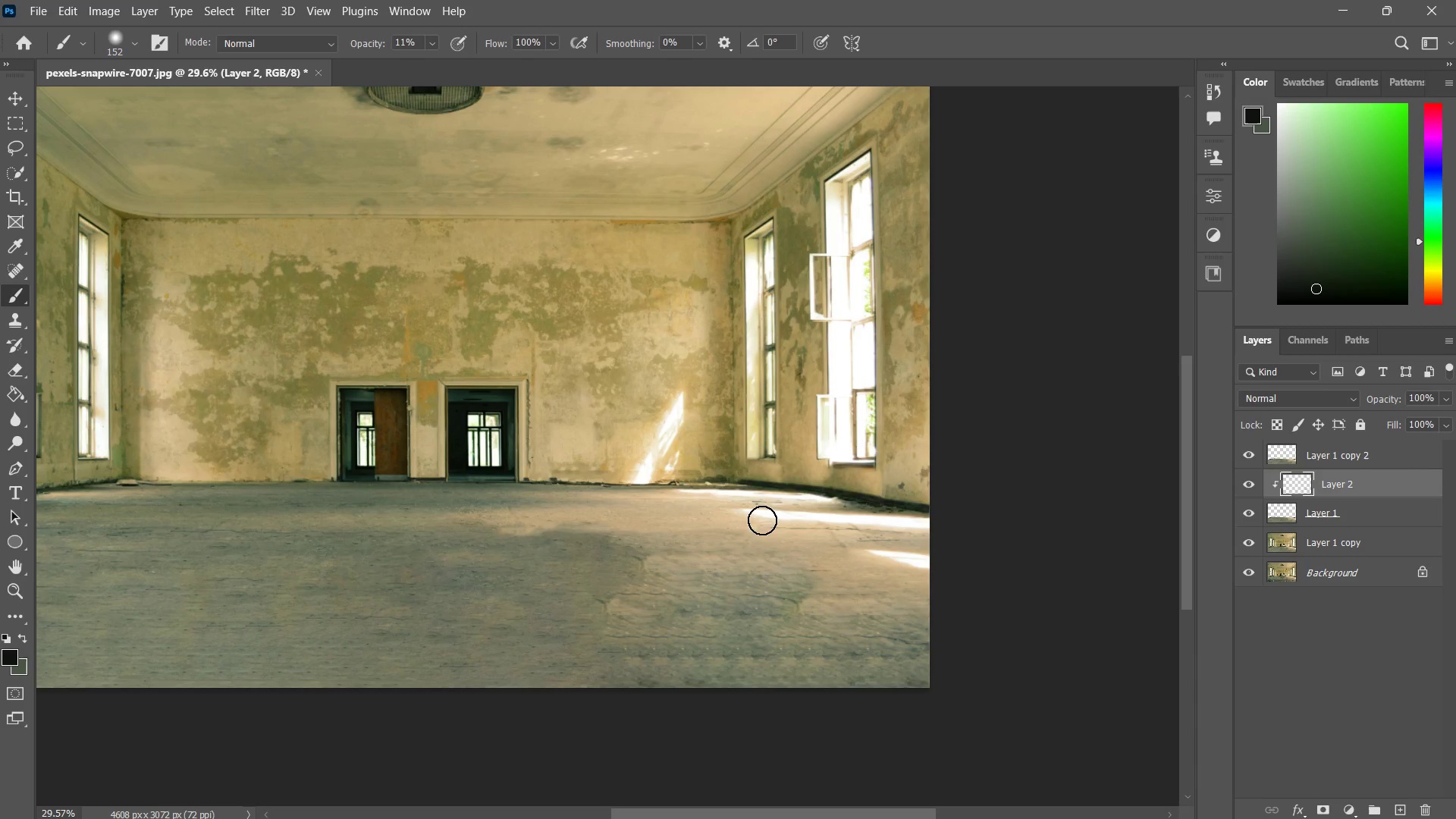 
hold_key(key=AltLeft, duration=1.22)
left_click_drag(start_coordinate=[709, 516], to_coordinate=[772, 516])
 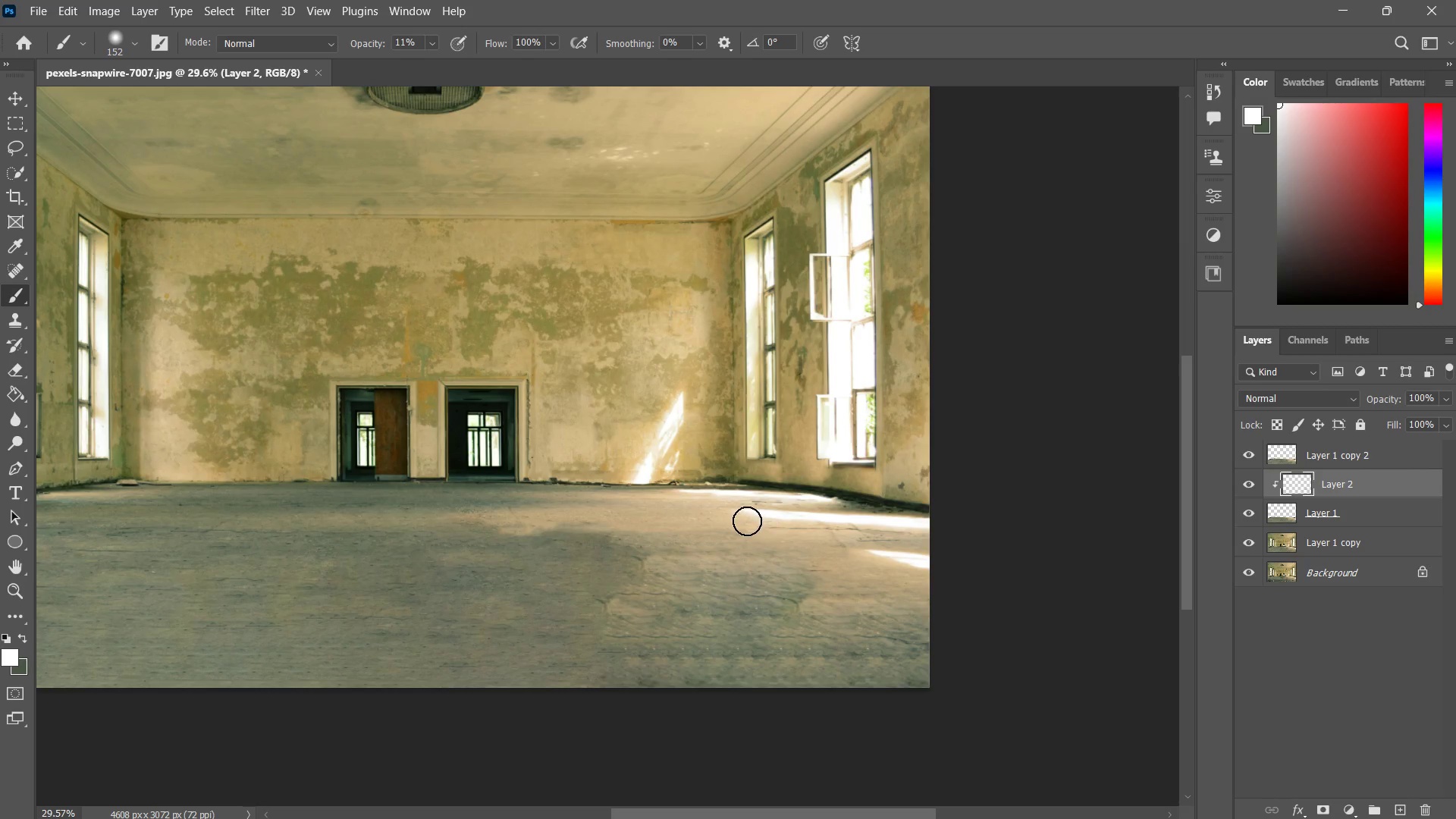 
hold_key(key=AltLeft, duration=0.78)
 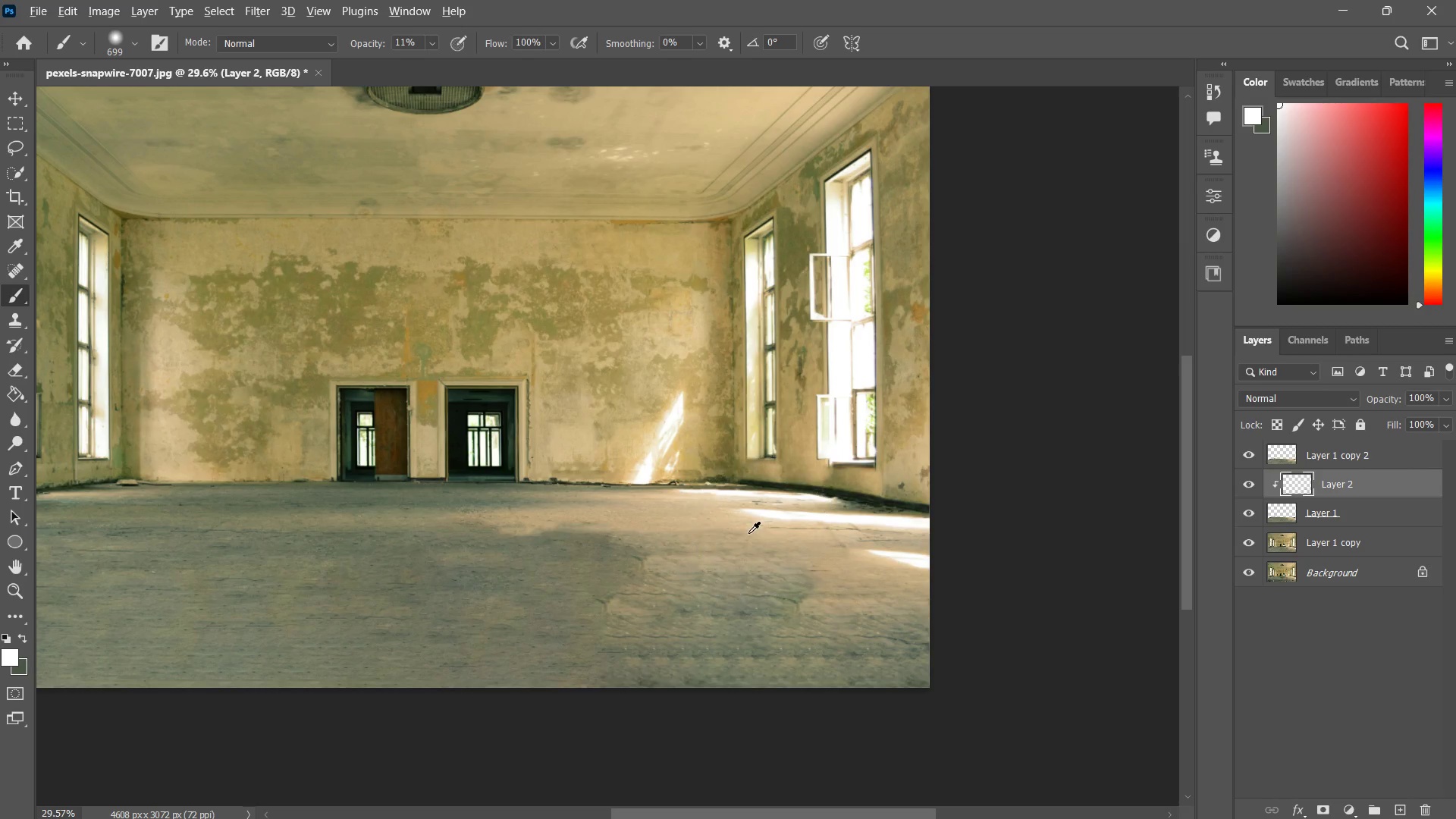 
hold_key(key=AltLeft, duration=0.53)
left_click([738, 530])
 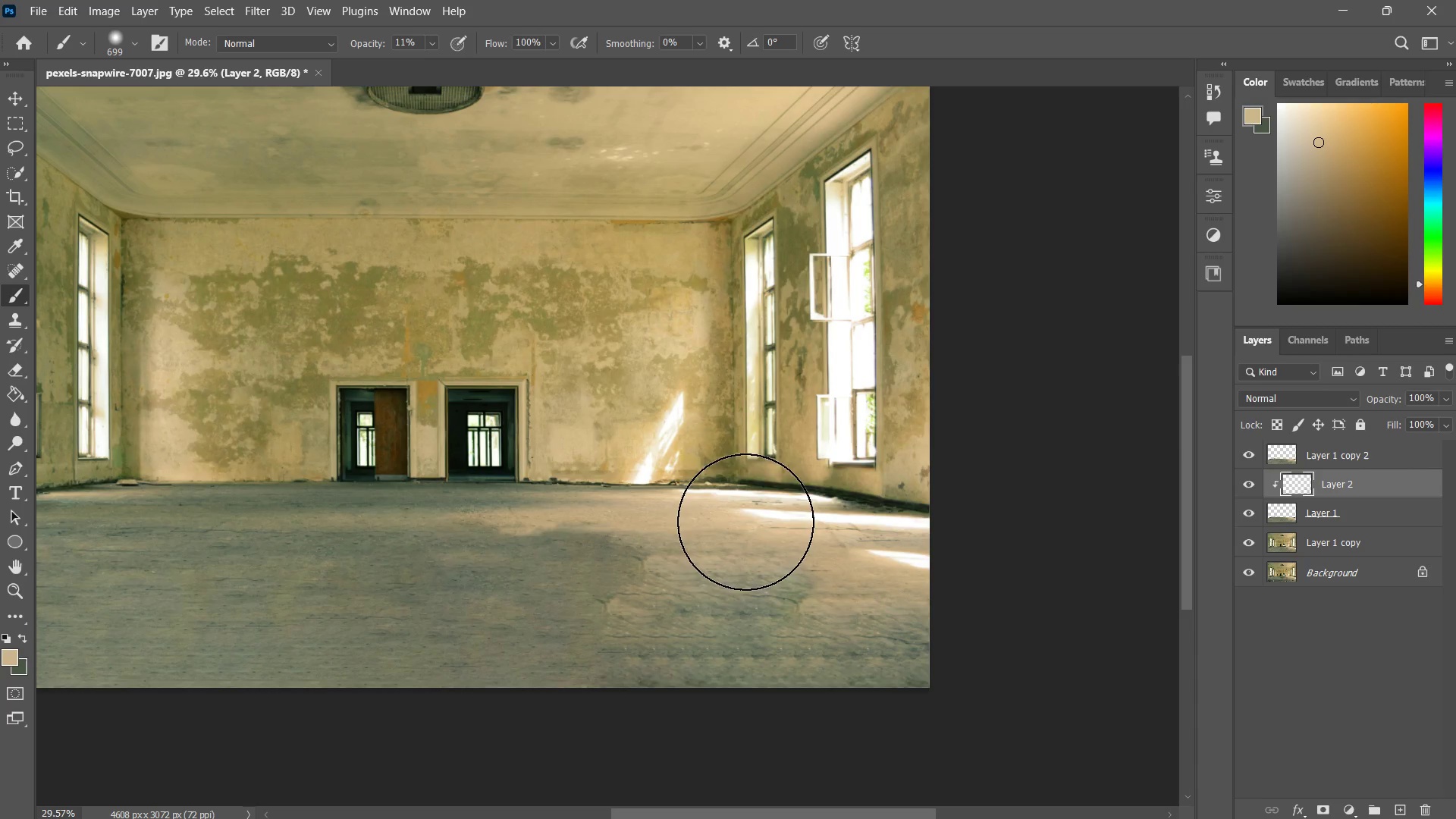 
left_click_drag(start_coordinate=[746, 522], to_coordinate=[578, 552])
 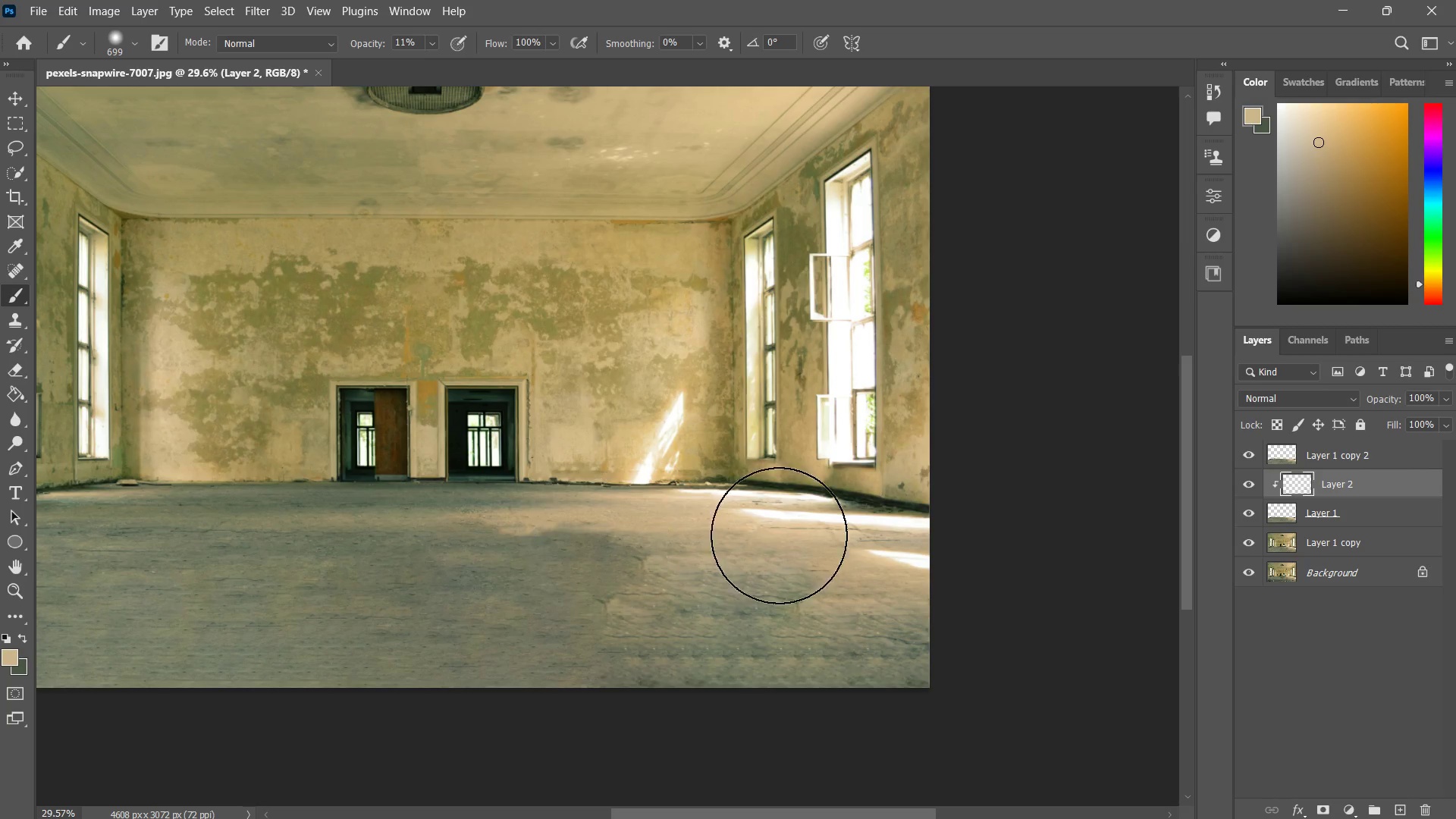 
left_click_drag(start_coordinate=[784, 538], to_coordinate=[541, 546])
 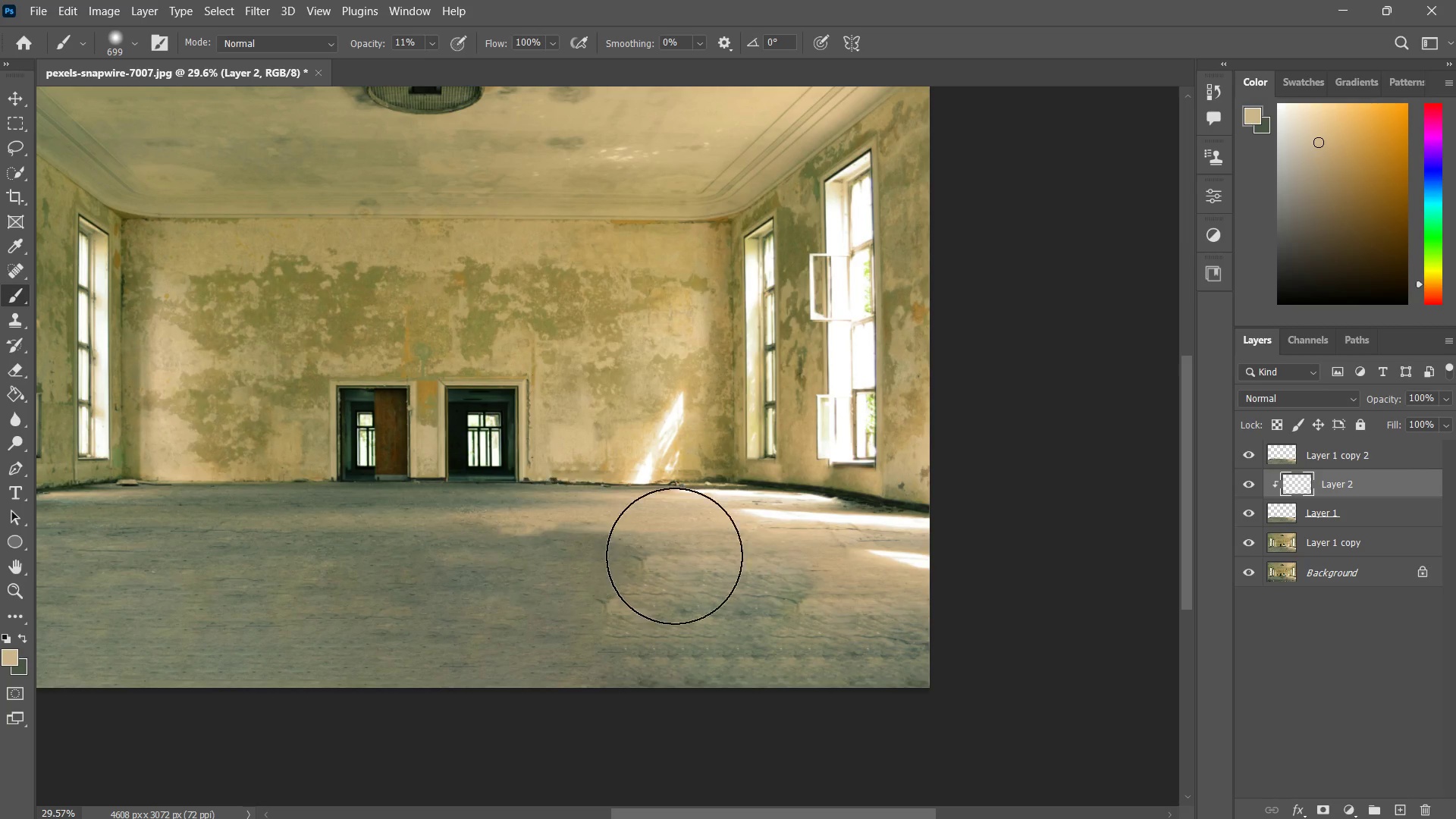 
left_click_drag(start_coordinate=[731, 546], to_coordinate=[435, 559])
 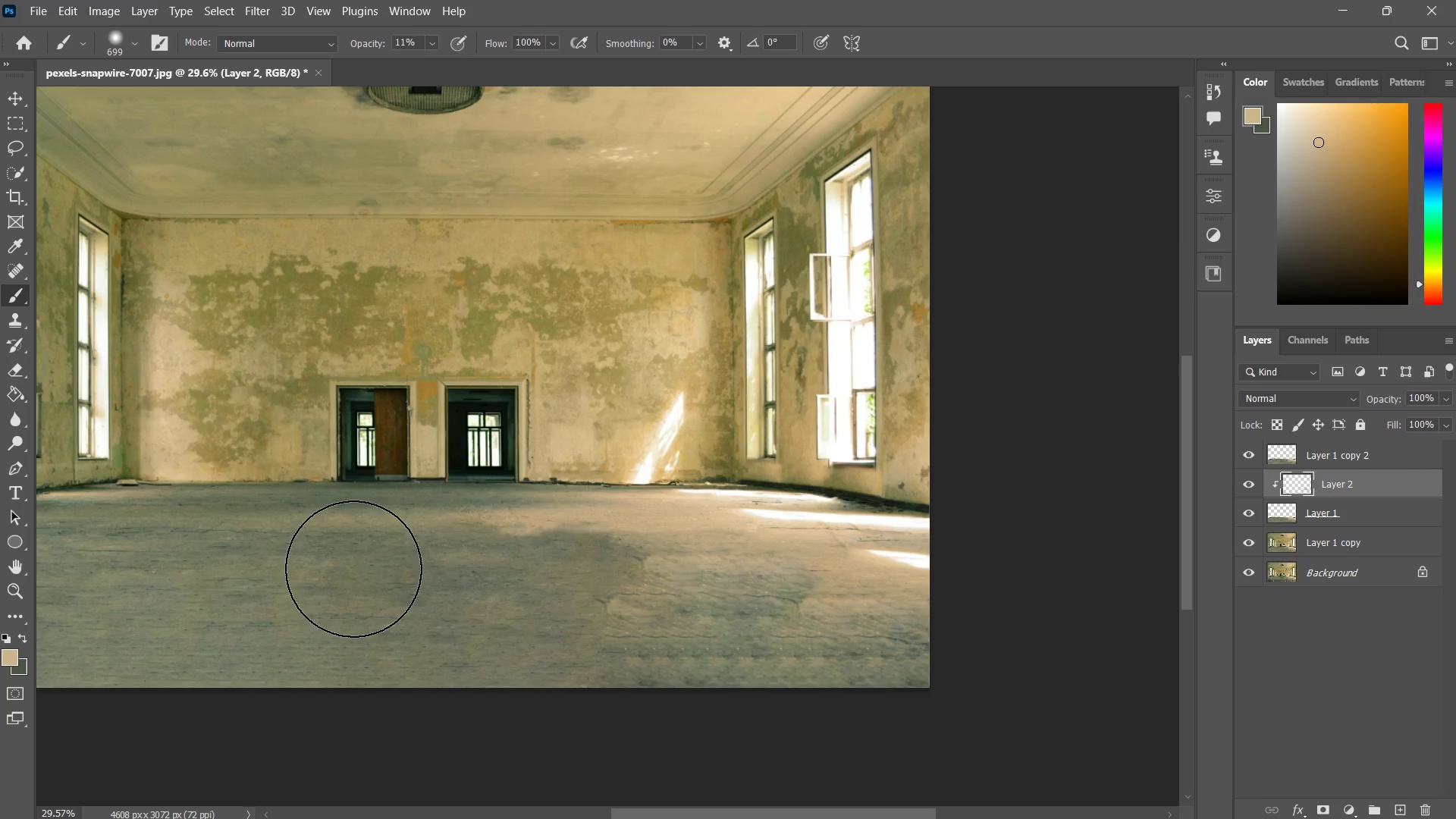 
left_click_drag(start_coordinate=[786, 527], to_coordinate=[384, 569])
 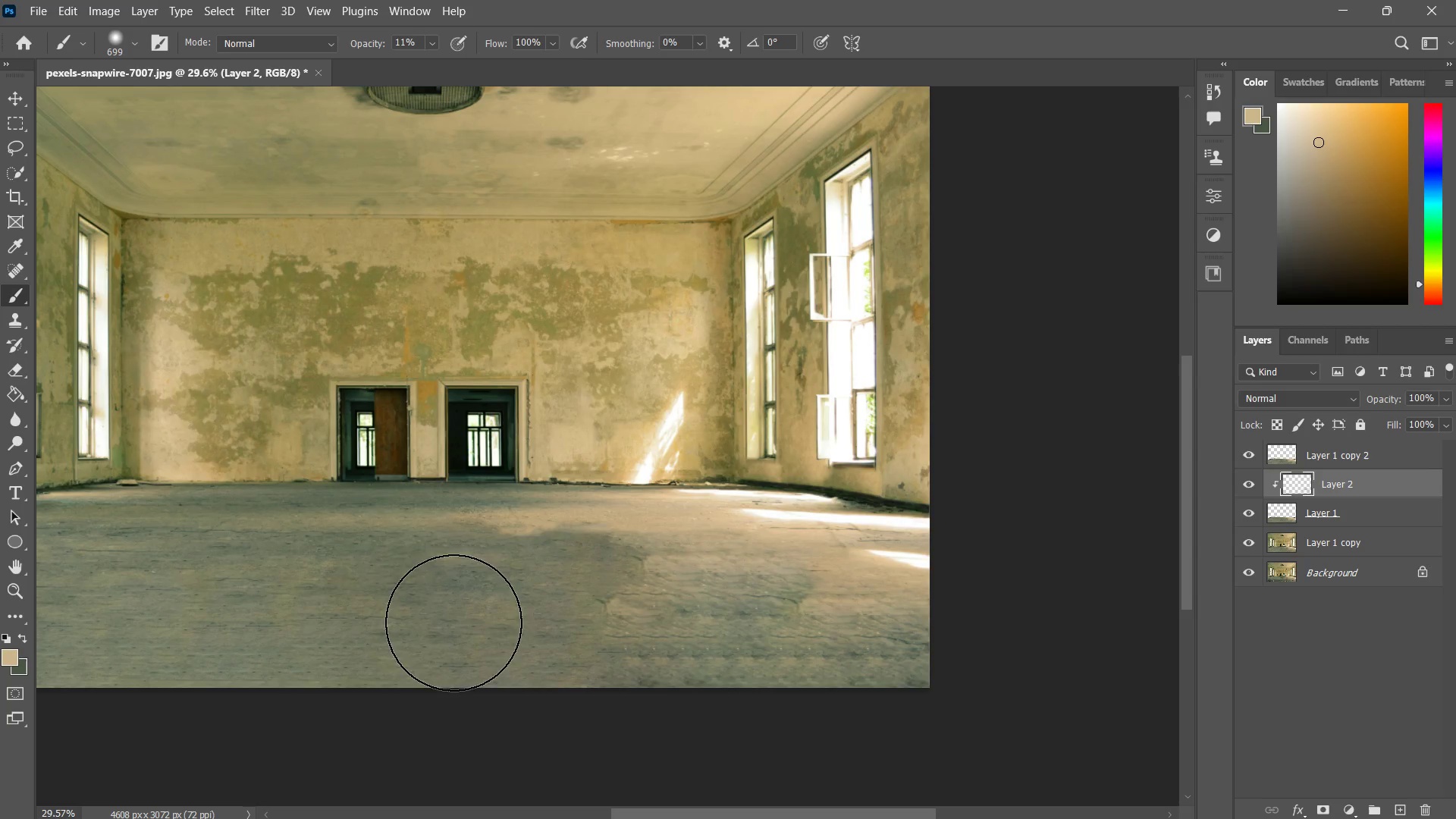 
left_click_drag(start_coordinate=[745, 551], to_coordinate=[380, 642])
 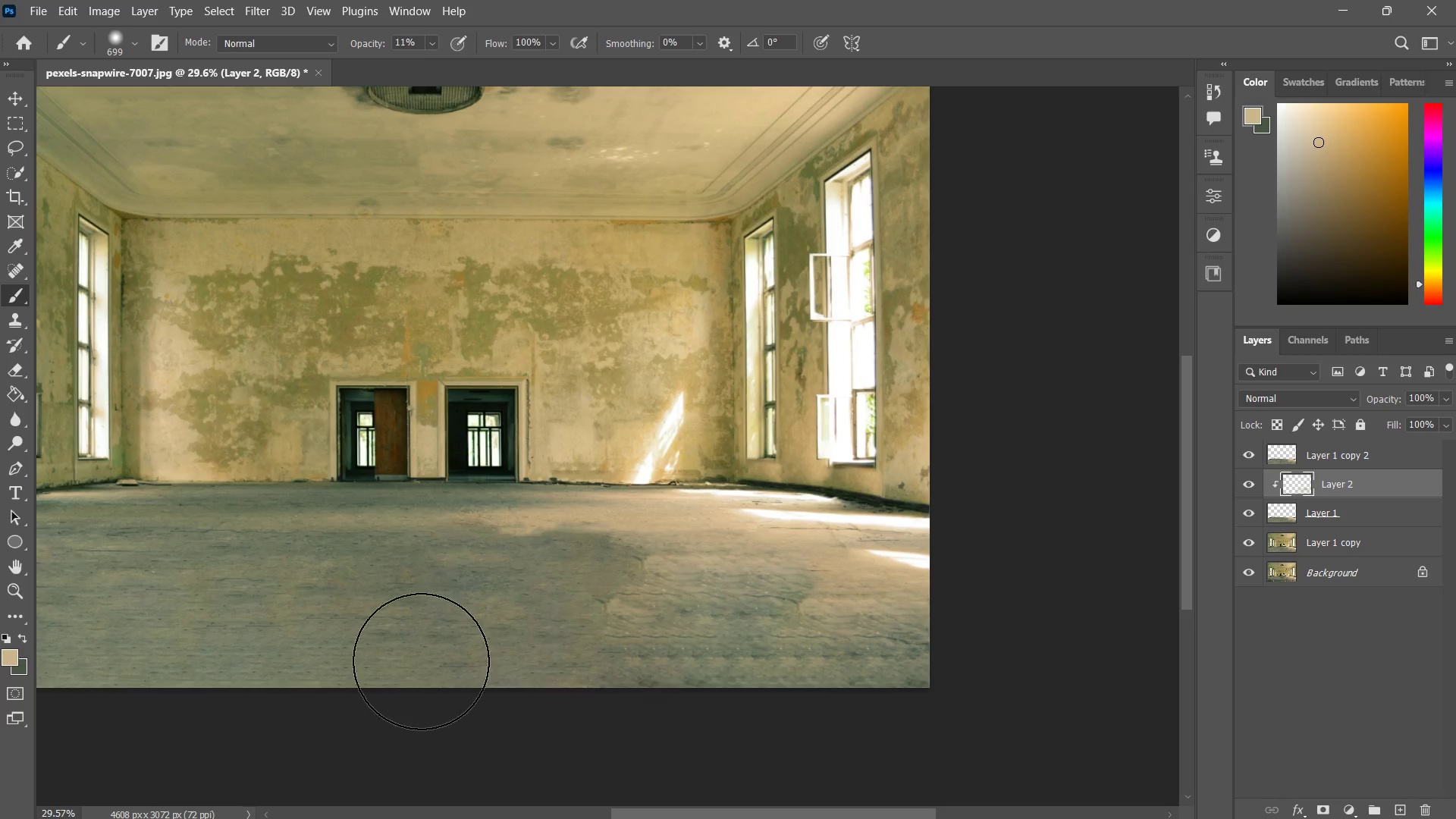 
left_click_drag(start_coordinate=[728, 616], to_coordinate=[423, 657])
 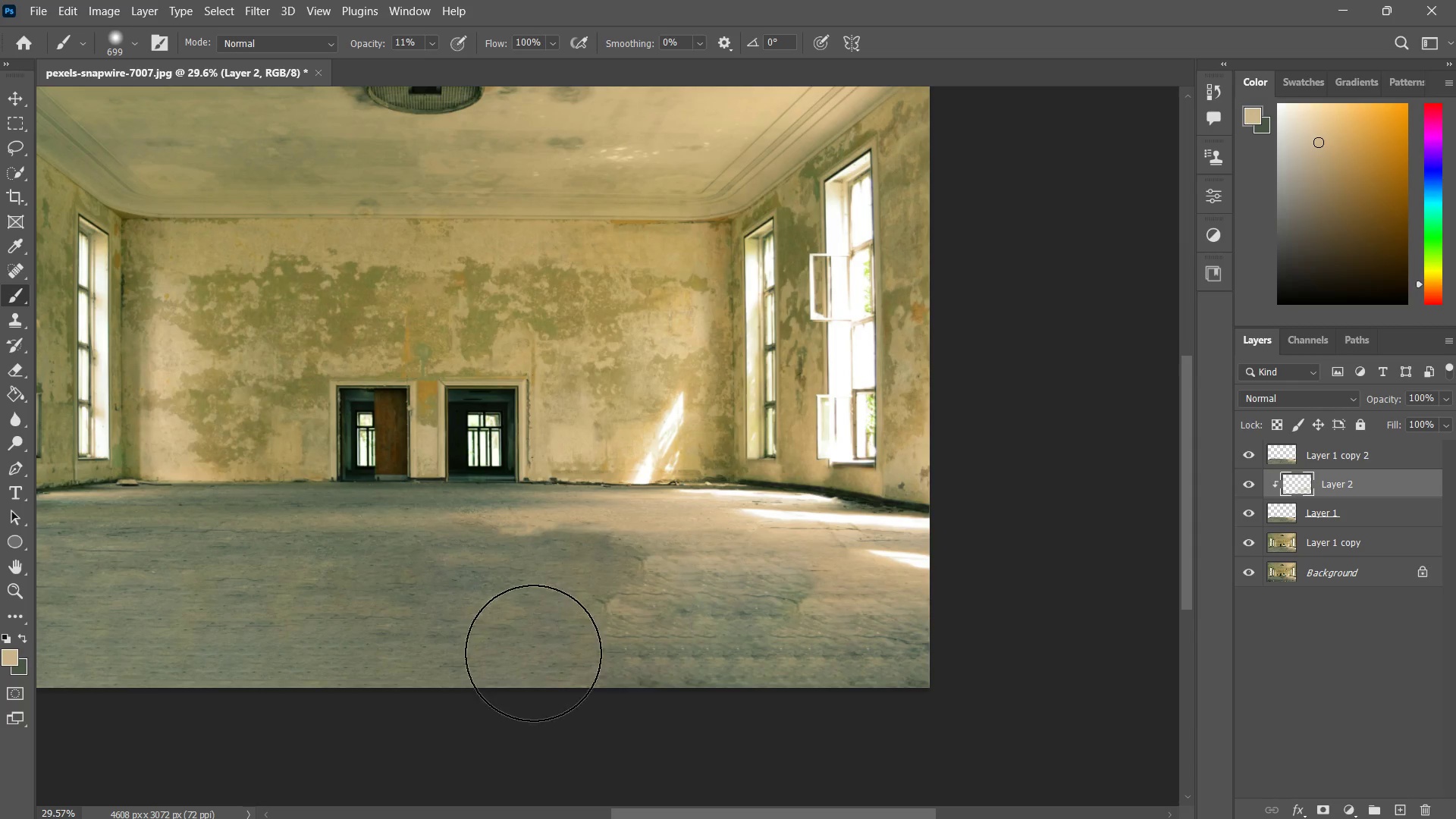 
left_click_drag(start_coordinate=[623, 617], to_coordinate=[529, 653])
 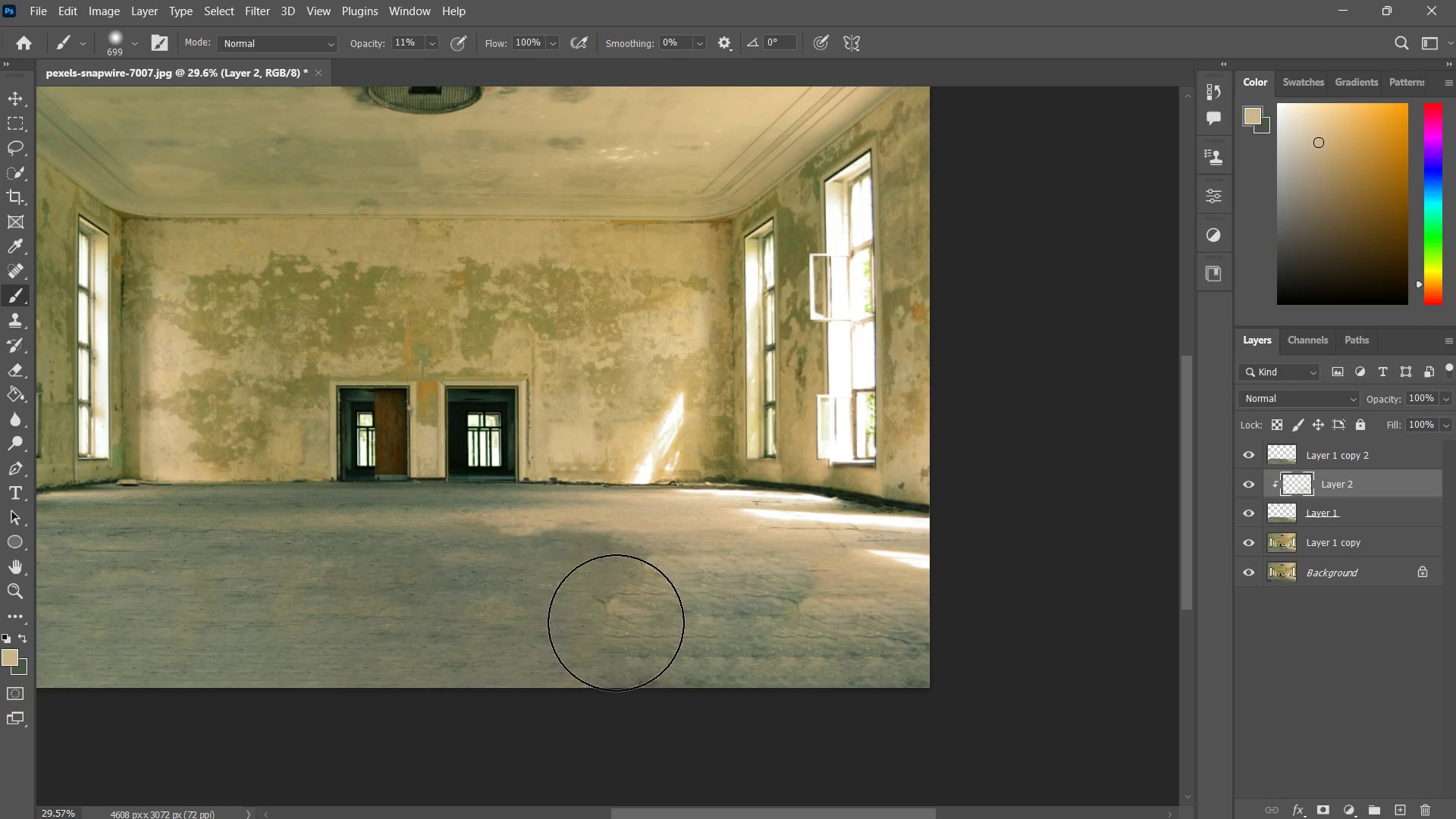 
left_click_drag(start_coordinate=[614, 608], to_coordinate=[616, 623])
 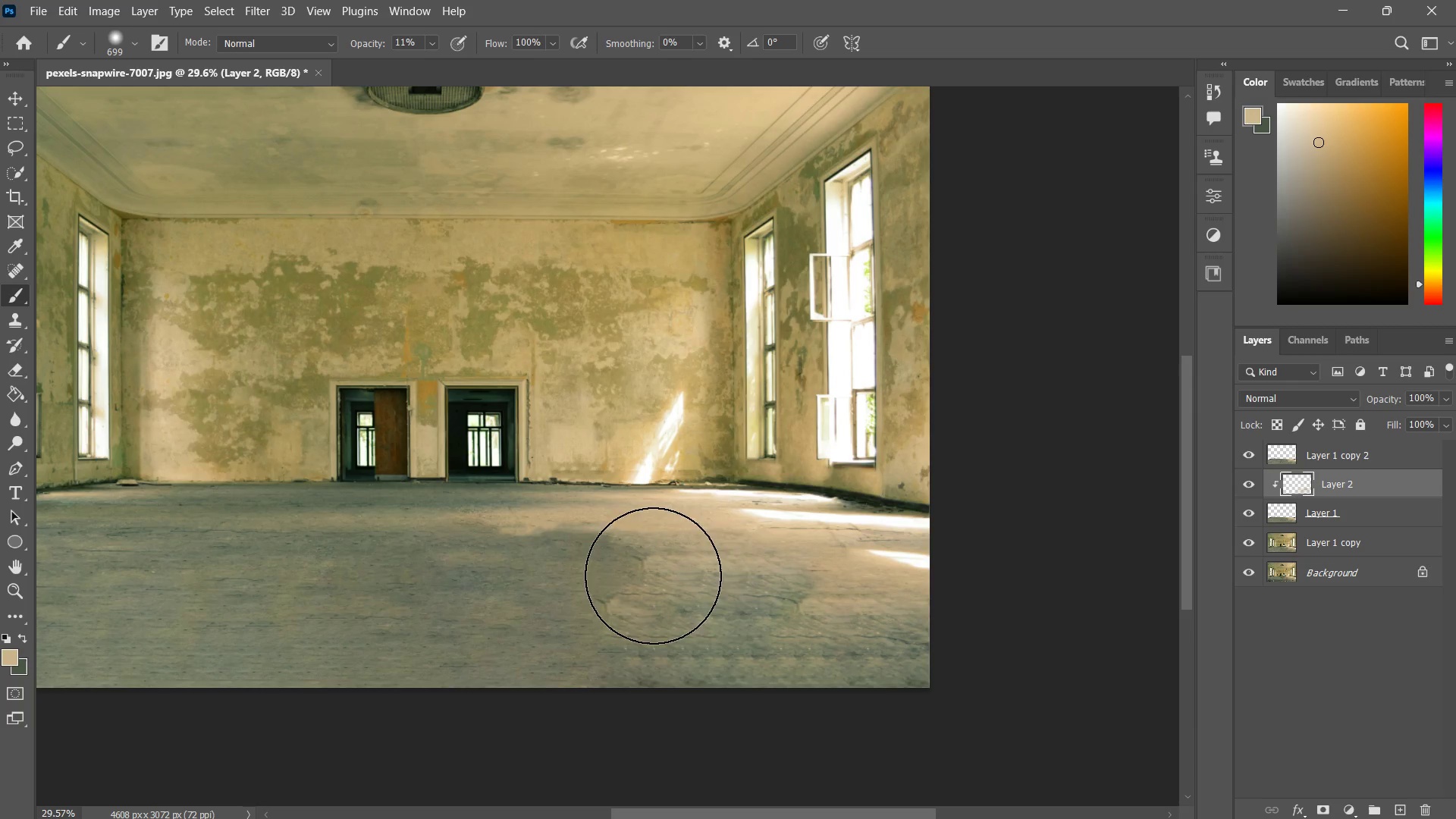 
left_click_drag(start_coordinate=[687, 573], to_coordinate=[576, 594])
 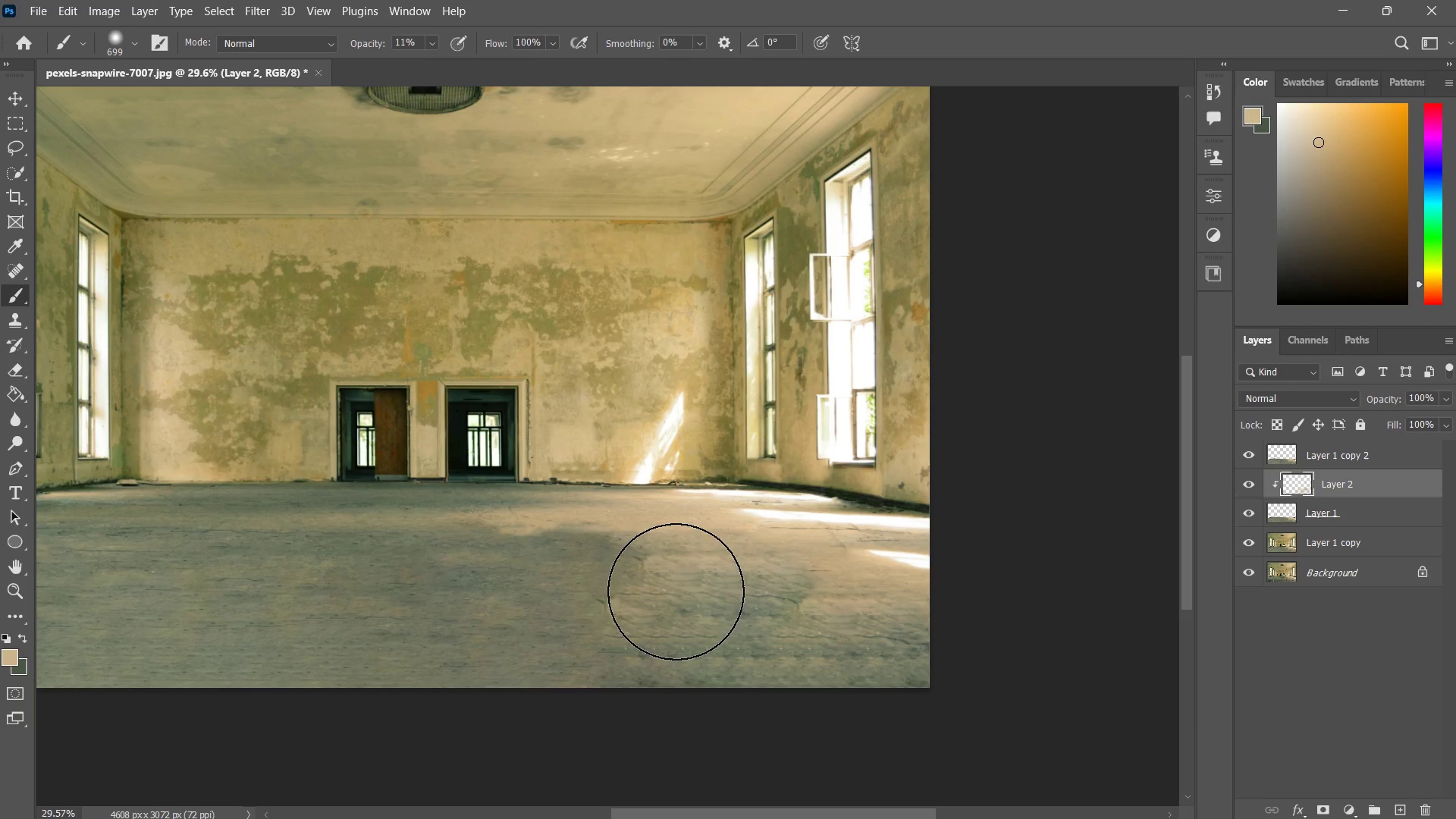 
left_click_drag(start_coordinate=[698, 582], to_coordinate=[658, 594])
 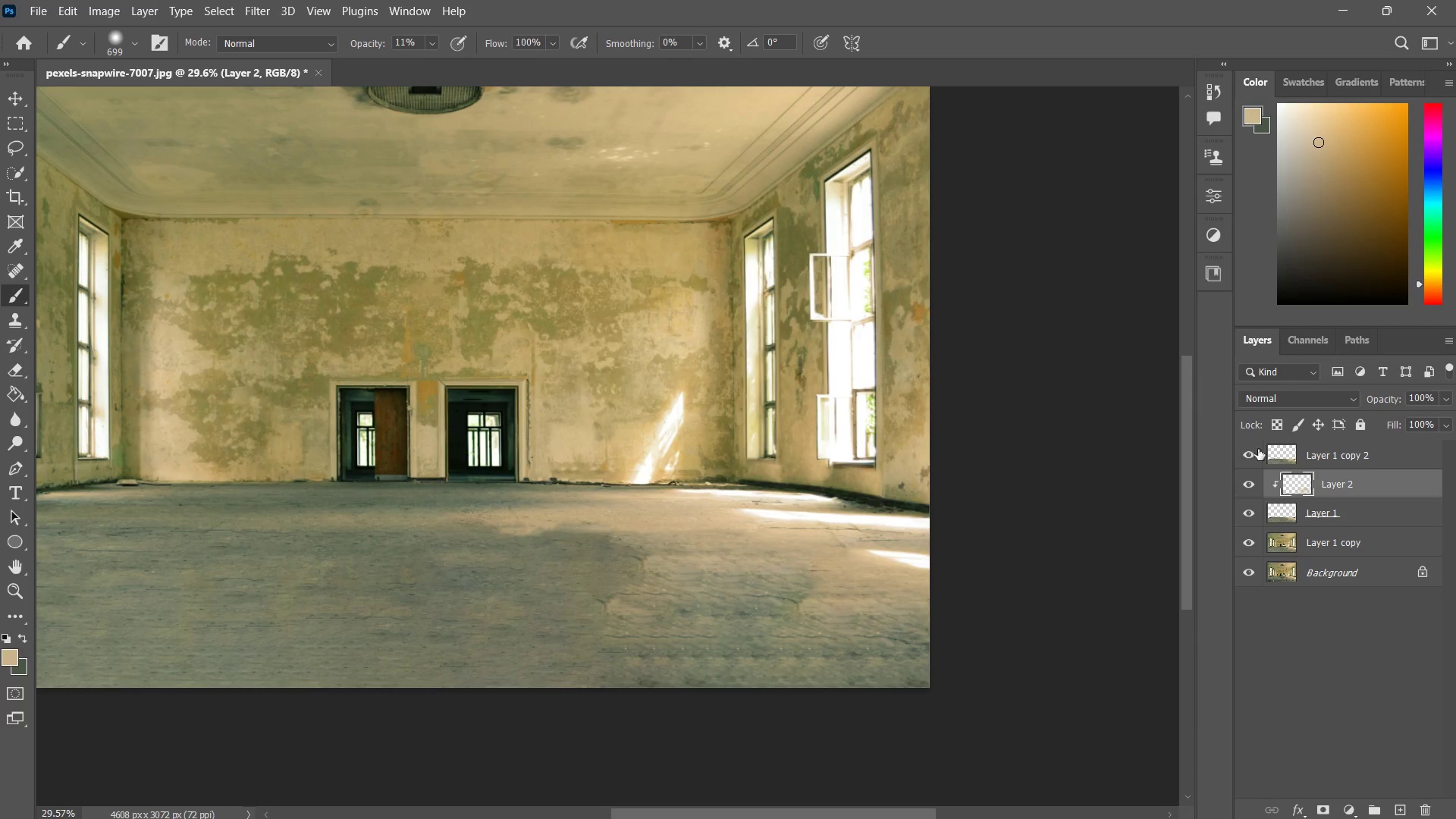 
left_click([1247, 461])
 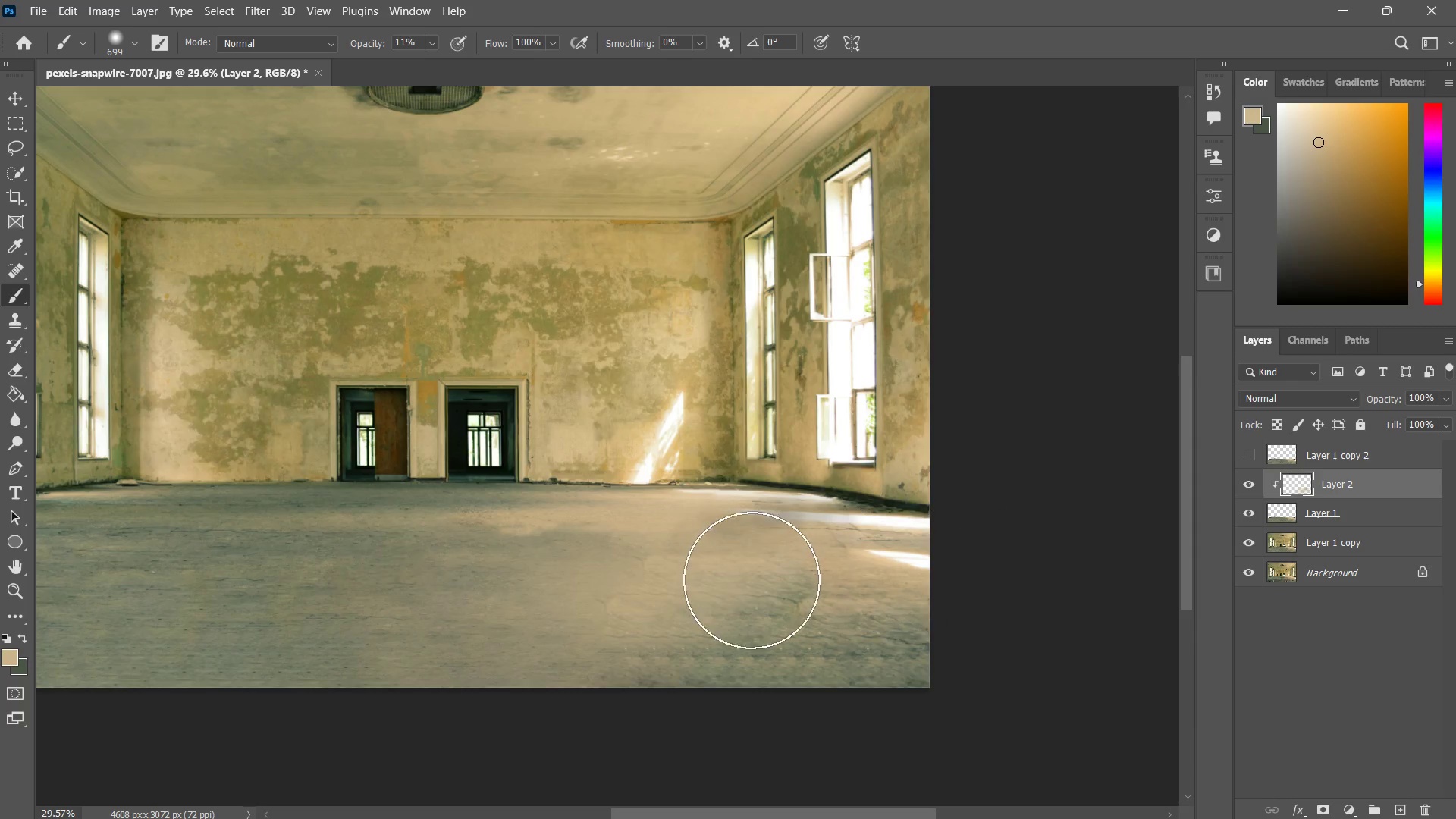 
left_click_drag(start_coordinate=[917, 582], to_coordinate=[711, 559])
 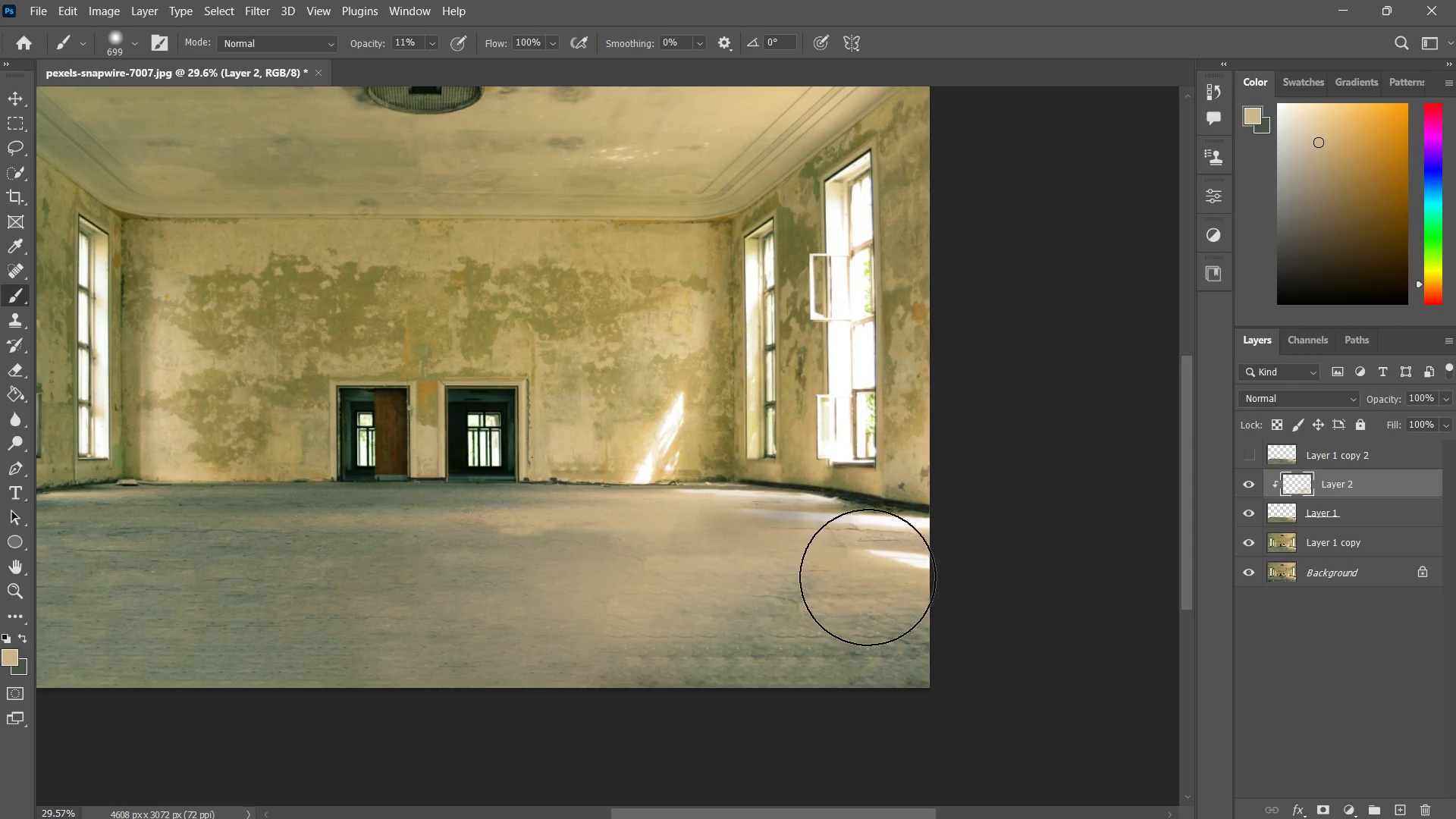 
left_click_drag(start_coordinate=[868, 577], to_coordinate=[714, 540])
 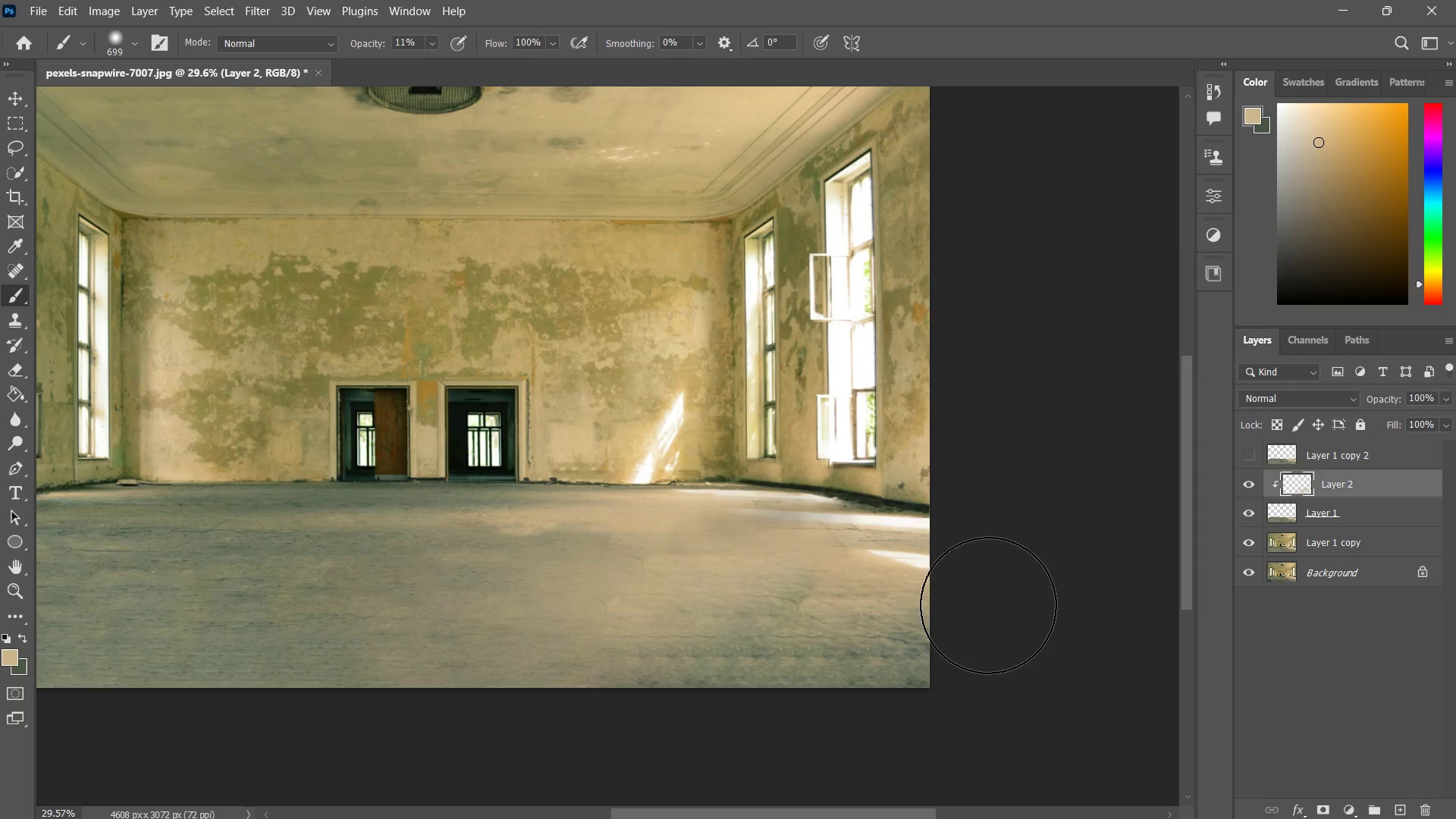 
left_click_drag(start_coordinate=[983, 602], to_coordinate=[760, 544])
 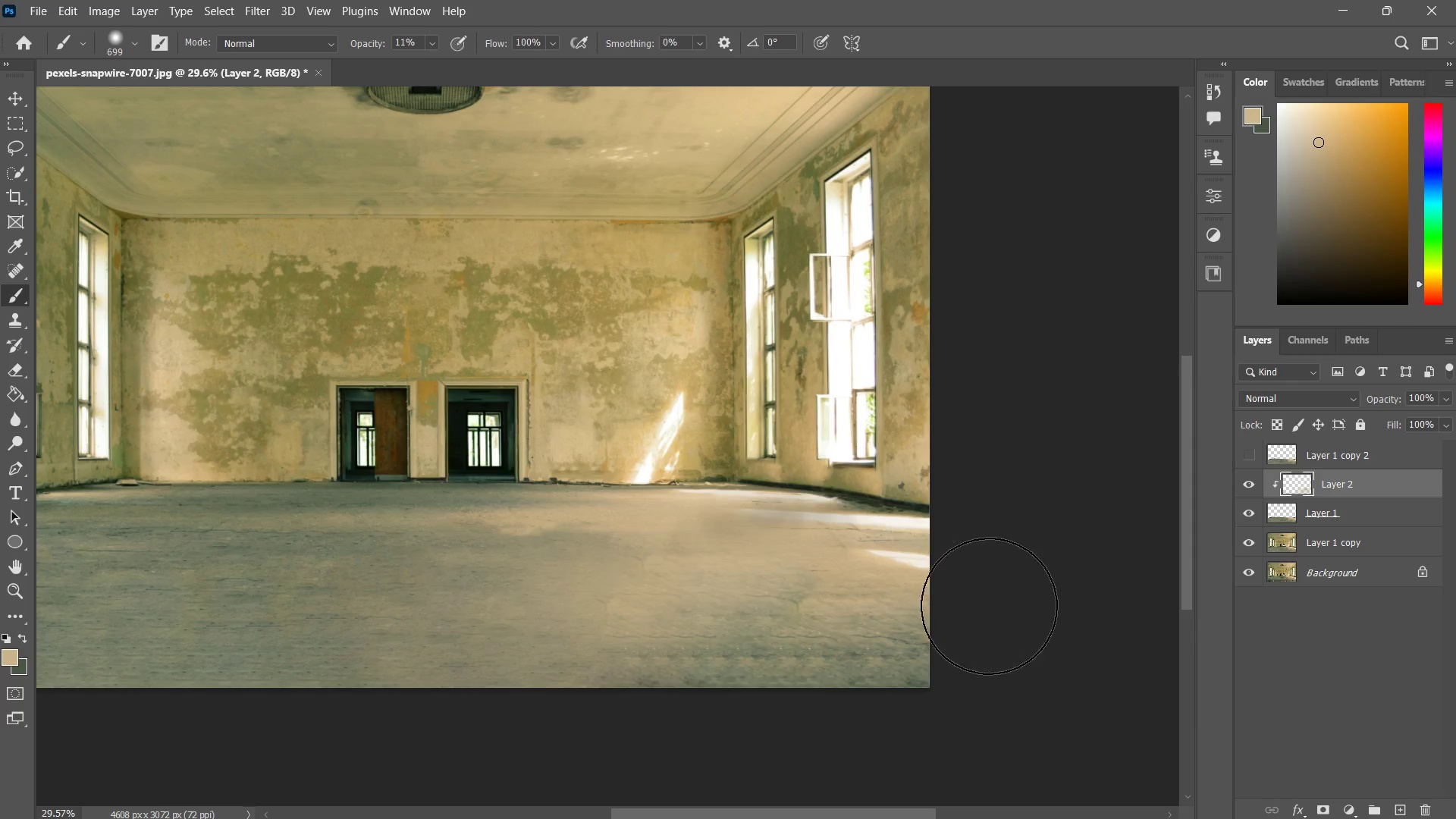 
left_click_drag(start_coordinate=[989, 606], to_coordinate=[774, 551])
 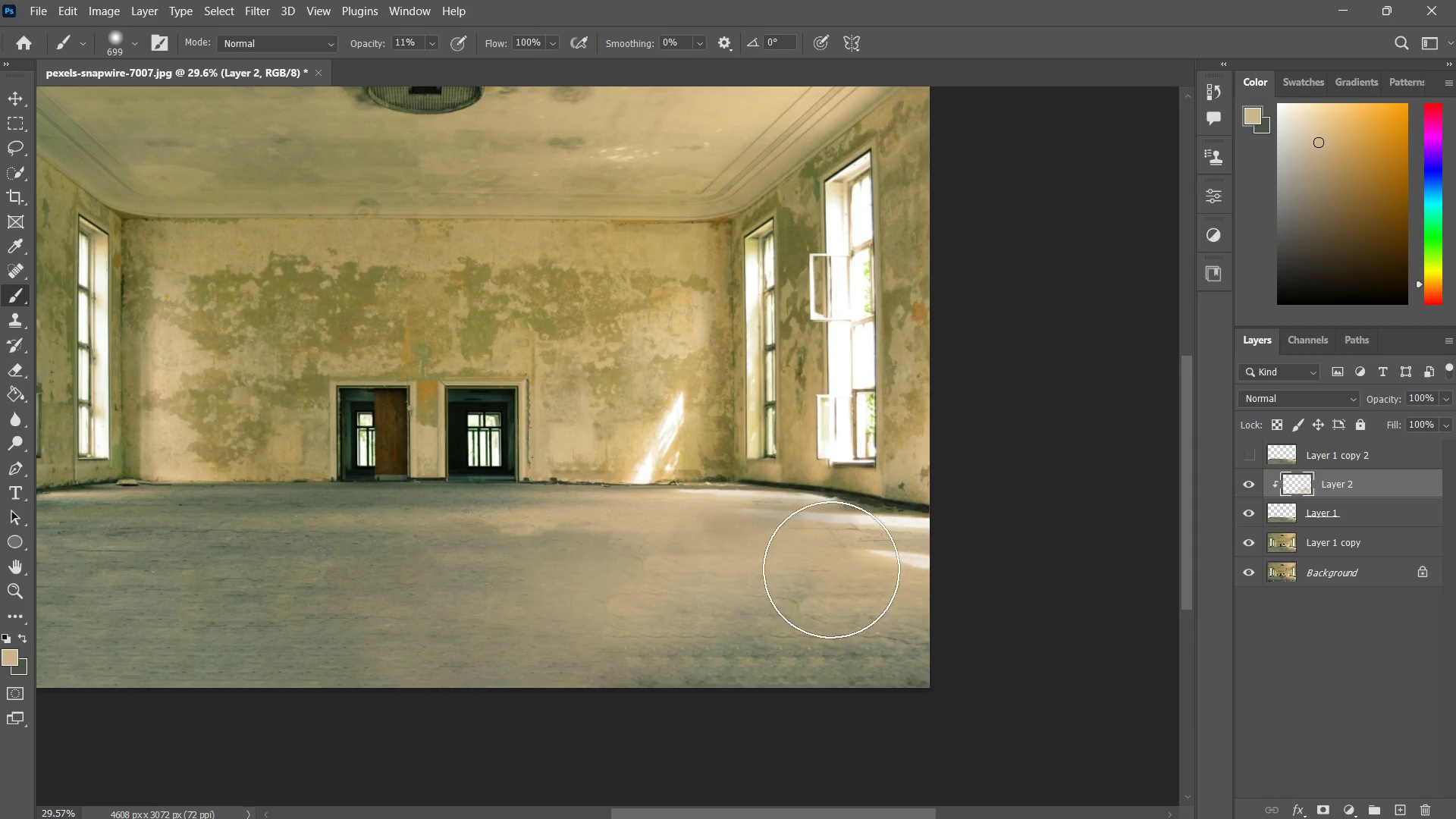 
left_click_drag(start_coordinate=[936, 595], to_coordinate=[702, 536])
 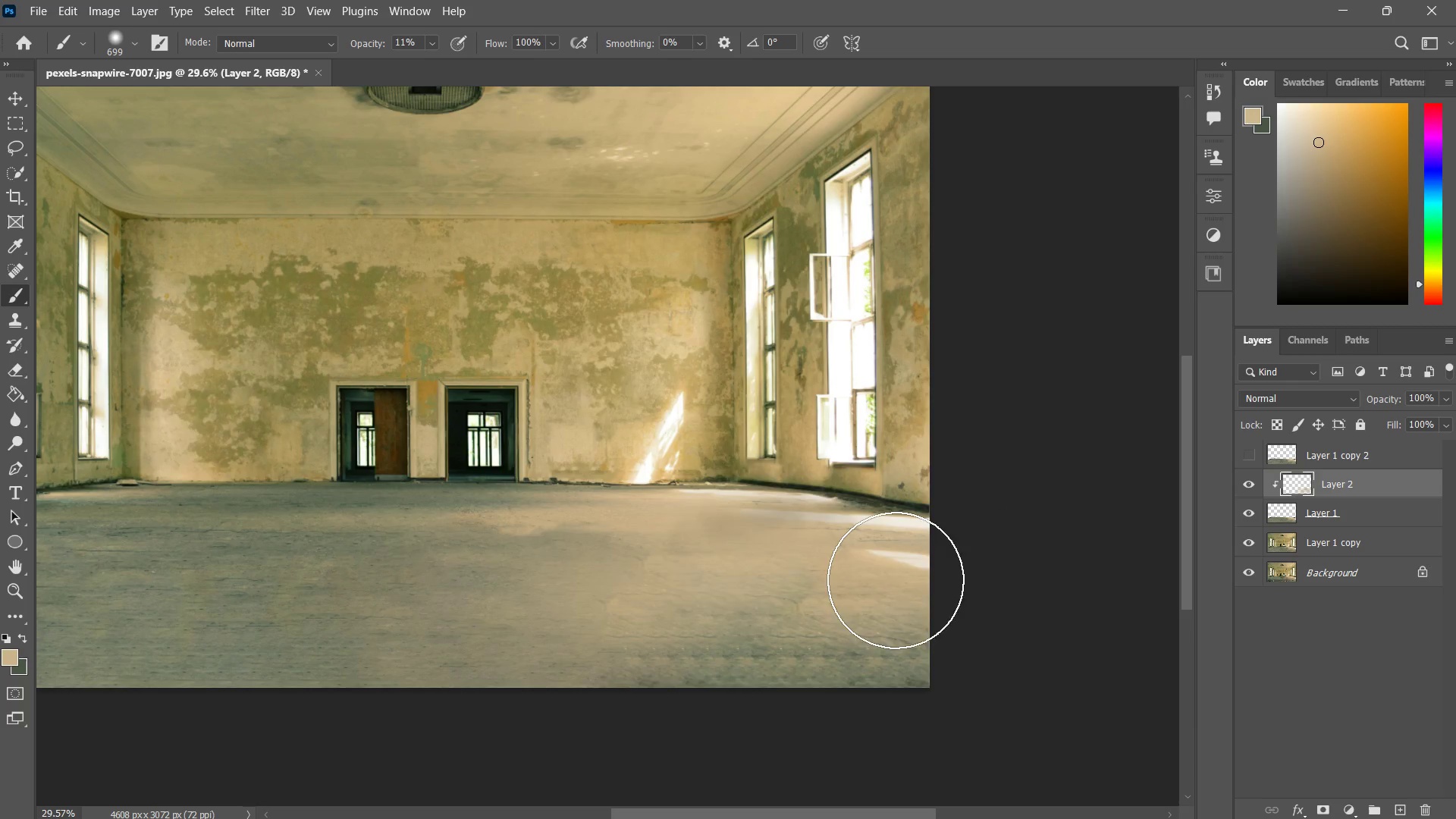 
left_click_drag(start_coordinate=[1022, 611], to_coordinate=[726, 535])
 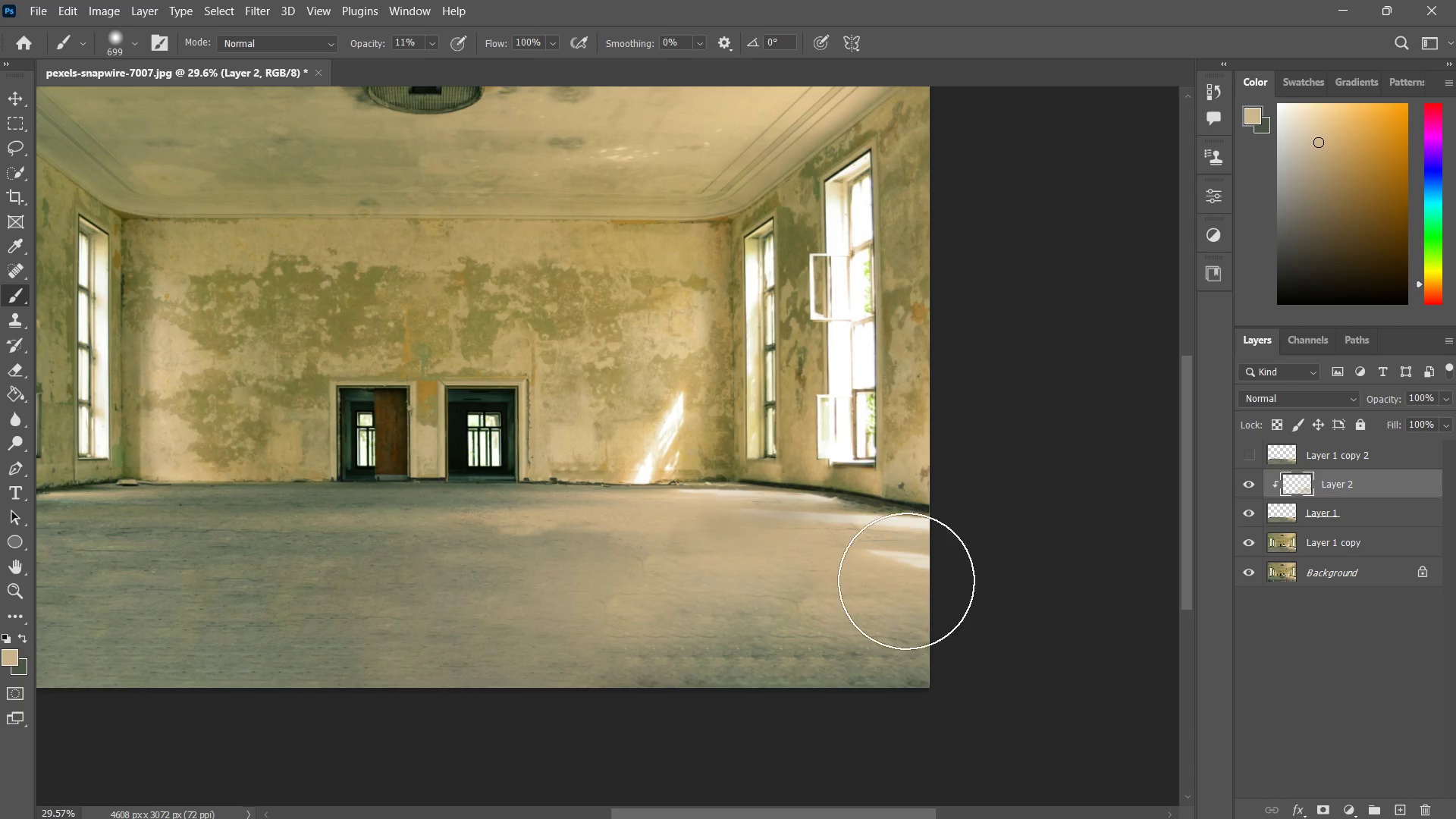 
left_click_drag(start_coordinate=[945, 592], to_coordinate=[748, 537])
 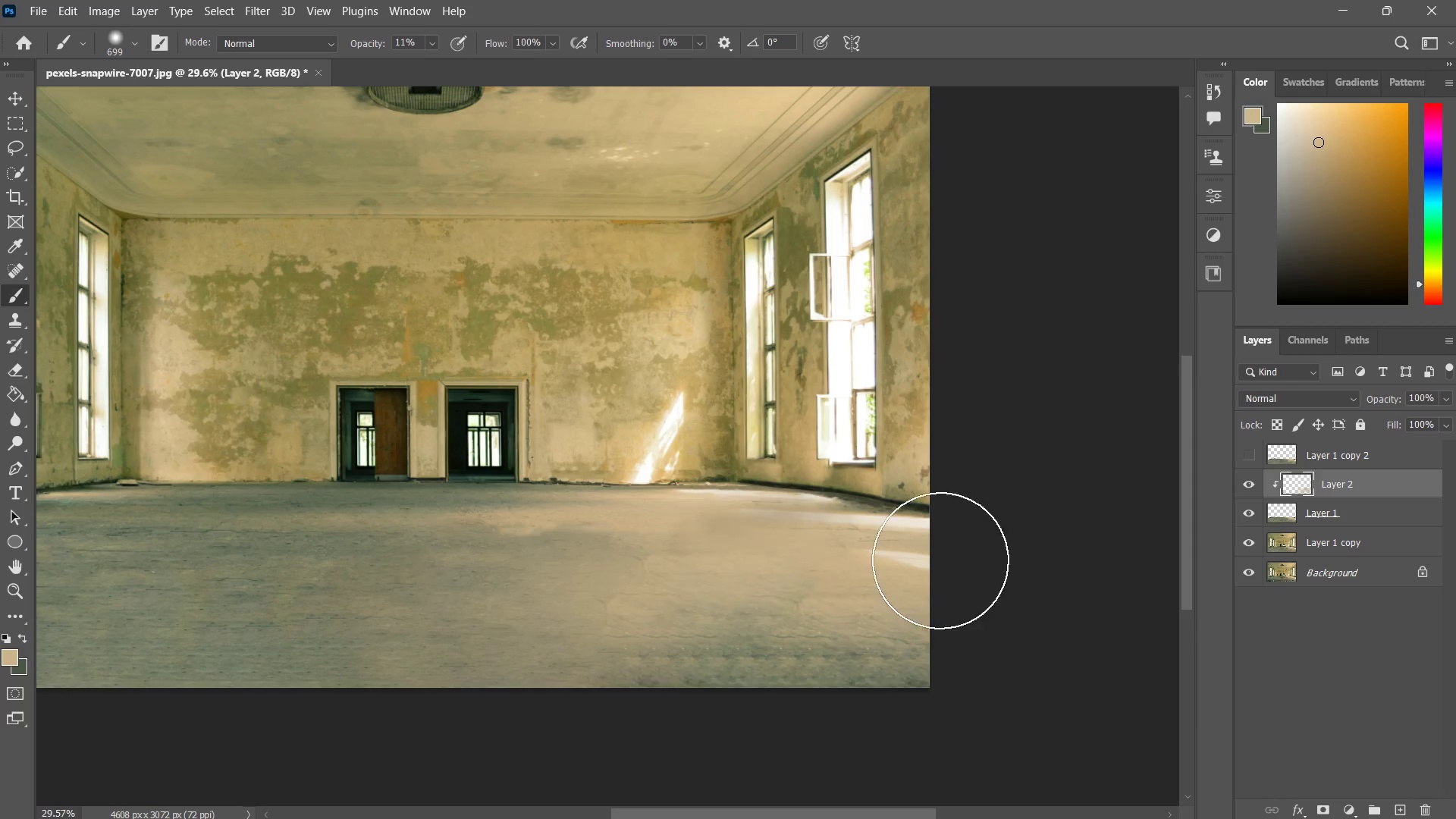 
left_click_drag(start_coordinate=[951, 564], to_coordinate=[719, 515])
 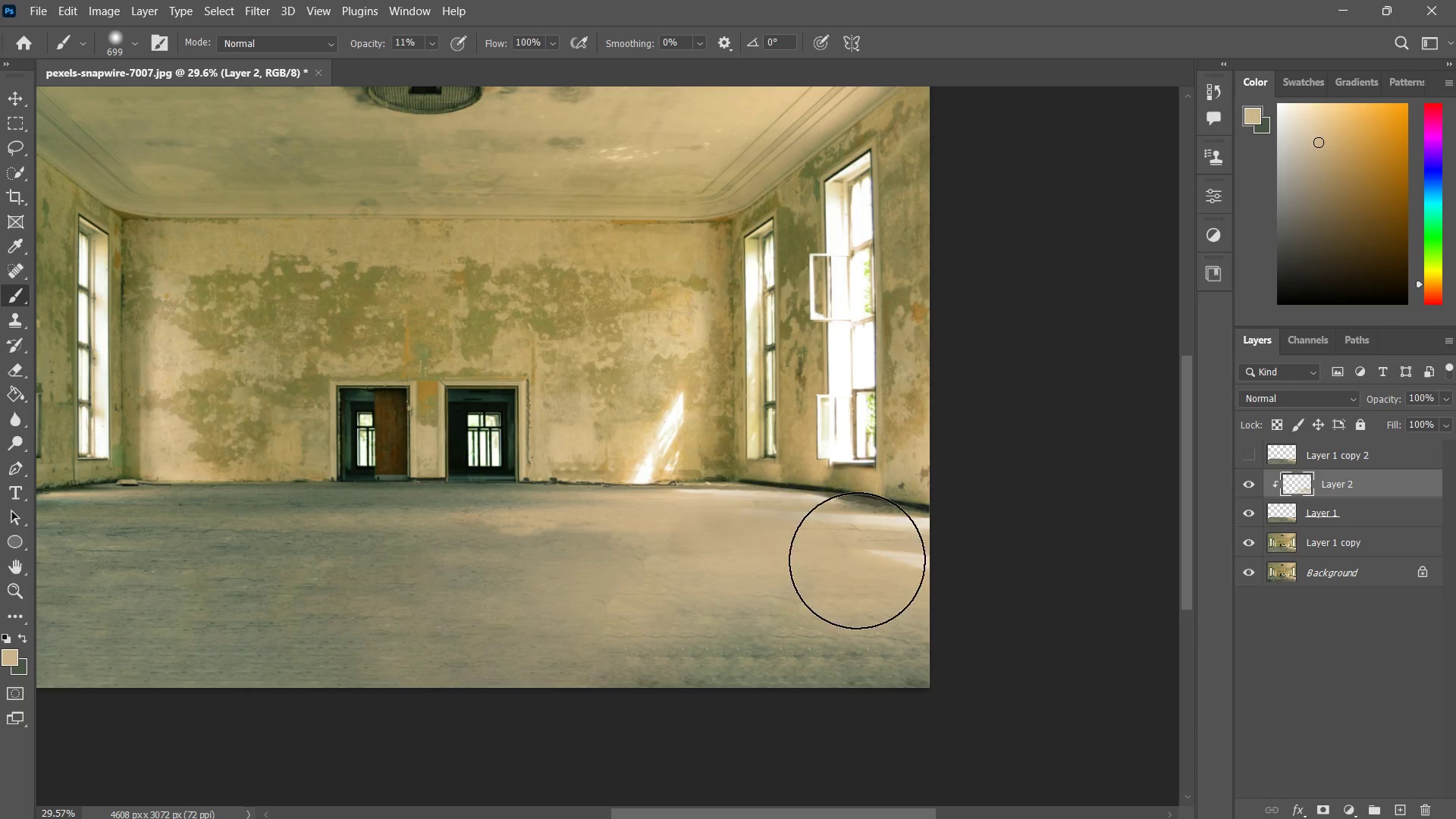 
left_click_drag(start_coordinate=[870, 560], to_coordinate=[674, 528])
 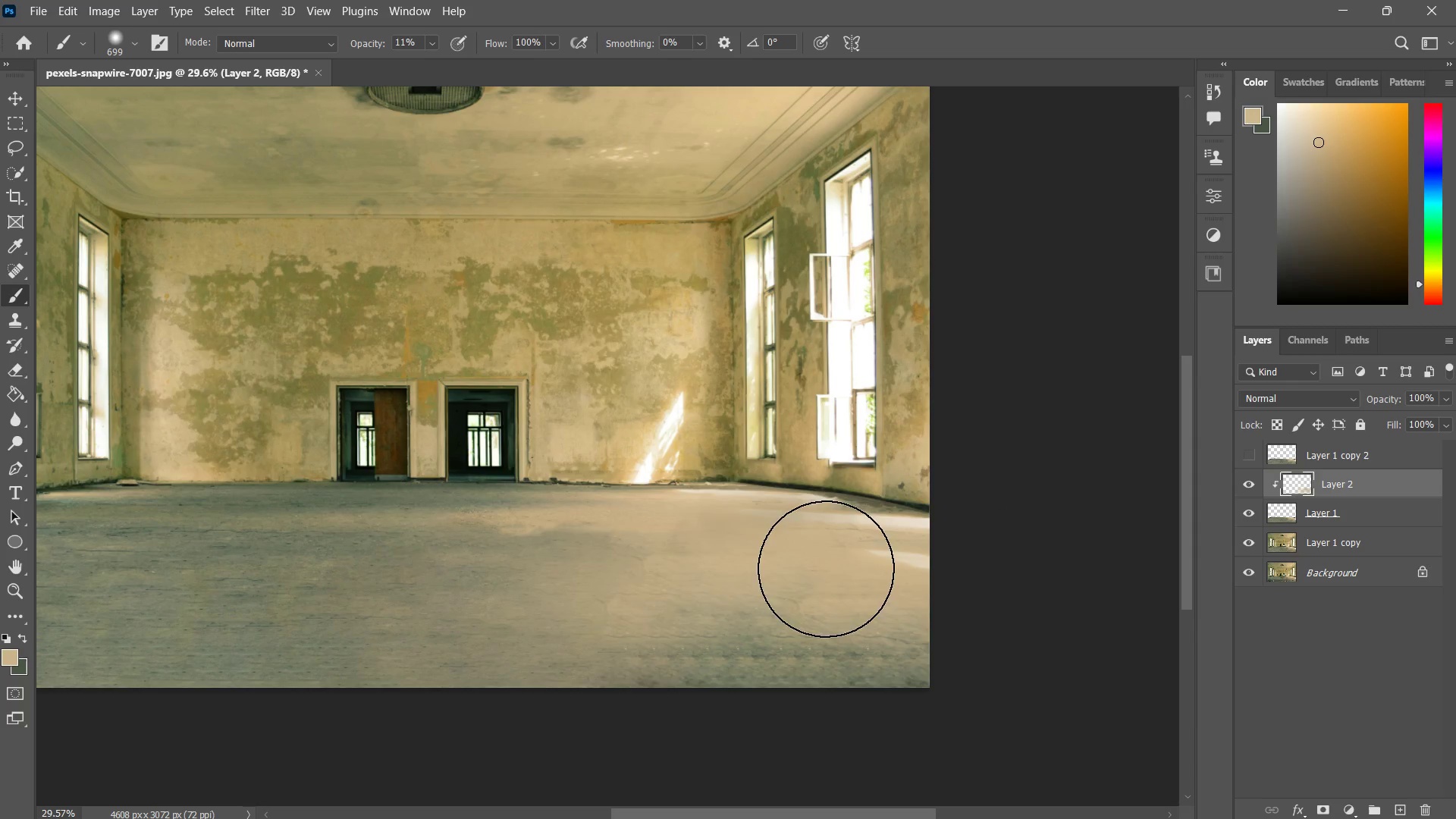 
left_click_drag(start_coordinate=[819, 566], to_coordinate=[626, 606])
 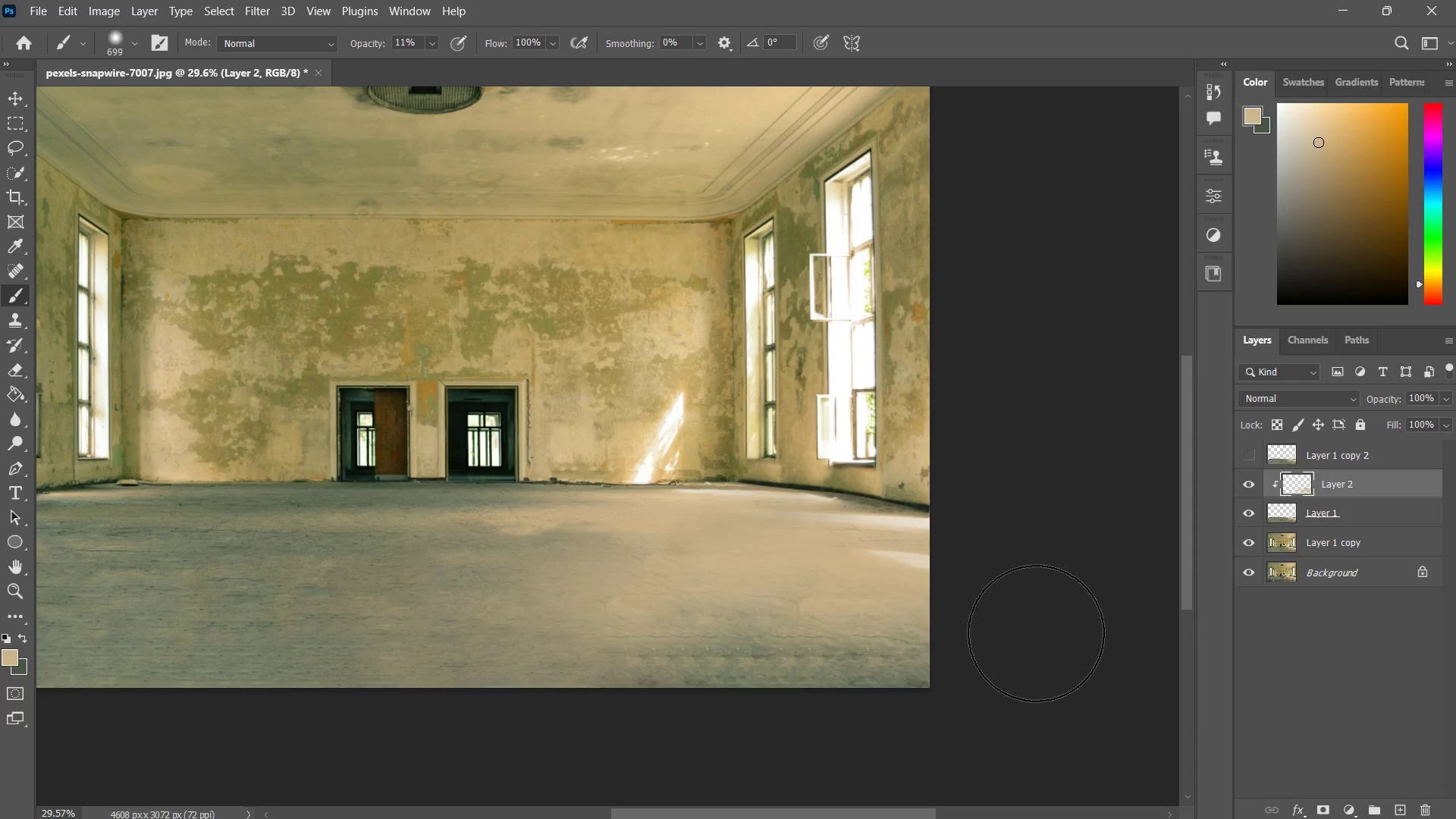 
left_click_drag(start_coordinate=[1015, 629], to_coordinate=[761, 632])
 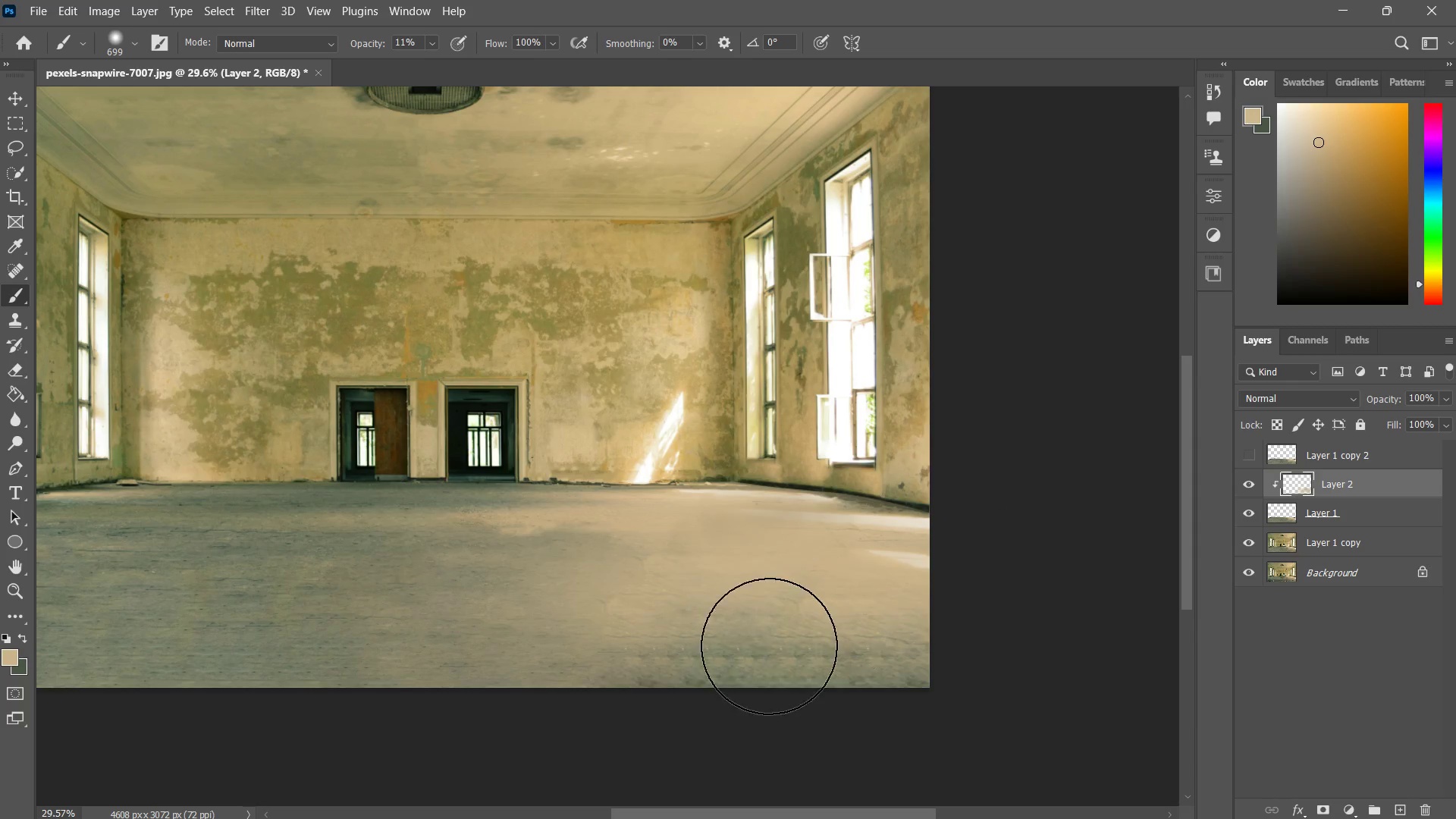 
left_click_drag(start_coordinate=[869, 626], to_coordinate=[710, 648])
 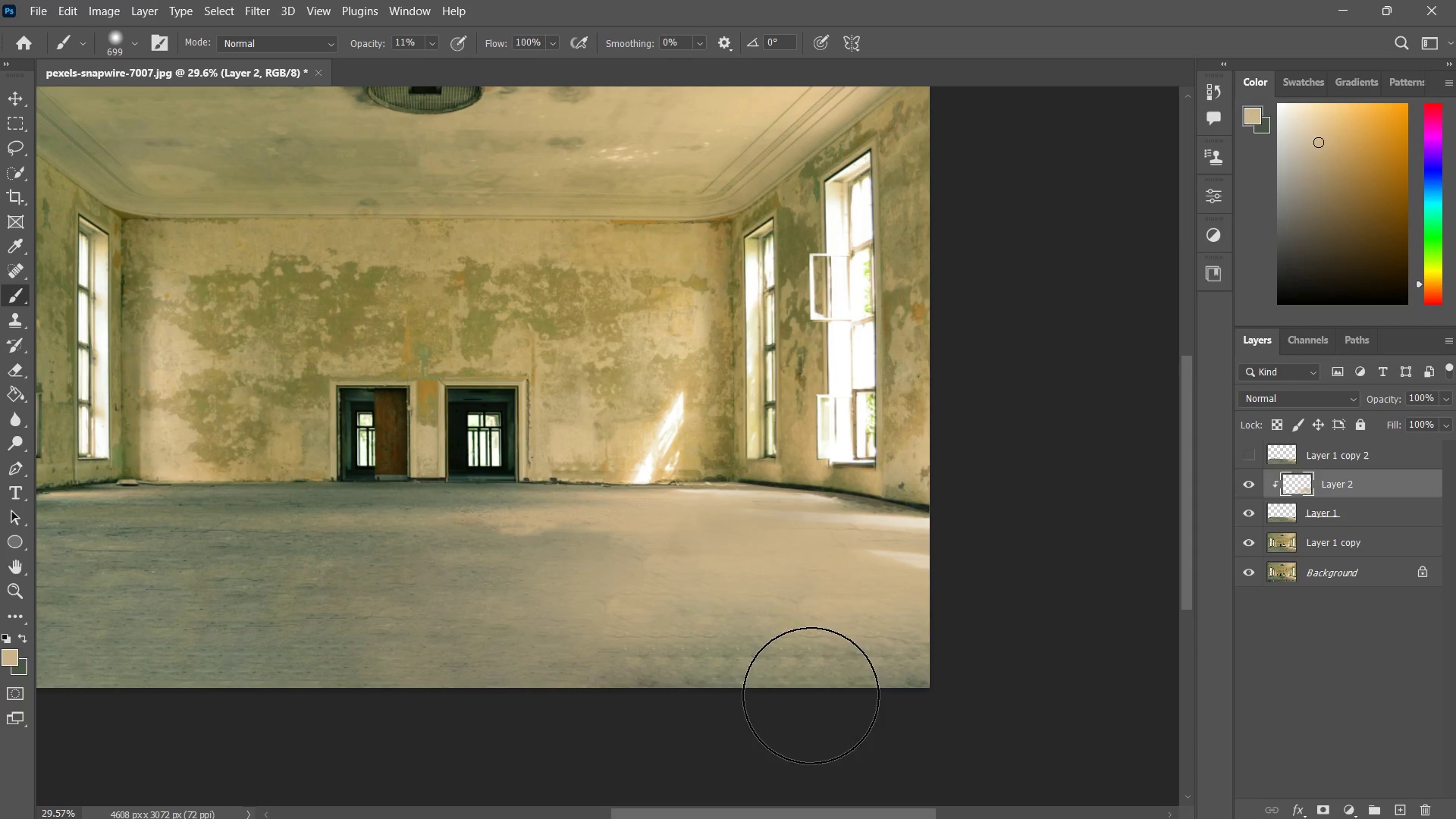 
left_click_drag(start_coordinate=[982, 651], to_coordinate=[709, 682])
 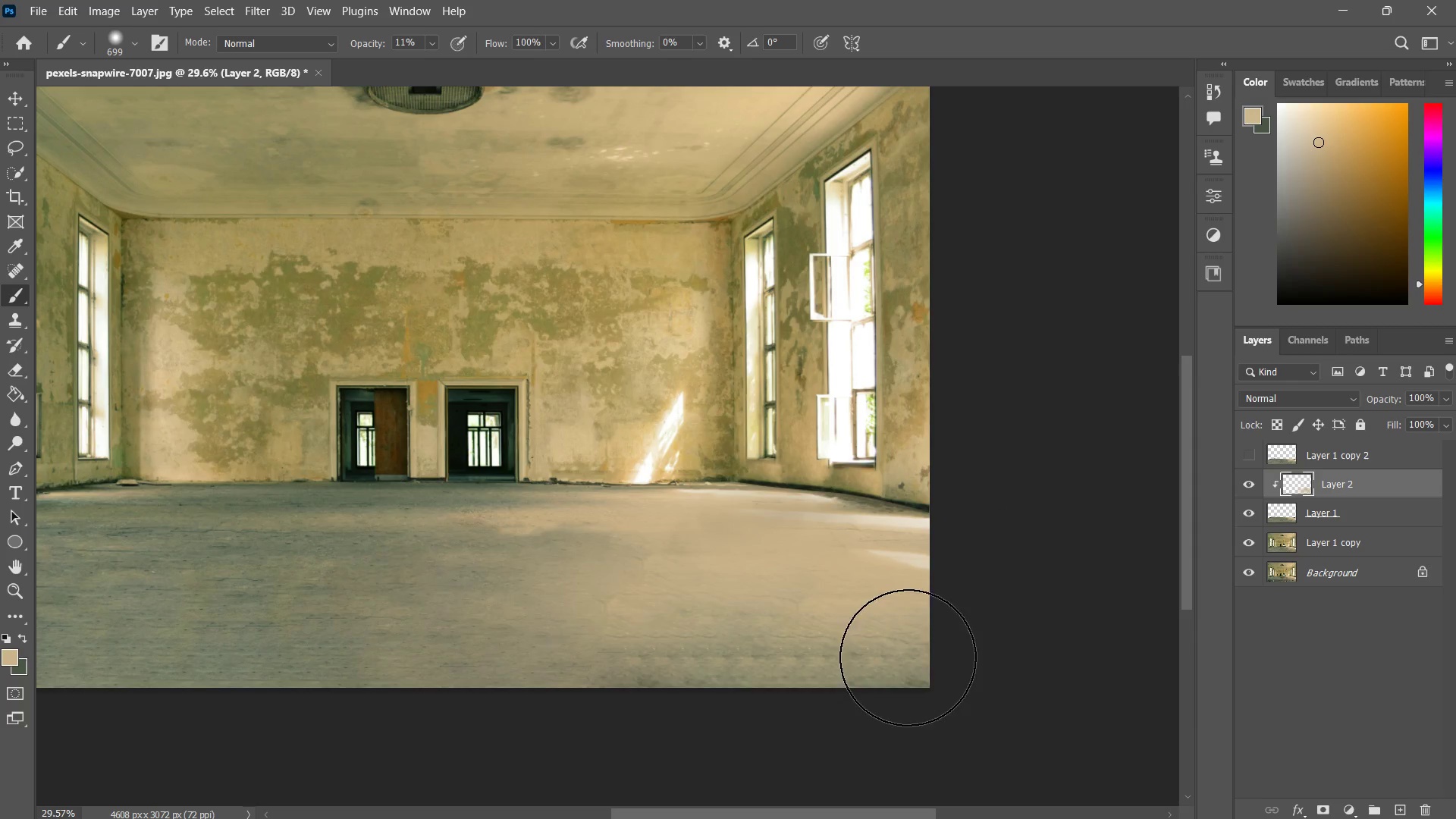 
left_click_drag(start_coordinate=[912, 656], to_coordinate=[391, 649])
 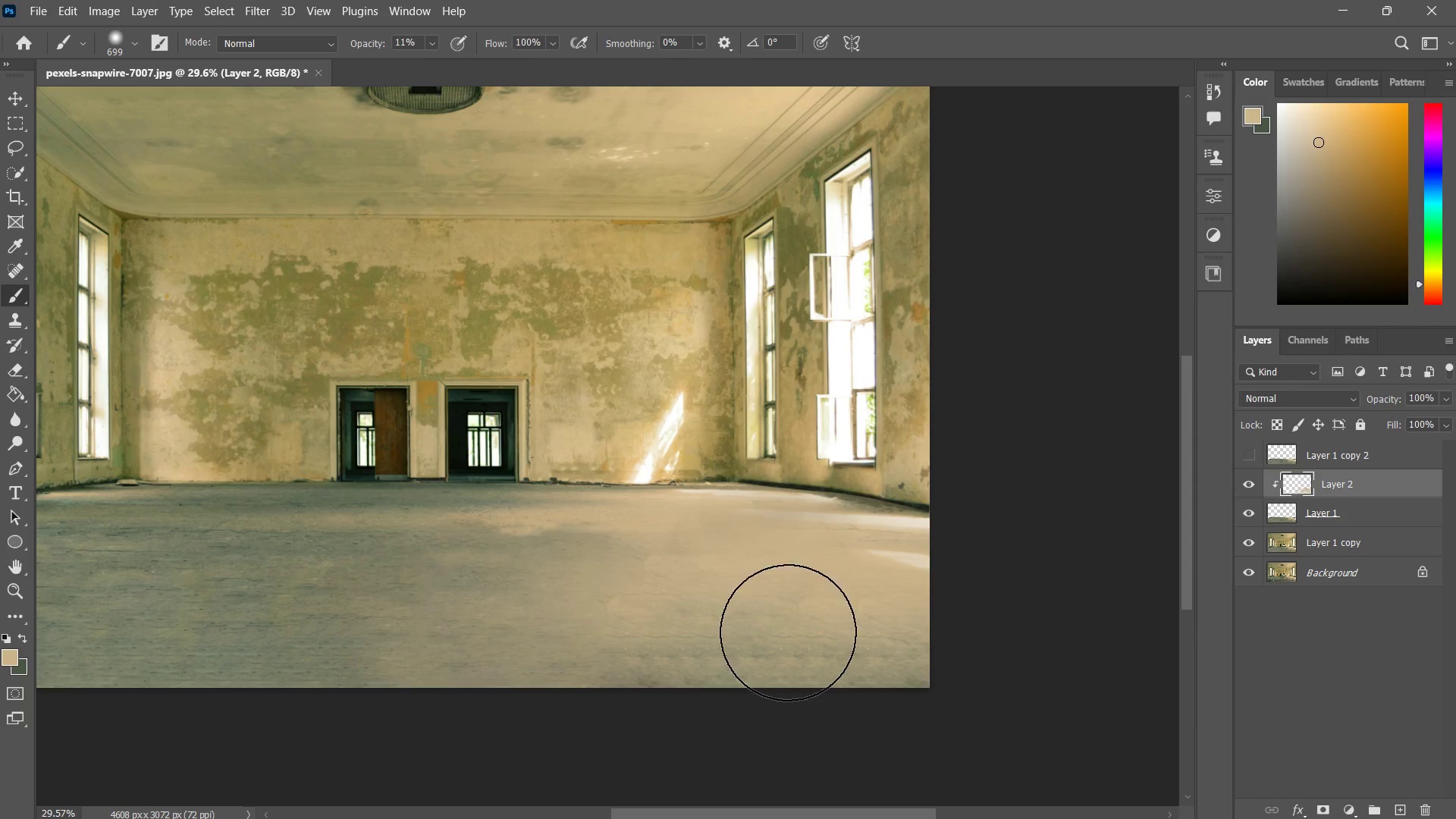 
left_click_drag(start_coordinate=[767, 643], to_coordinate=[99, 676])
 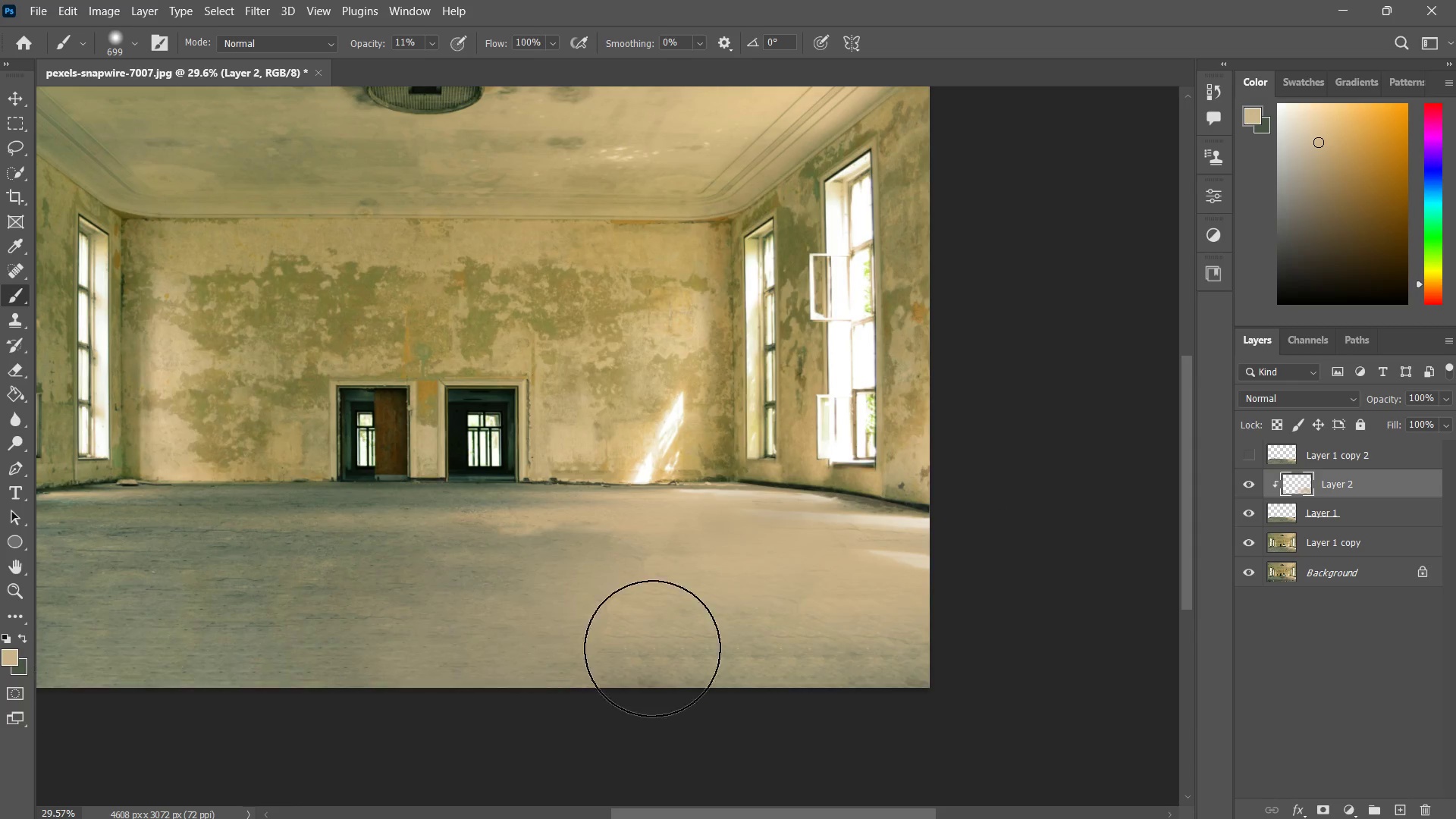 
left_click_drag(start_coordinate=[850, 622], to_coordinate=[356, 644])
 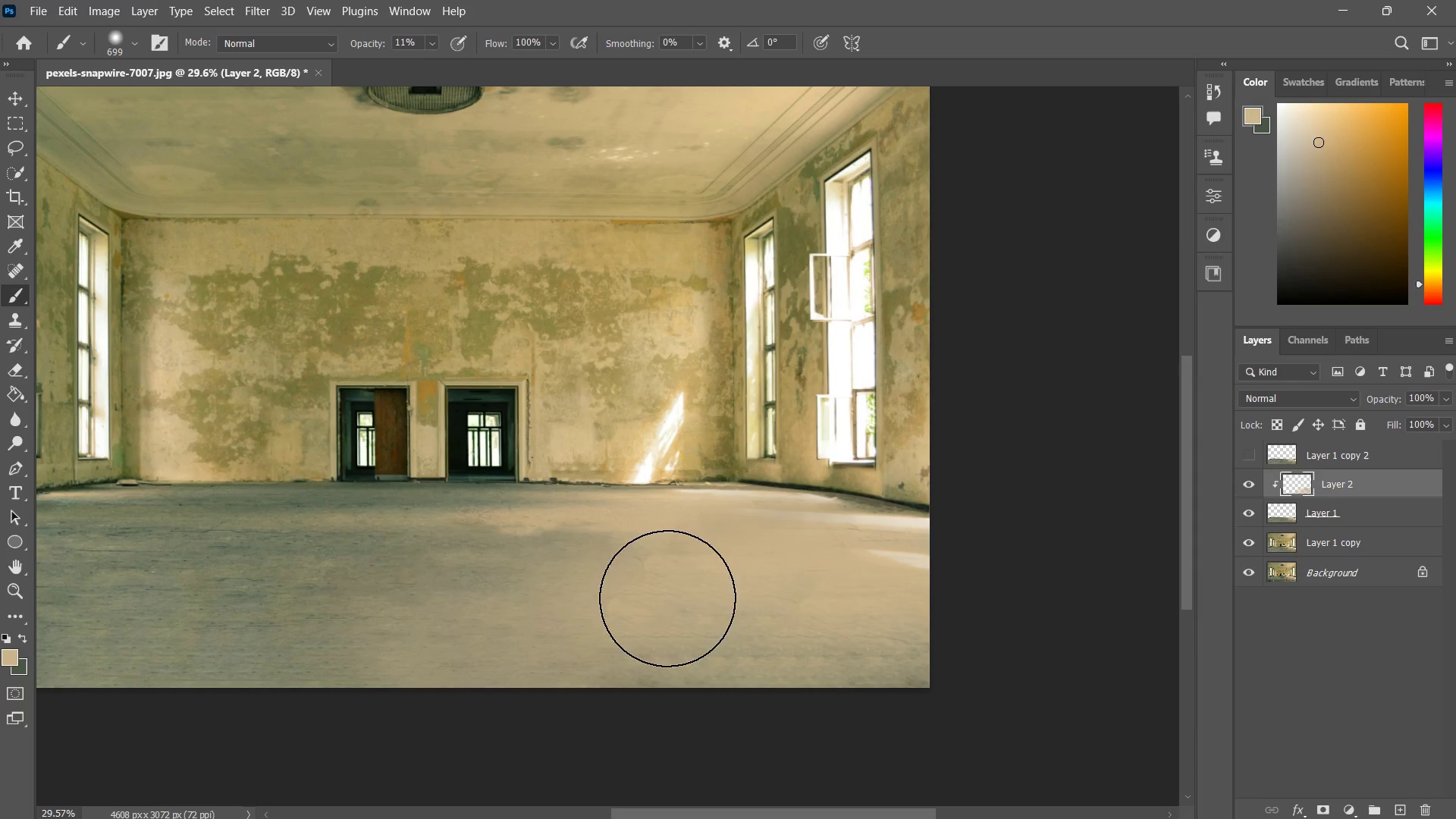 
left_click_drag(start_coordinate=[808, 570], to_coordinate=[457, 590])
 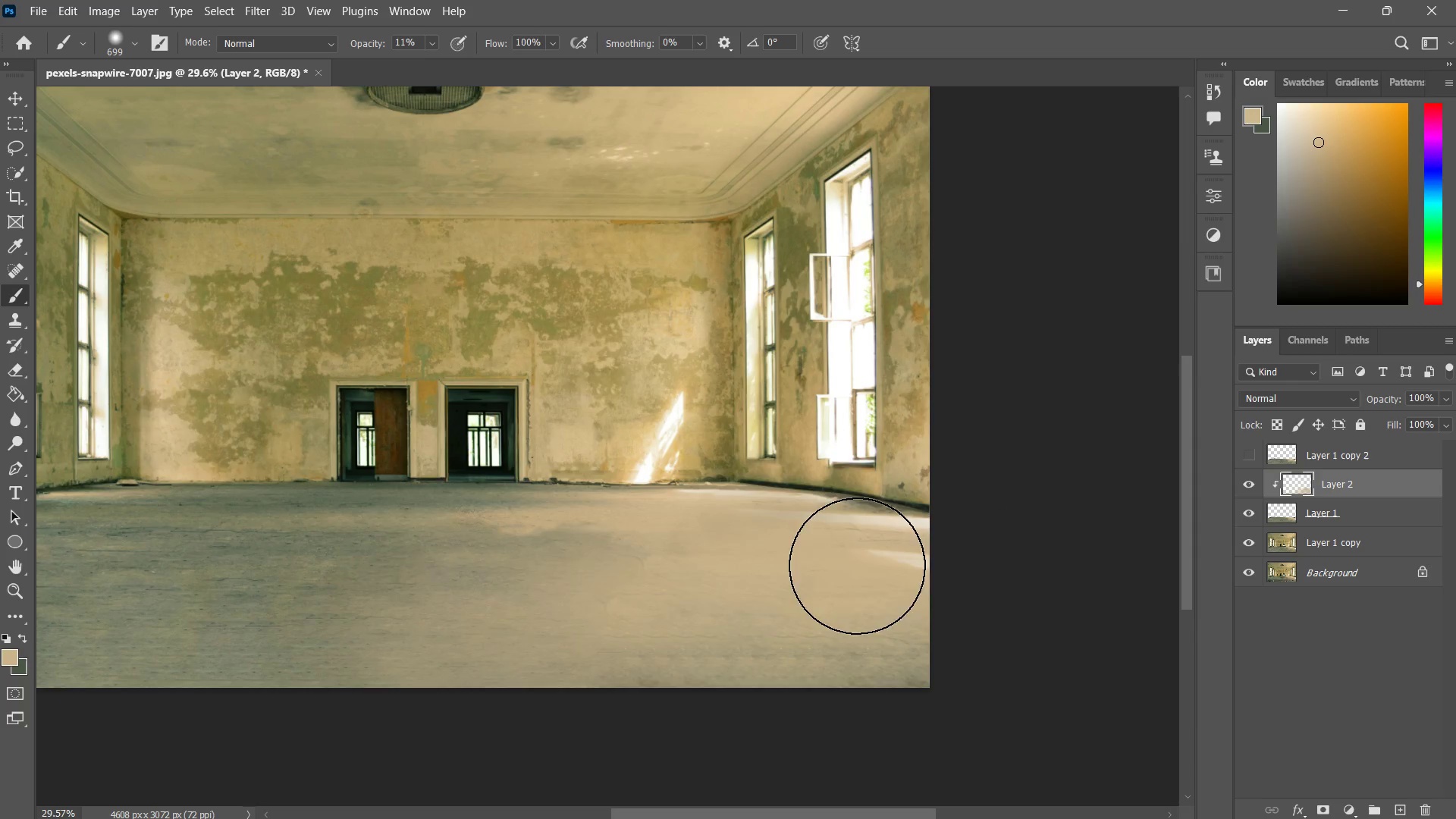 
left_click_drag(start_coordinate=[858, 563], to_coordinate=[573, 632])
 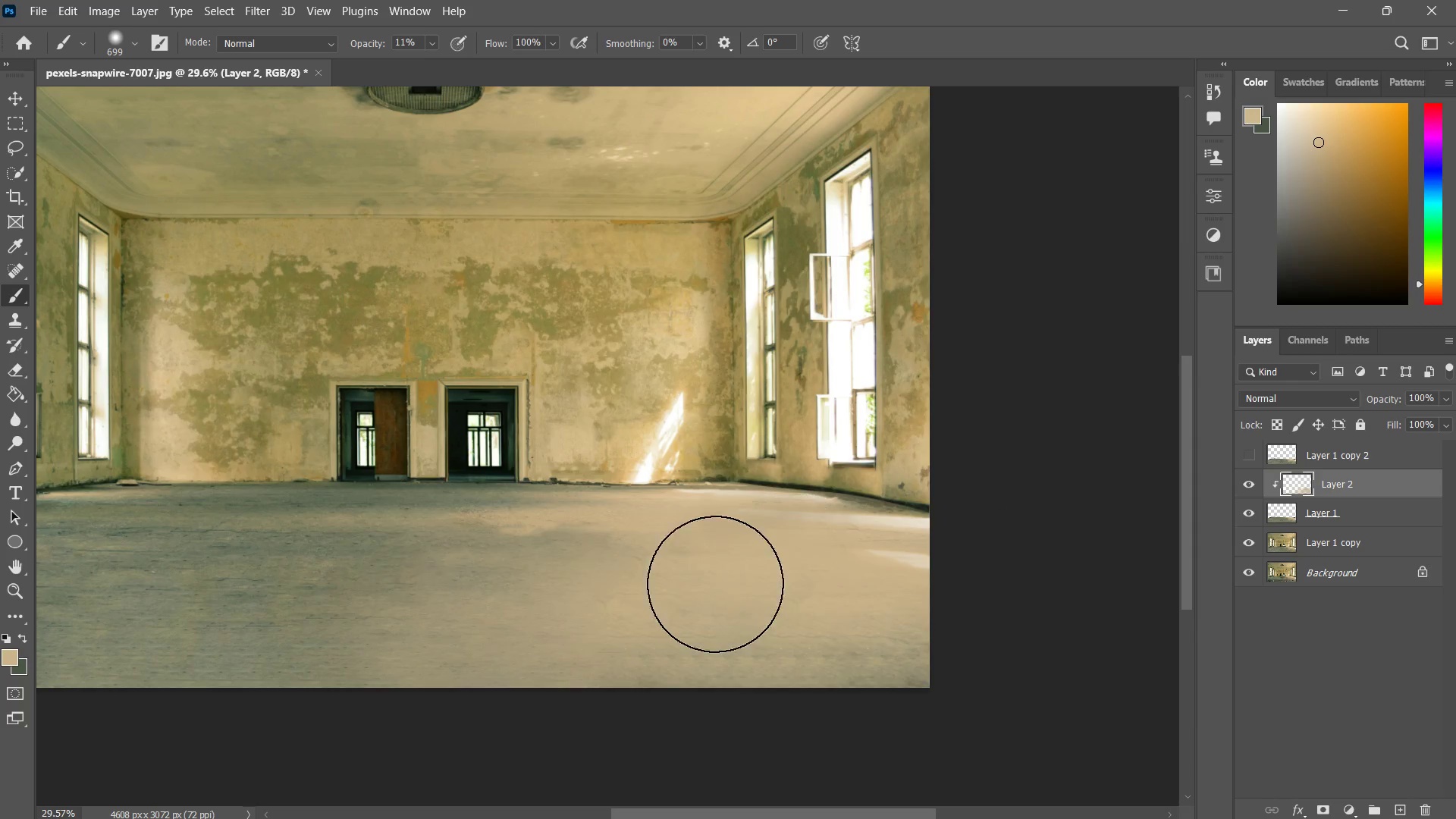 
left_click_drag(start_coordinate=[794, 563], to_coordinate=[460, 617])
 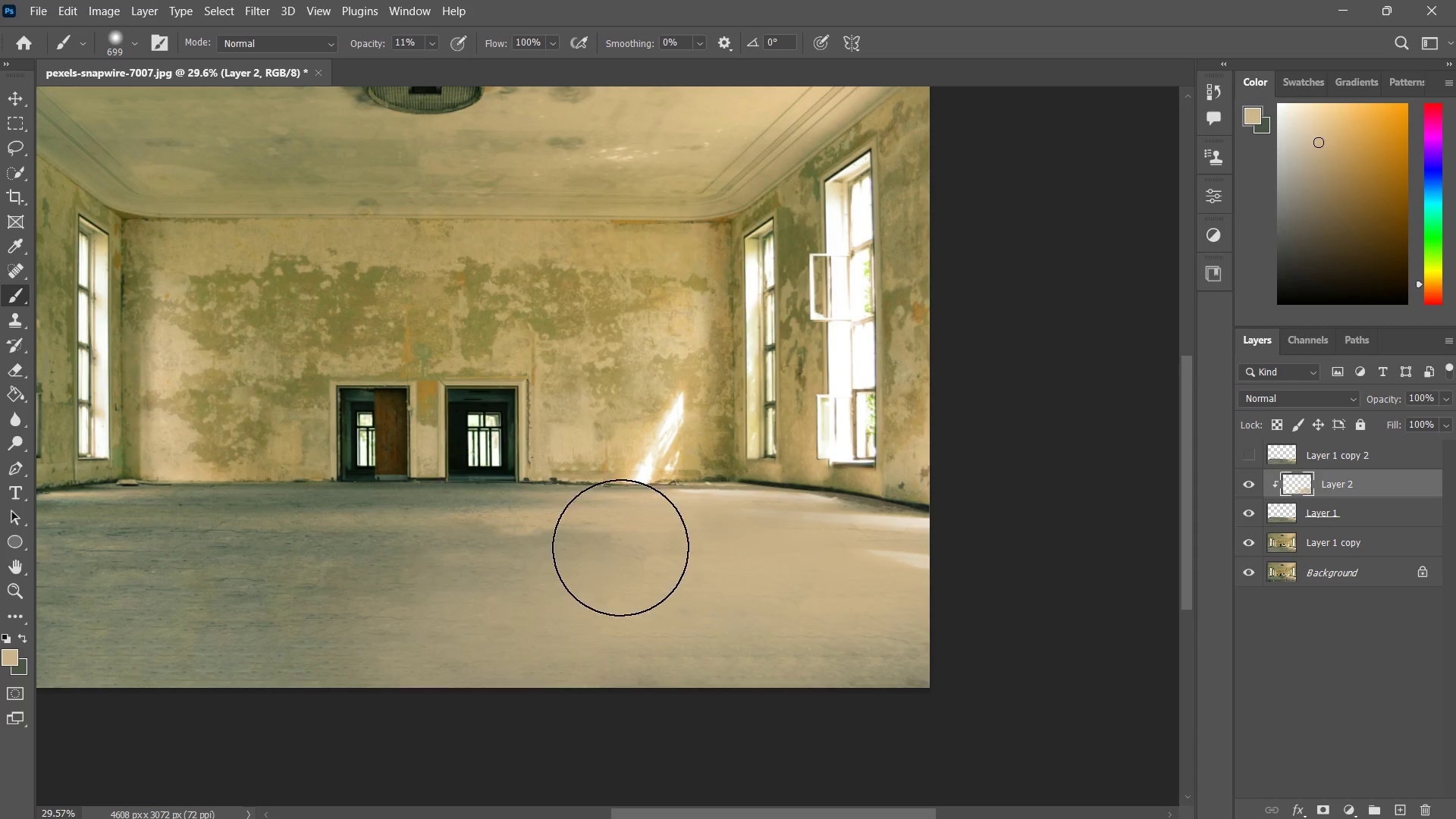 
left_click_drag(start_coordinate=[573, 544], to_coordinate=[388, 635])
 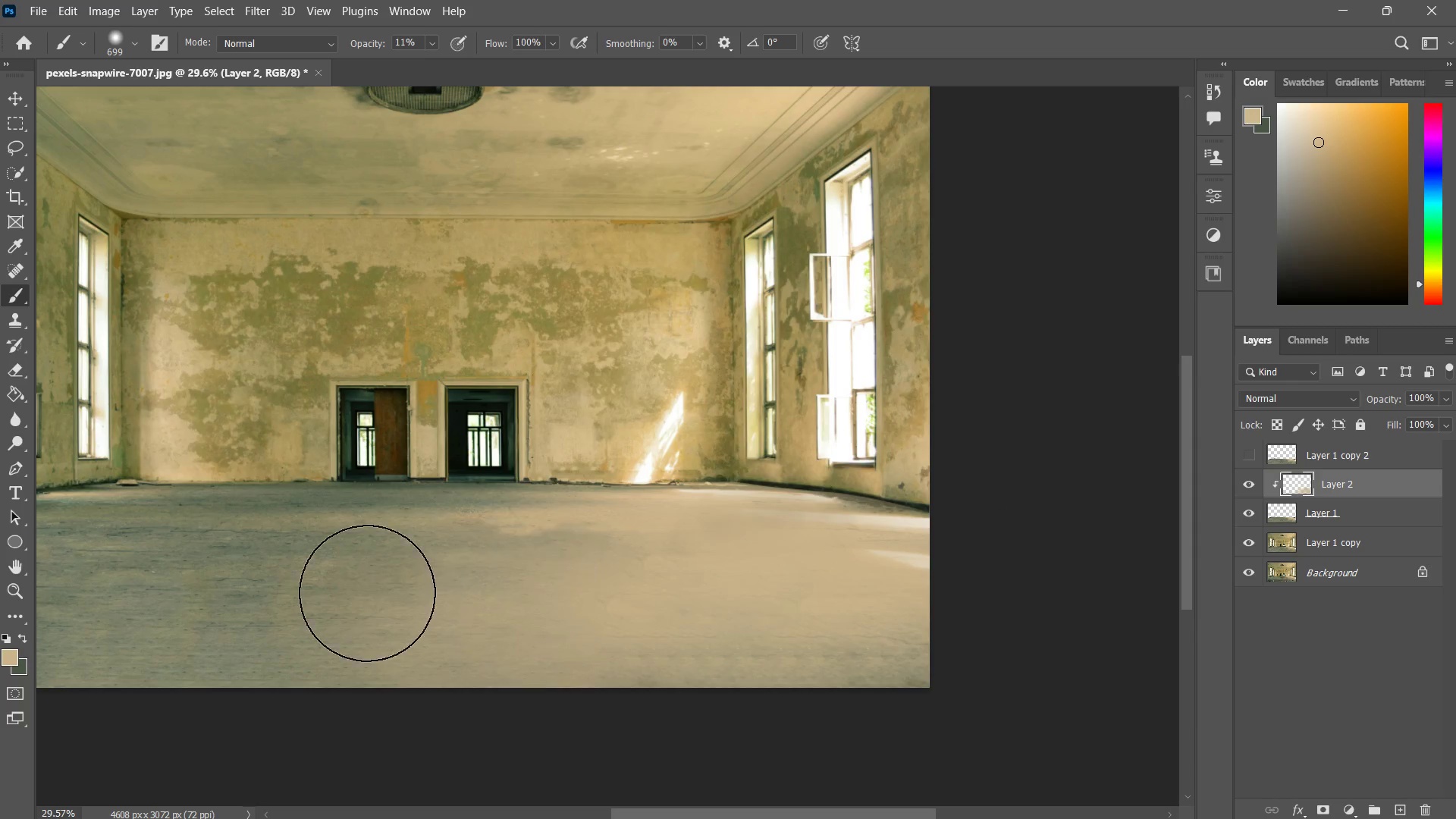 
left_click_drag(start_coordinate=[497, 576], to_coordinate=[392, 626])
 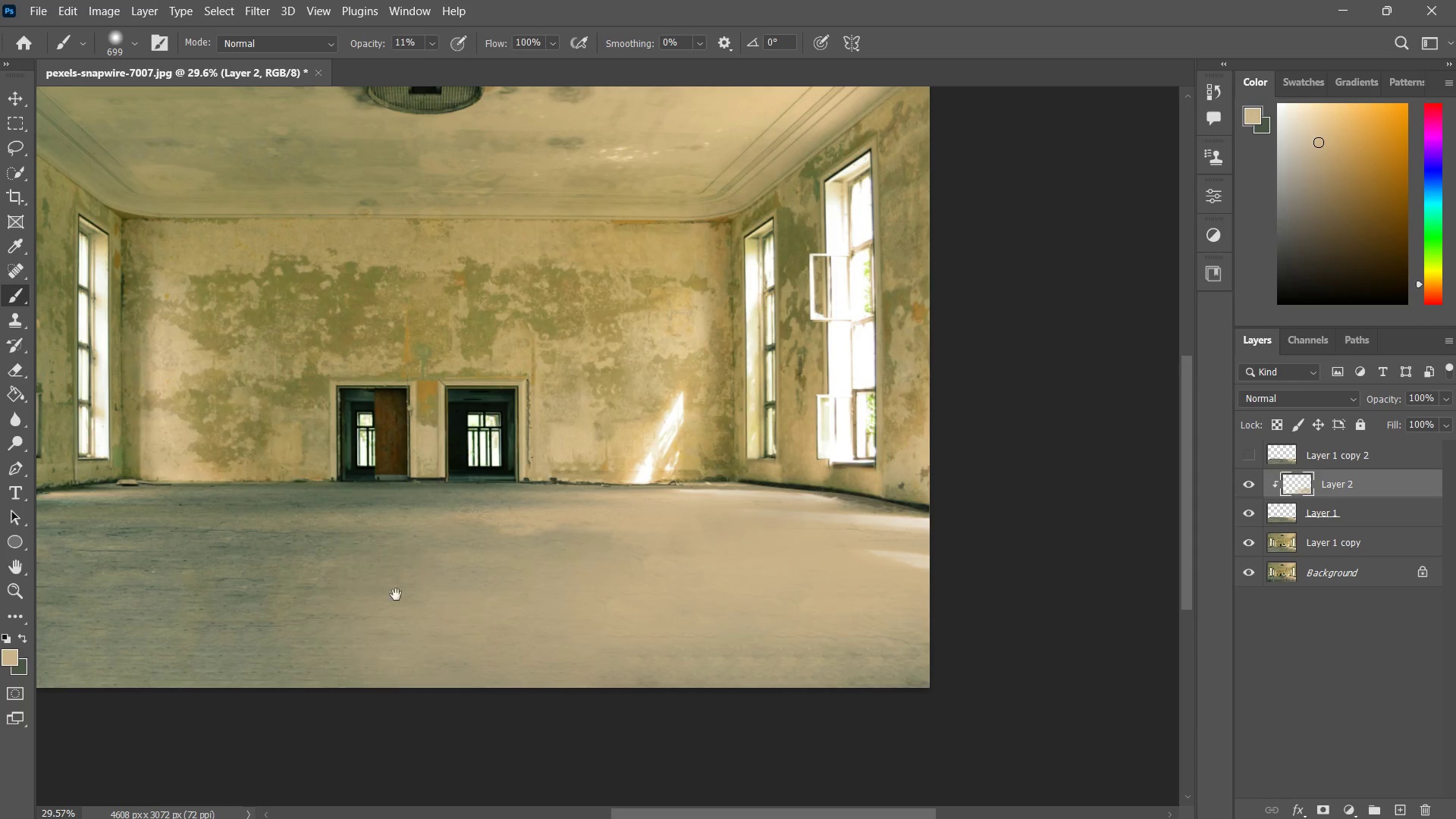 
hold_key(key=Space, duration=0.55)
 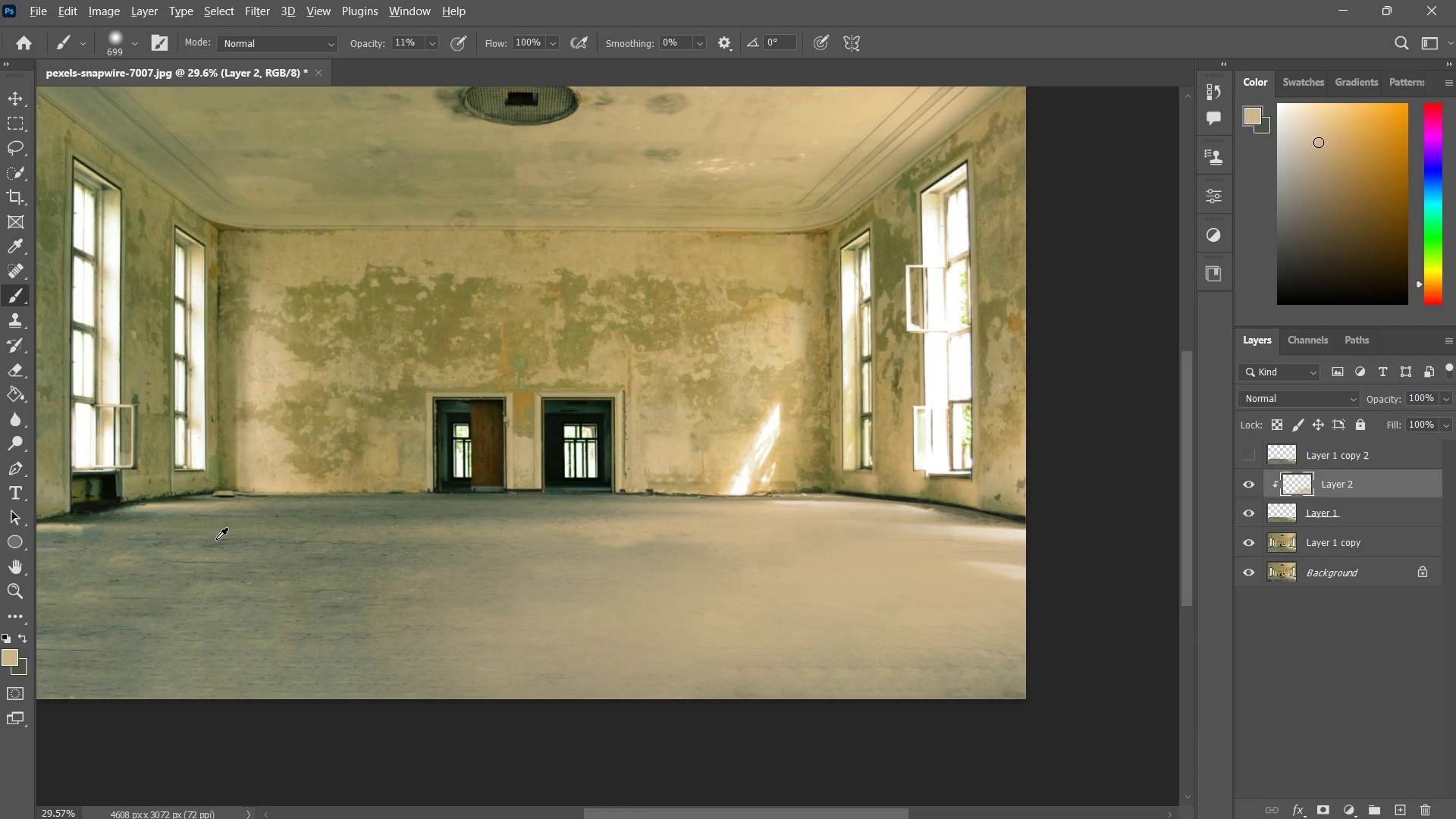 
left_click_drag(start_coordinate=[786, 586], to_coordinate=[883, 598])
 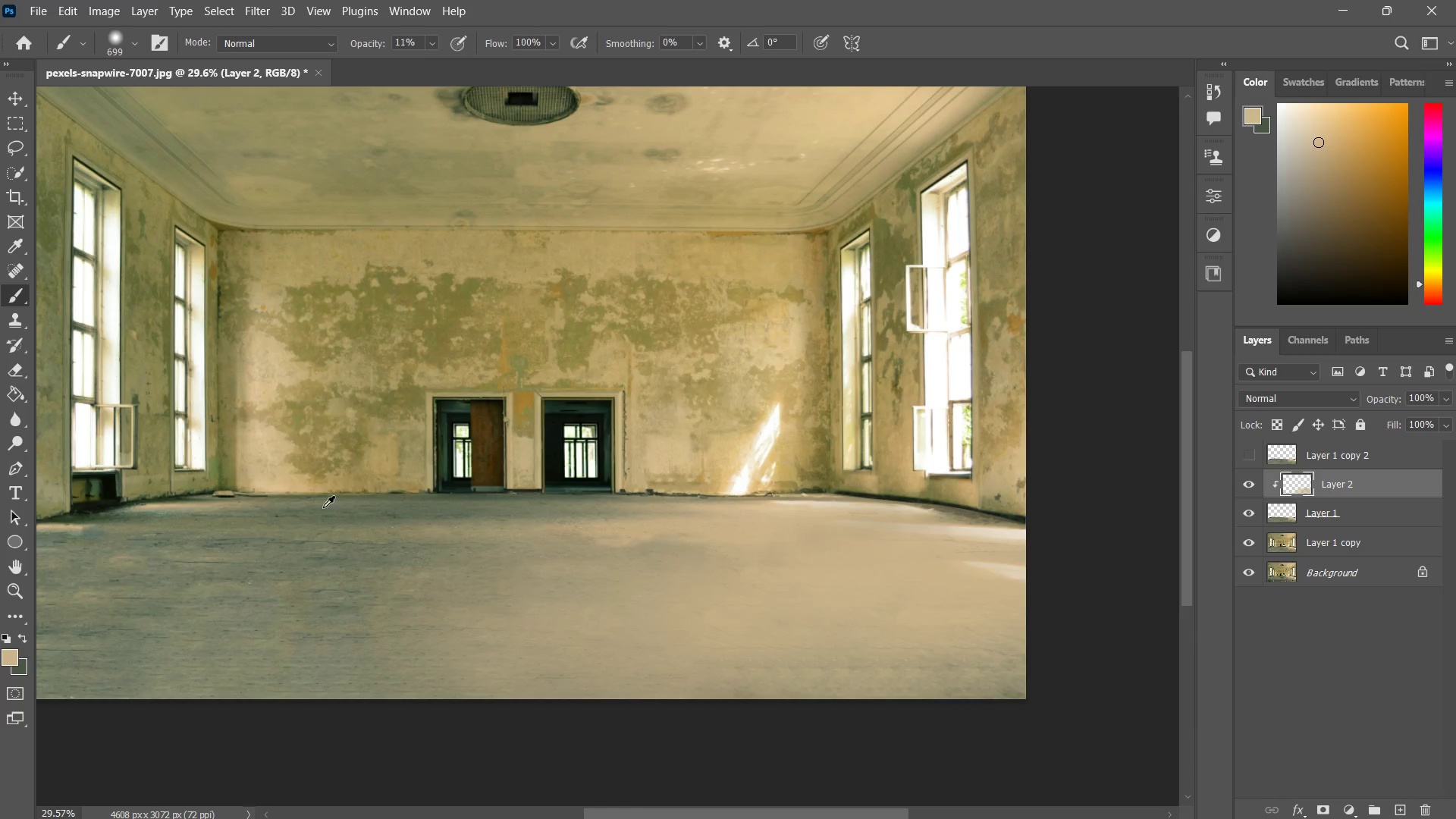 
hold_key(key=AltLeft, duration=0.97)
double_click([353, 558])
 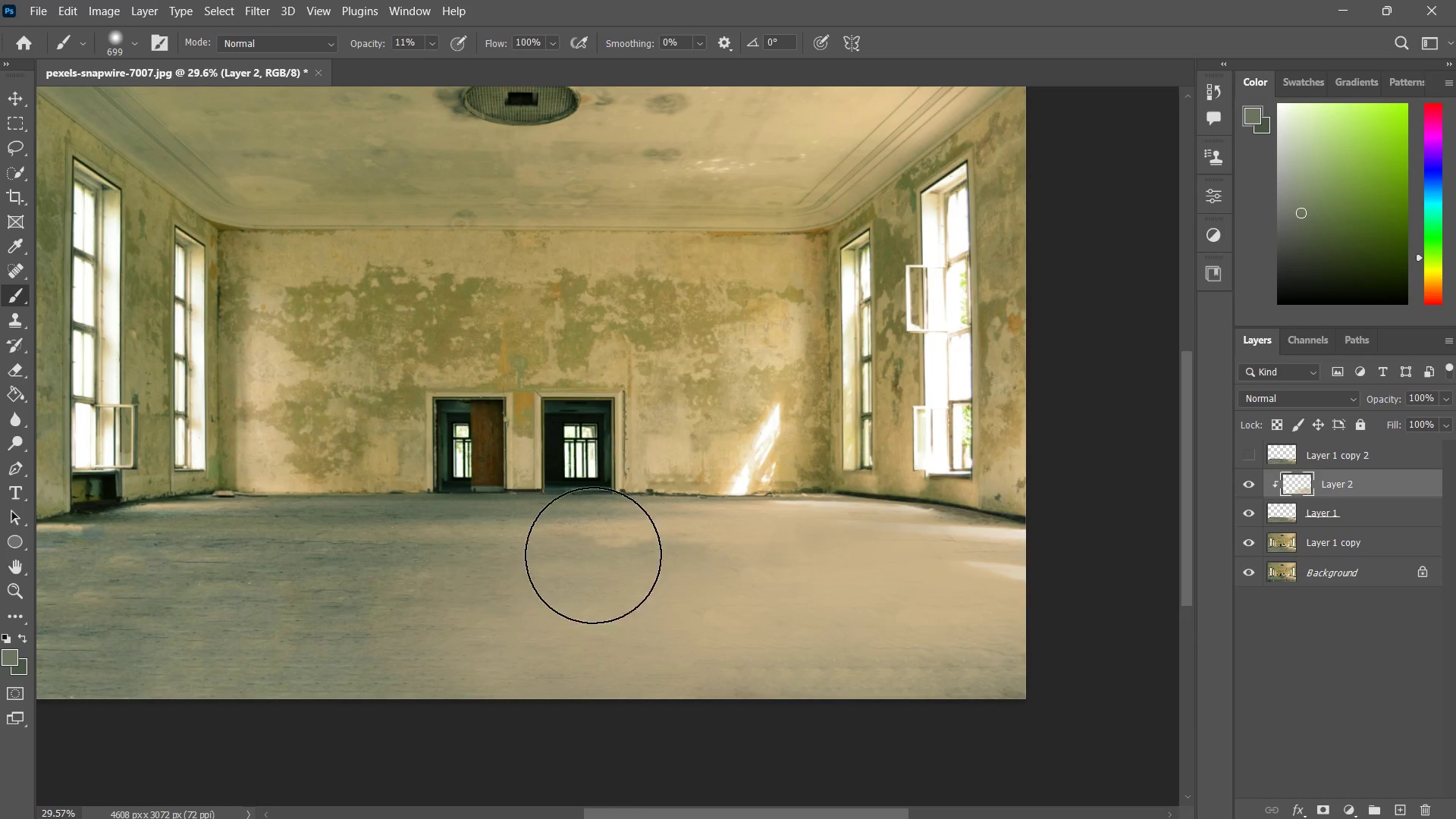 
left_click_drag(start_coordinate=[593, 555], to_coordinate=[173, 623])
 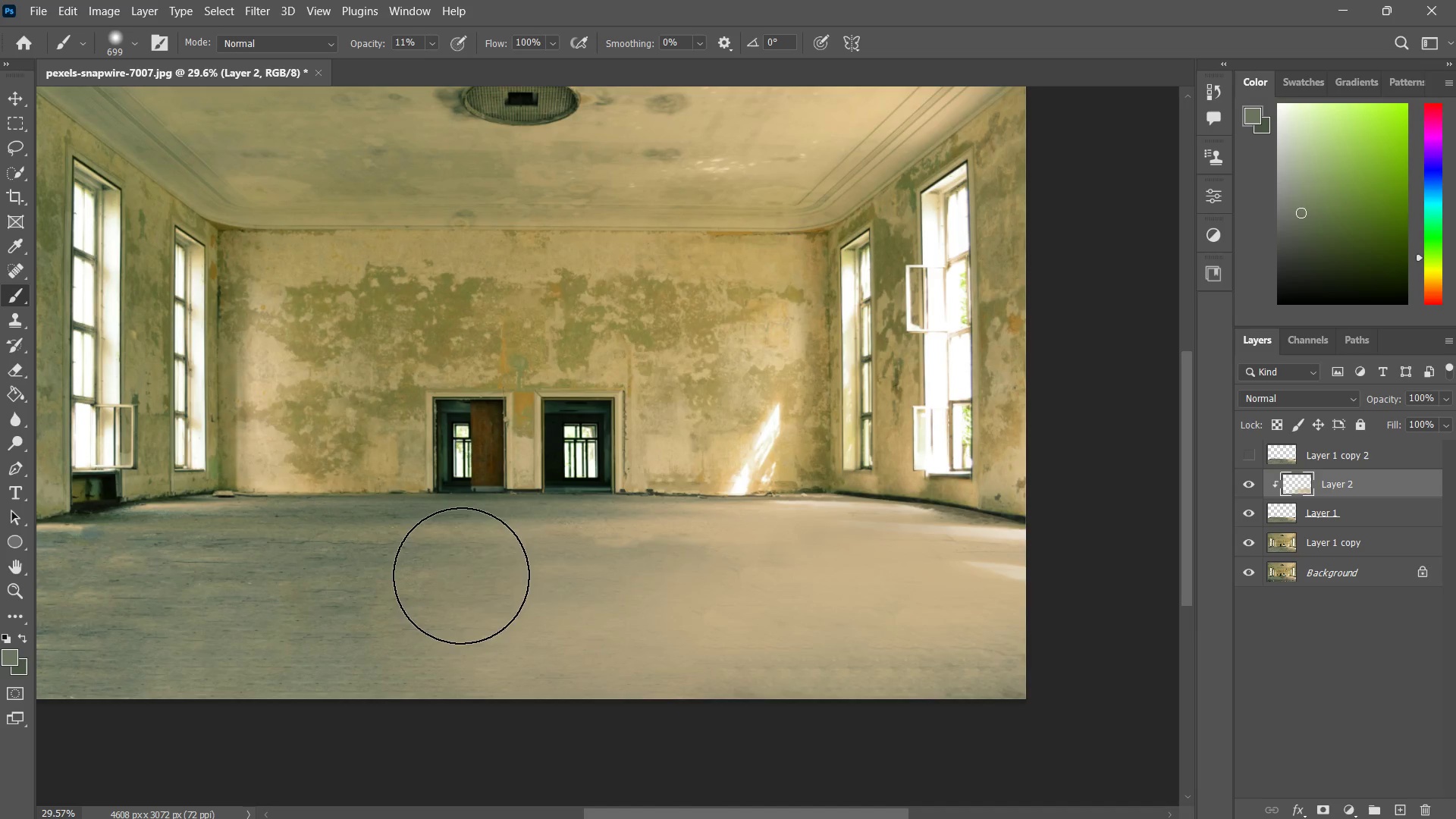 
left_click_drag(start_coordinate=[522, 541], to_coordinate=[224, 607])
 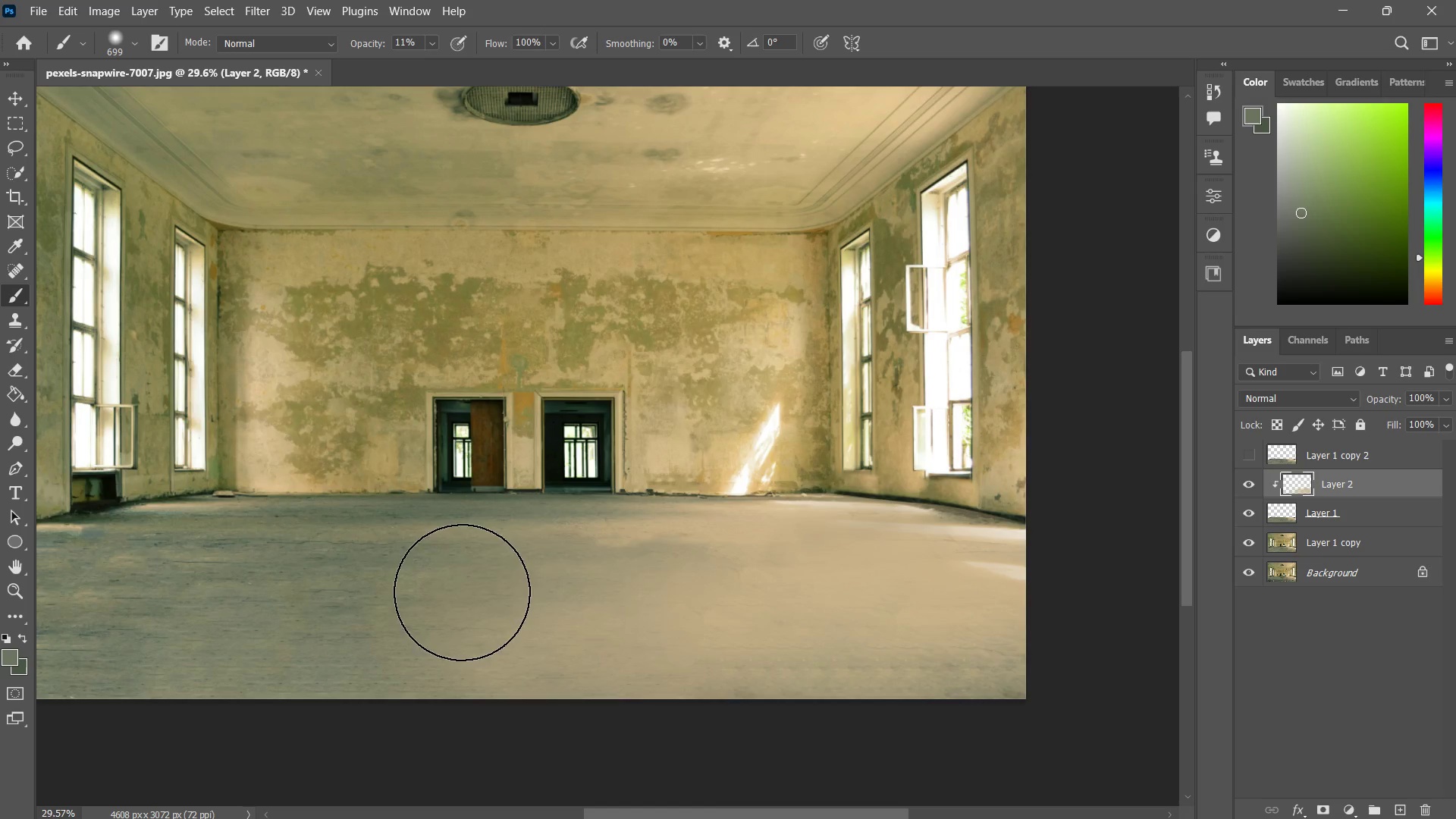 
left_click_drag(start_coordinate=[353, 571], to_coordinate=[620, 631])
 